 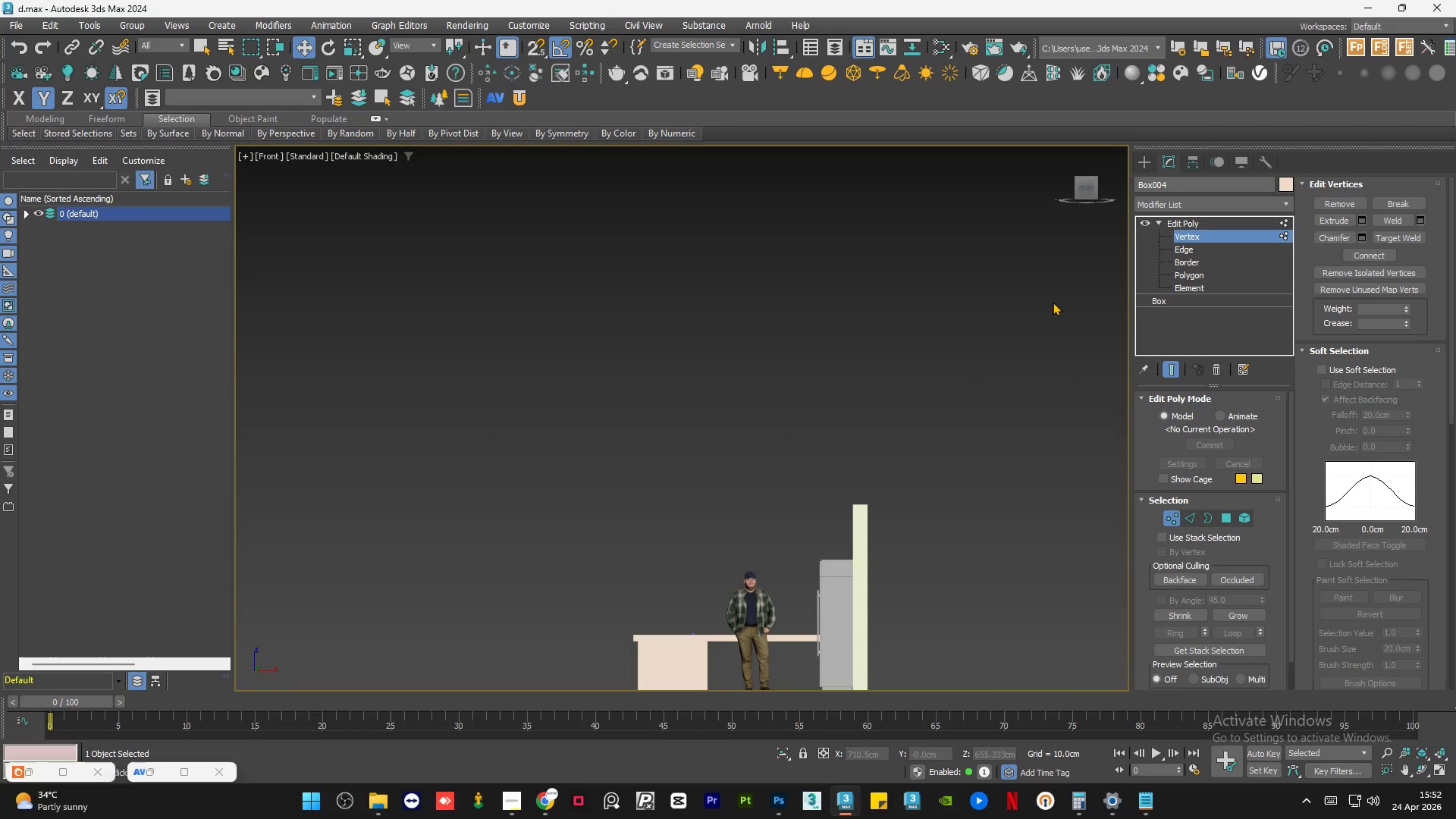 
scroll: coordinate [720, 535], scroll_direction: down, amount: 1.0
 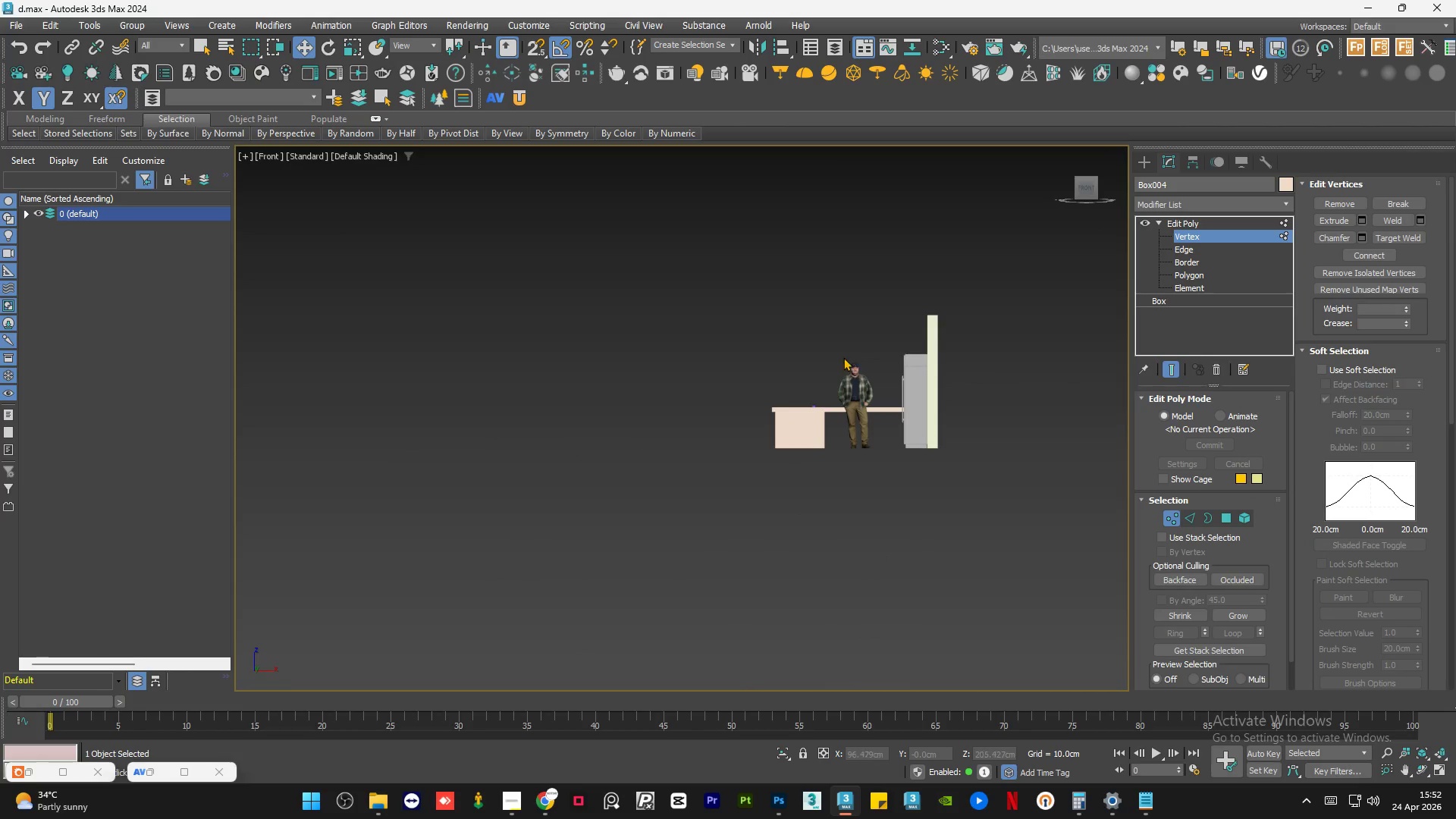 
left_click_drag(start_coordinate=[850, 362], to_coordinate=[747, 469])
 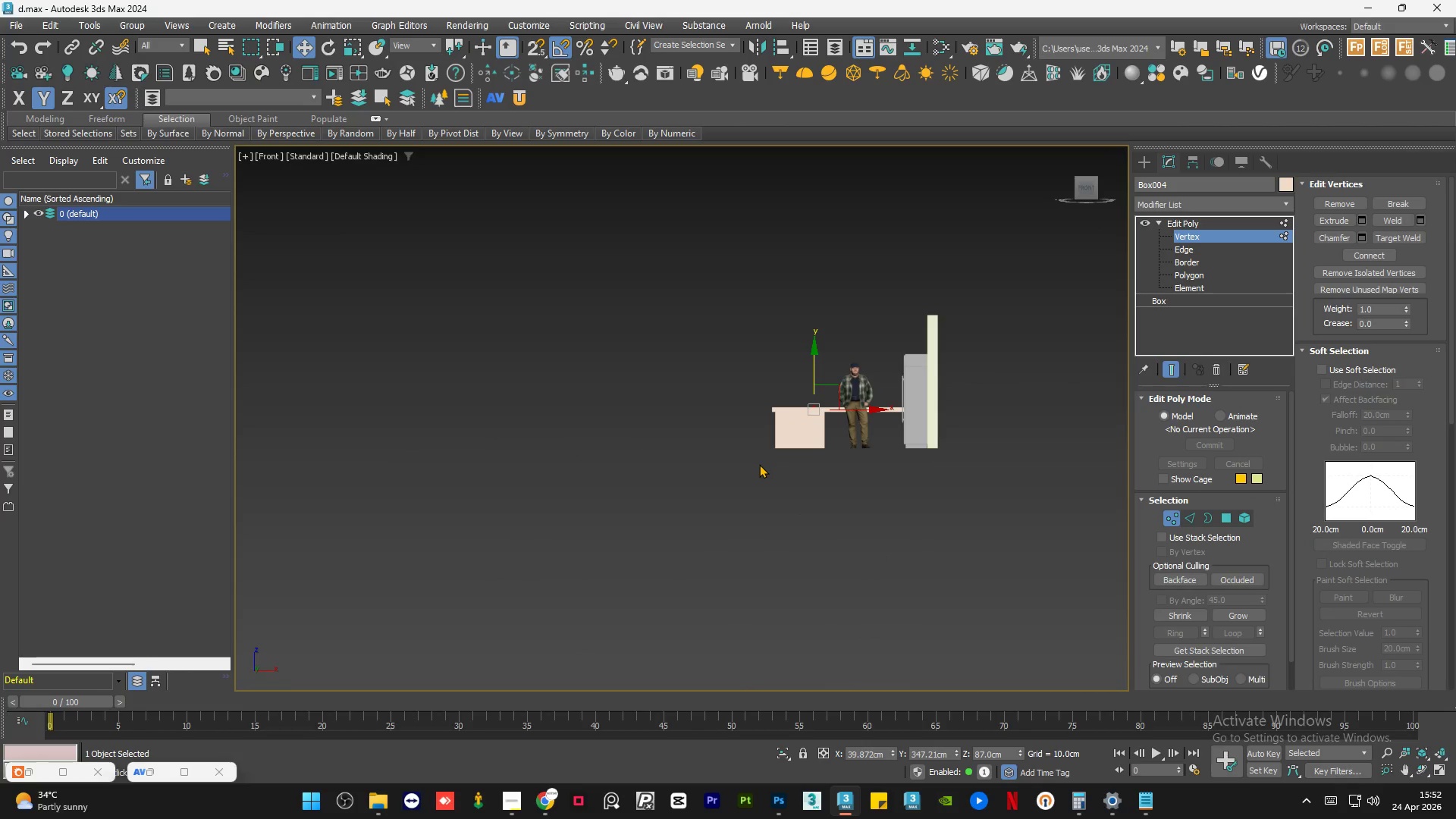 
key(F4)
 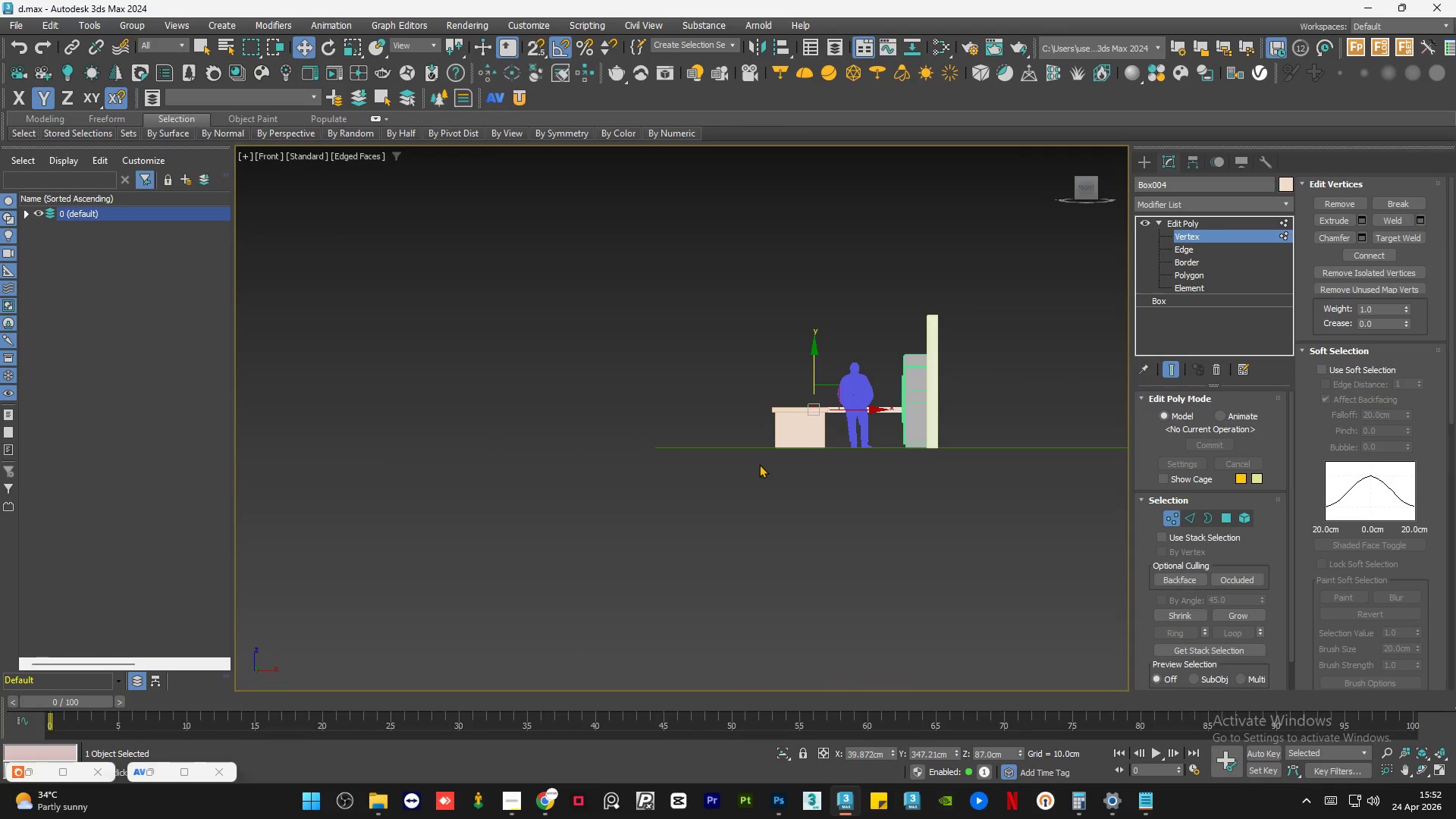 
scroll: coordinate [789, 392], scroll_direction: up, amount: 2.0
 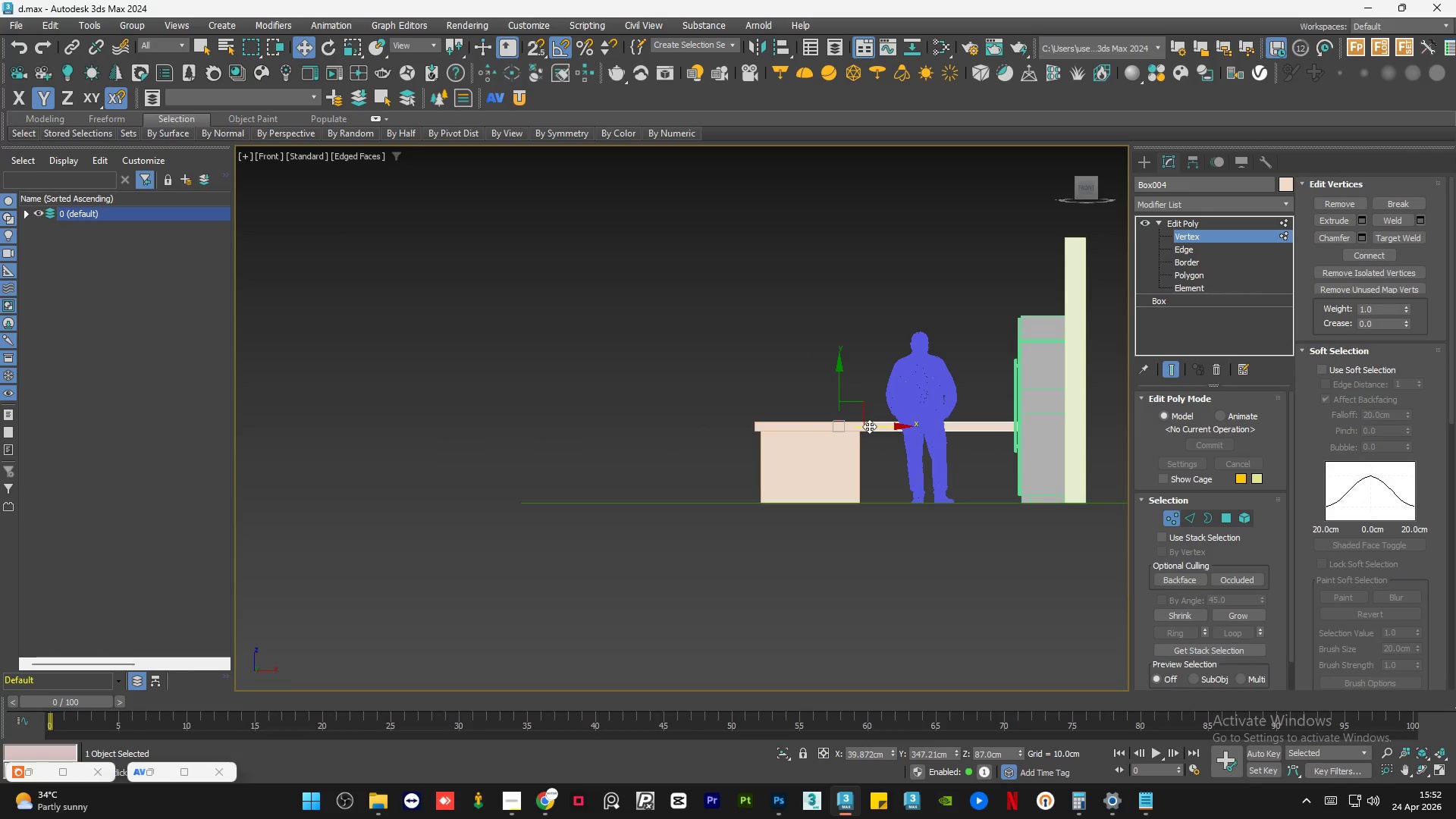 
left_click_drag(start_coordinate=[871, 426], to_coordinate=[708, 431])
 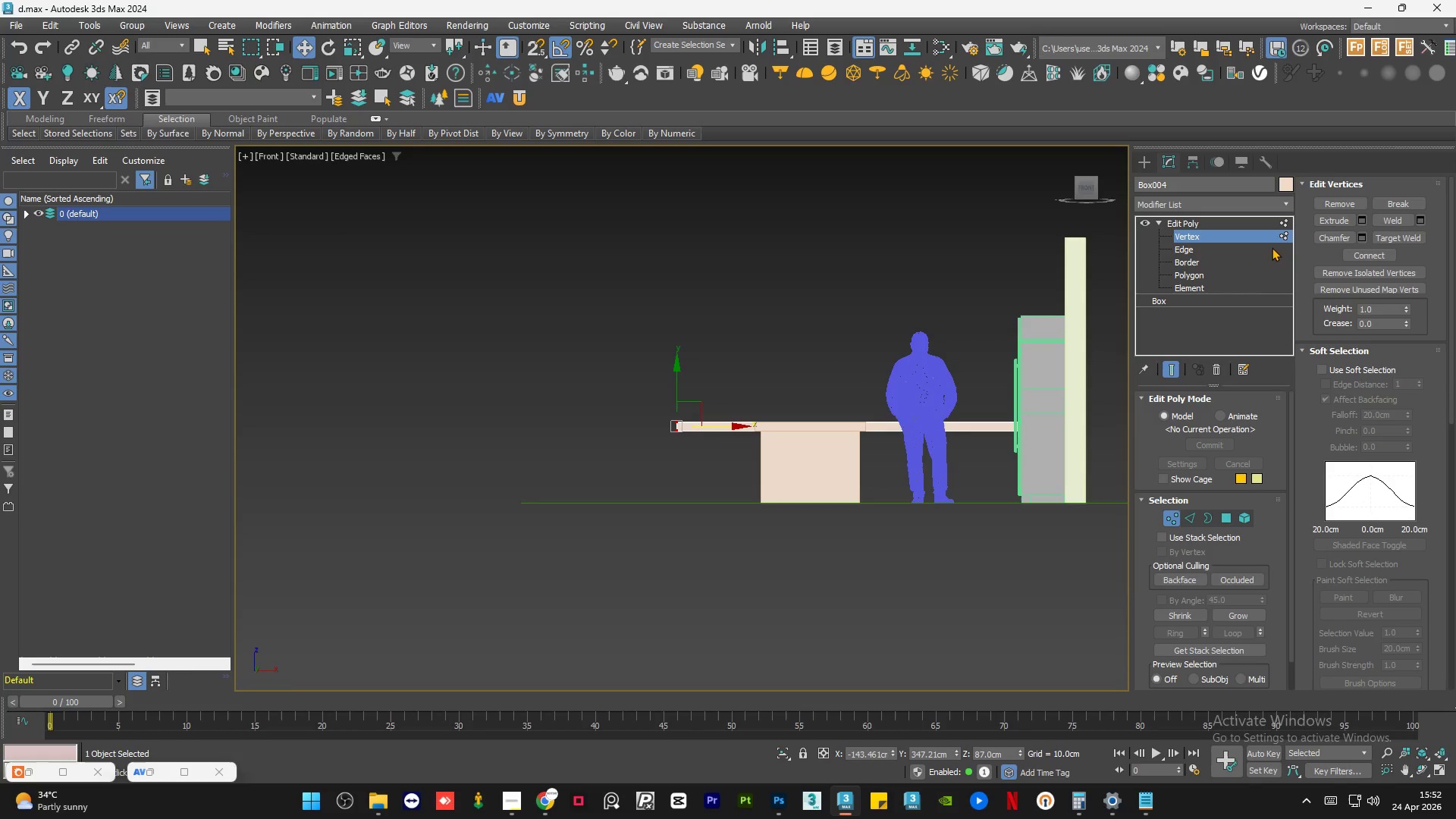 
left_click([1208, 224])
 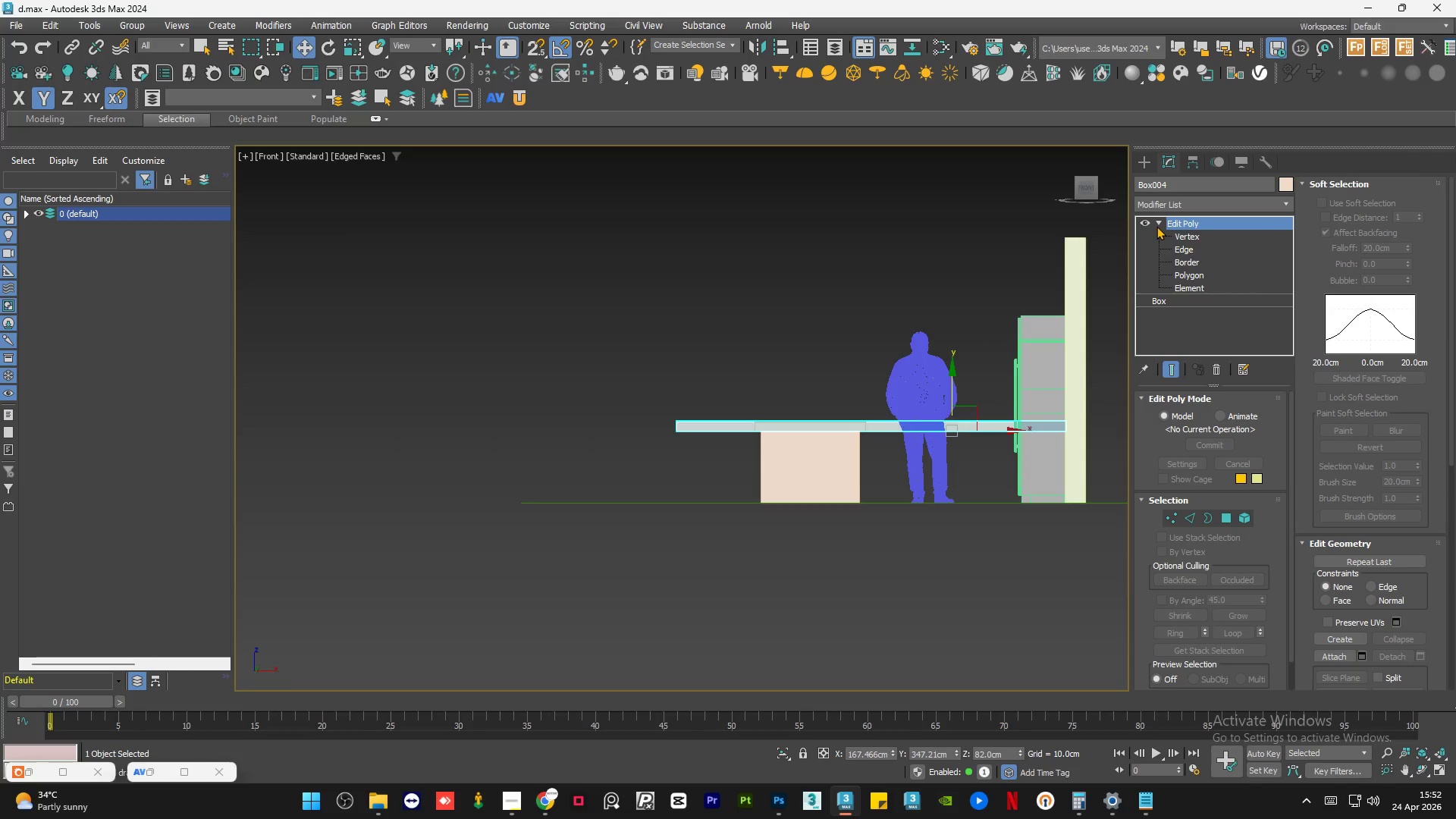 
left_click([1160, 221])
 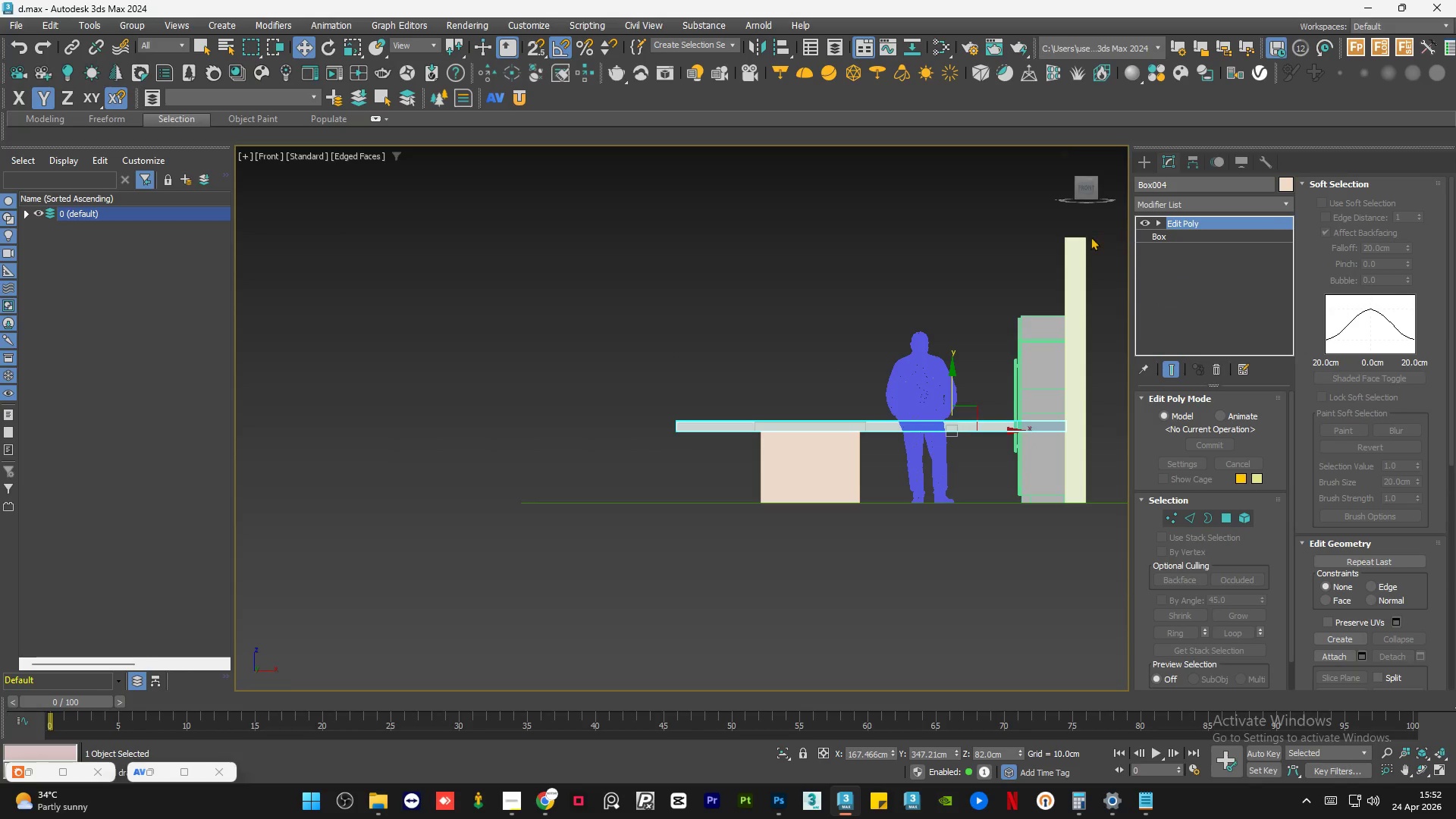 
scroll: coordinate [986, 417], scroll_direction: up, amount: 1.0
 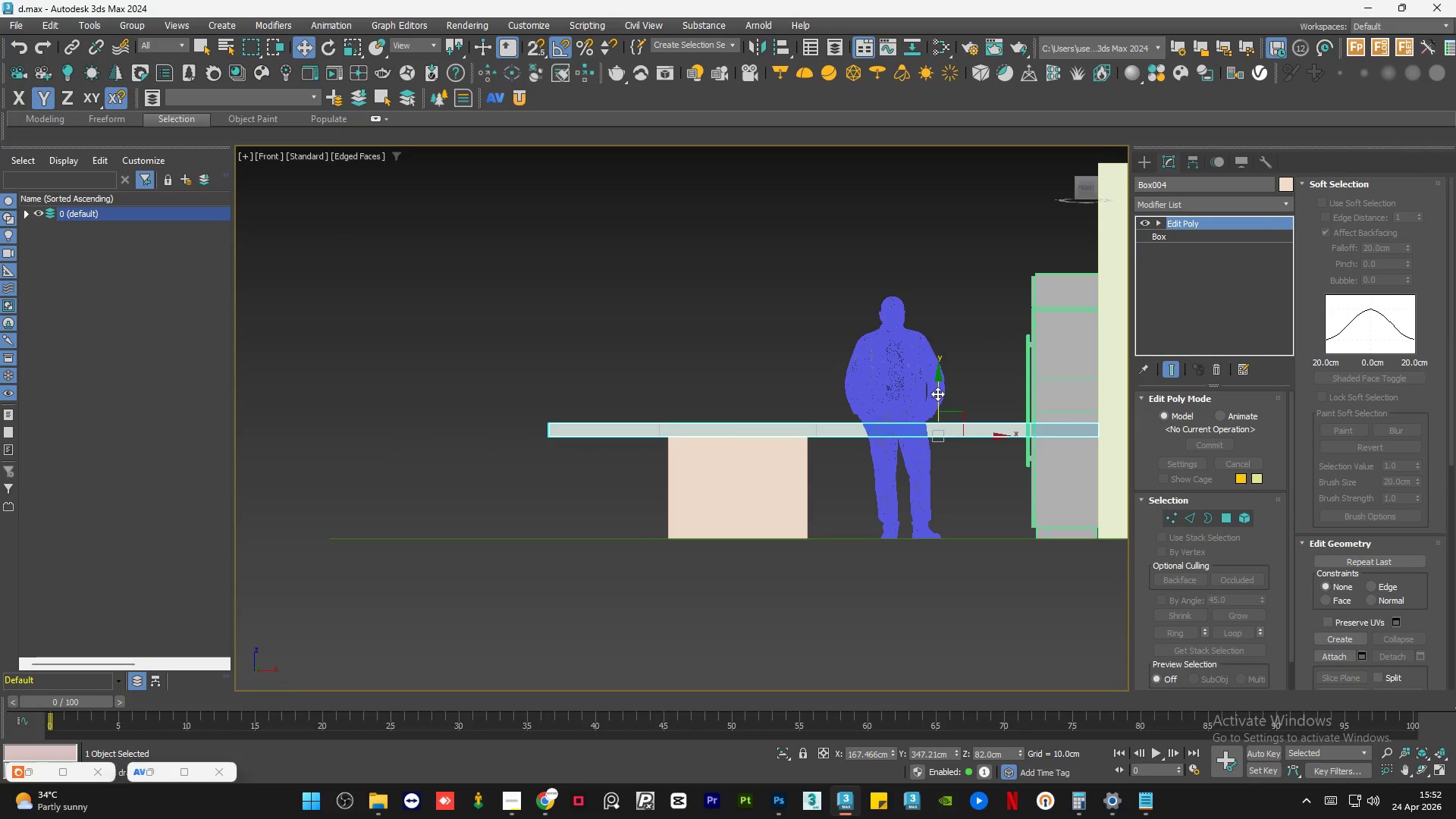 
hold_key(key=ShiftLeft, duration=1.74)
left_click_drag(start_coordinate=[937, 394], to_coordinate=[924, 483])
 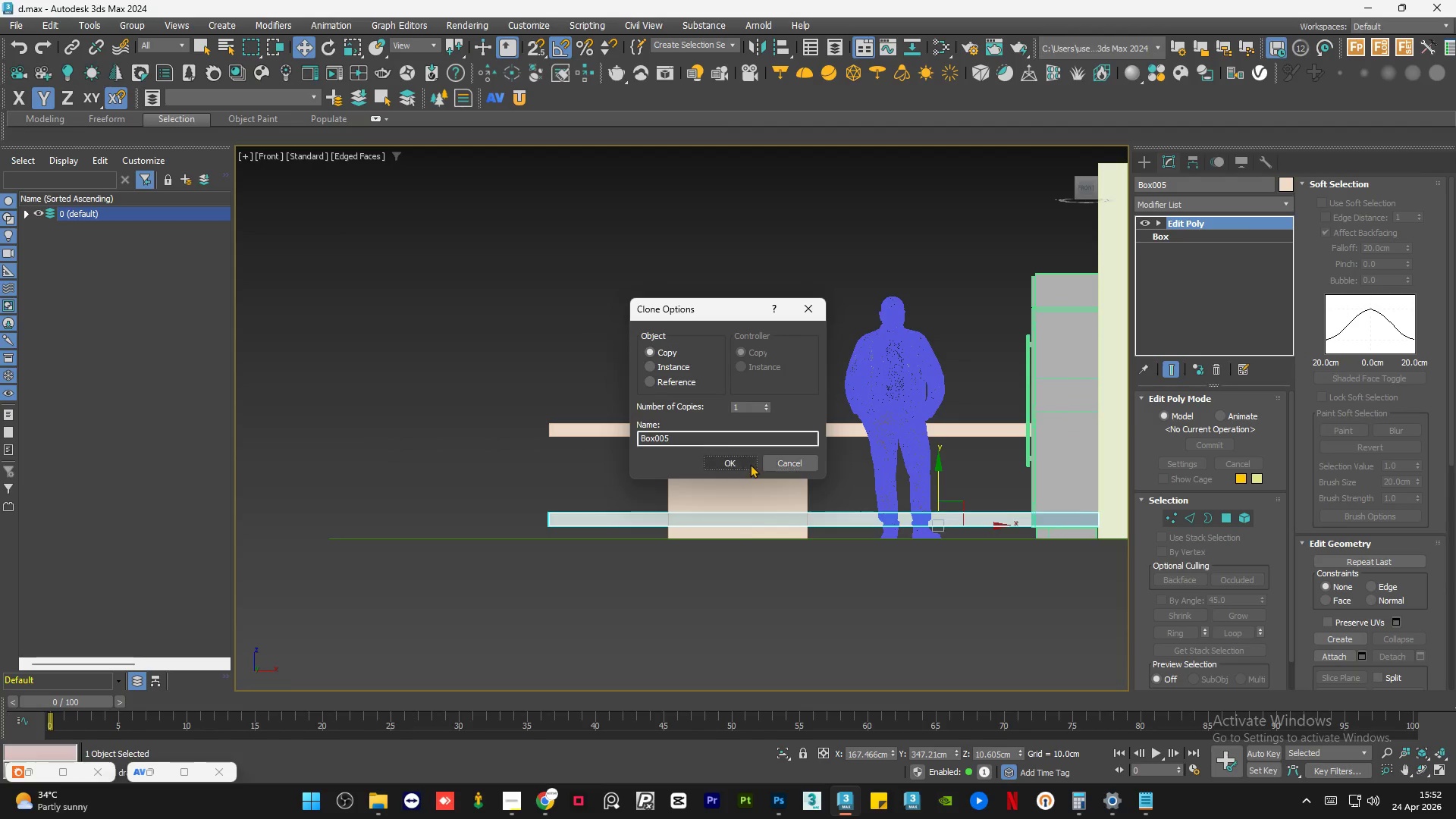 
left_click([734, 460])
 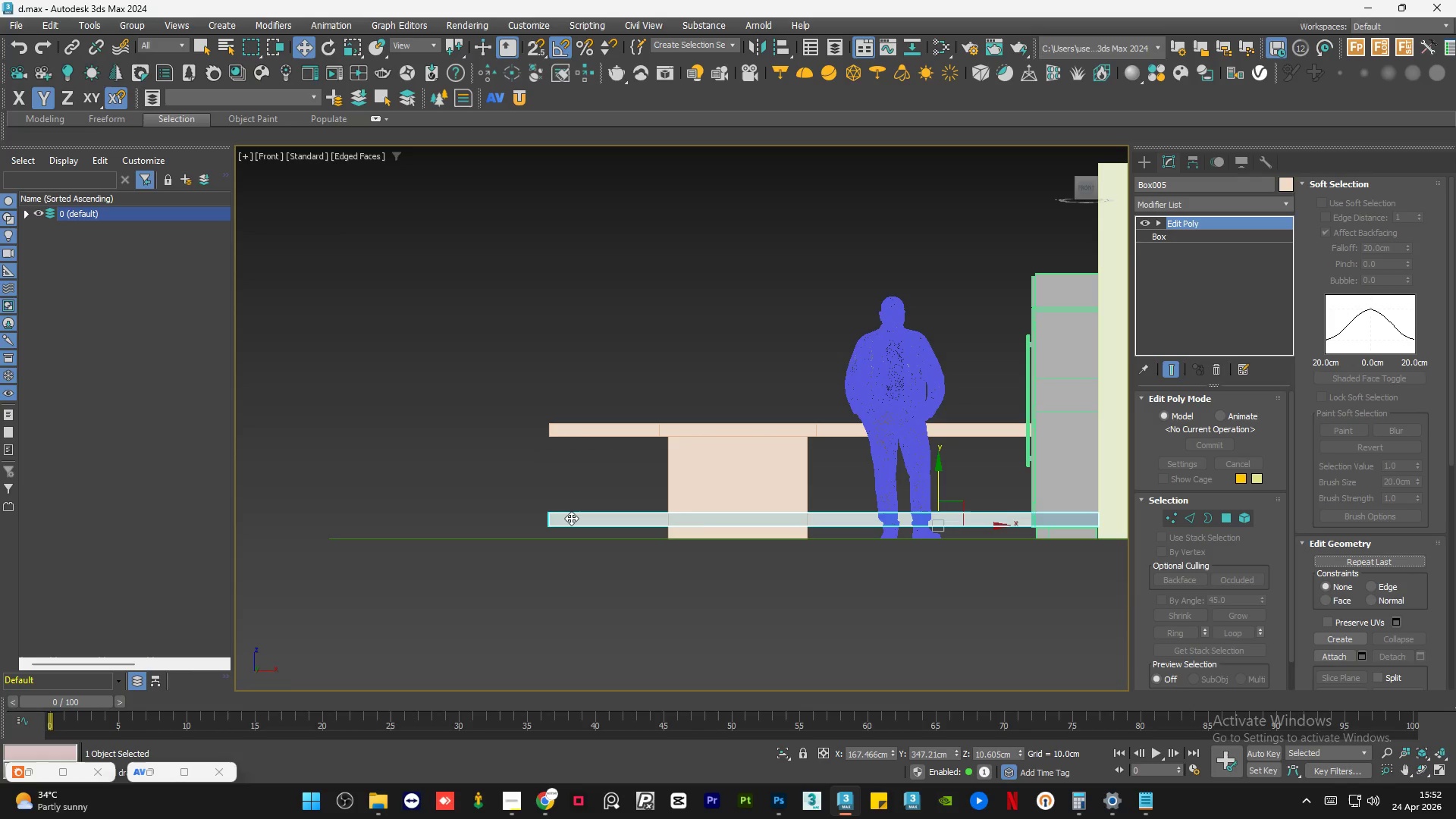 
key(S)
 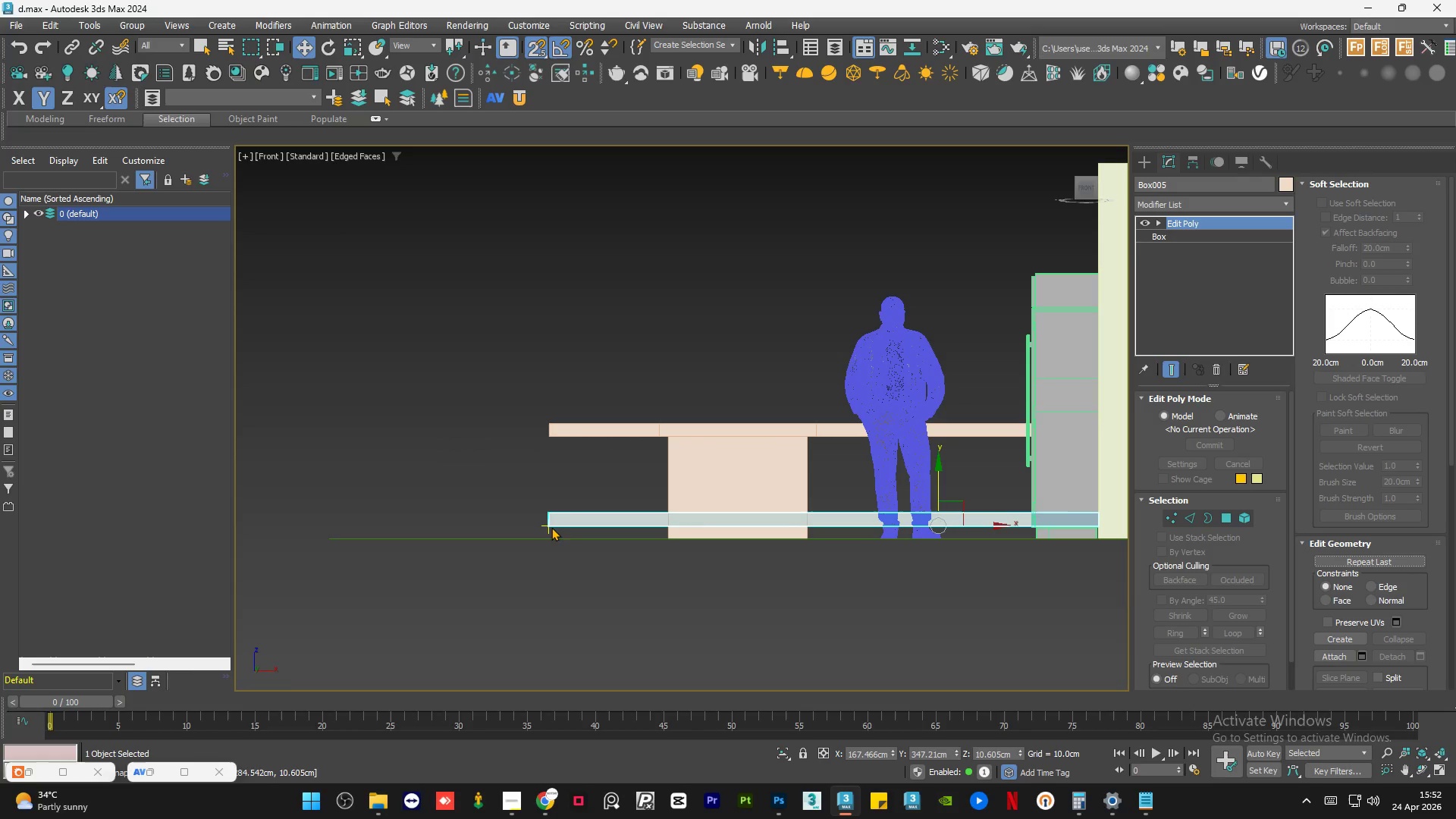 
left_click([548, 526])
 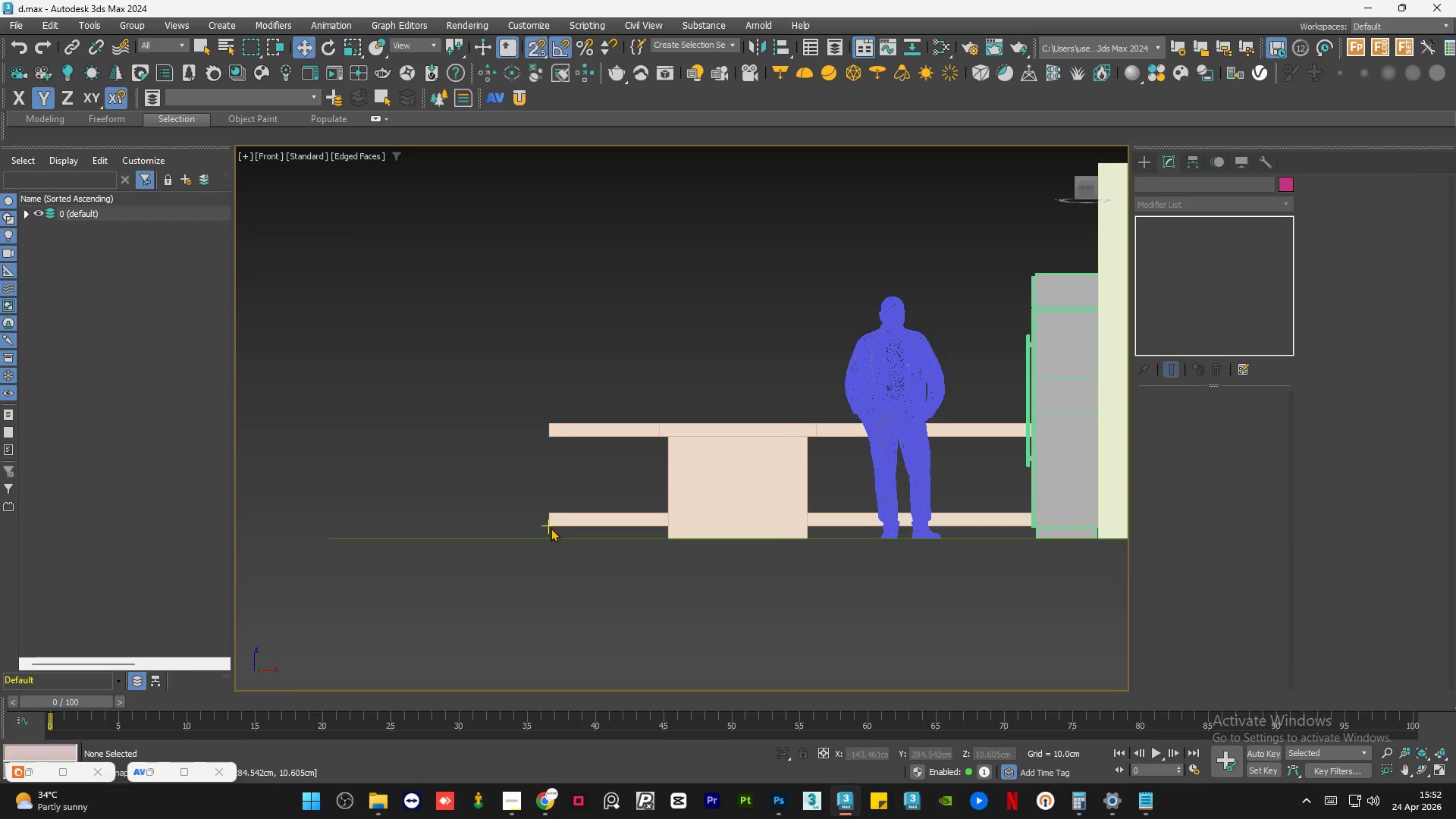 
left_click([562, 516])
 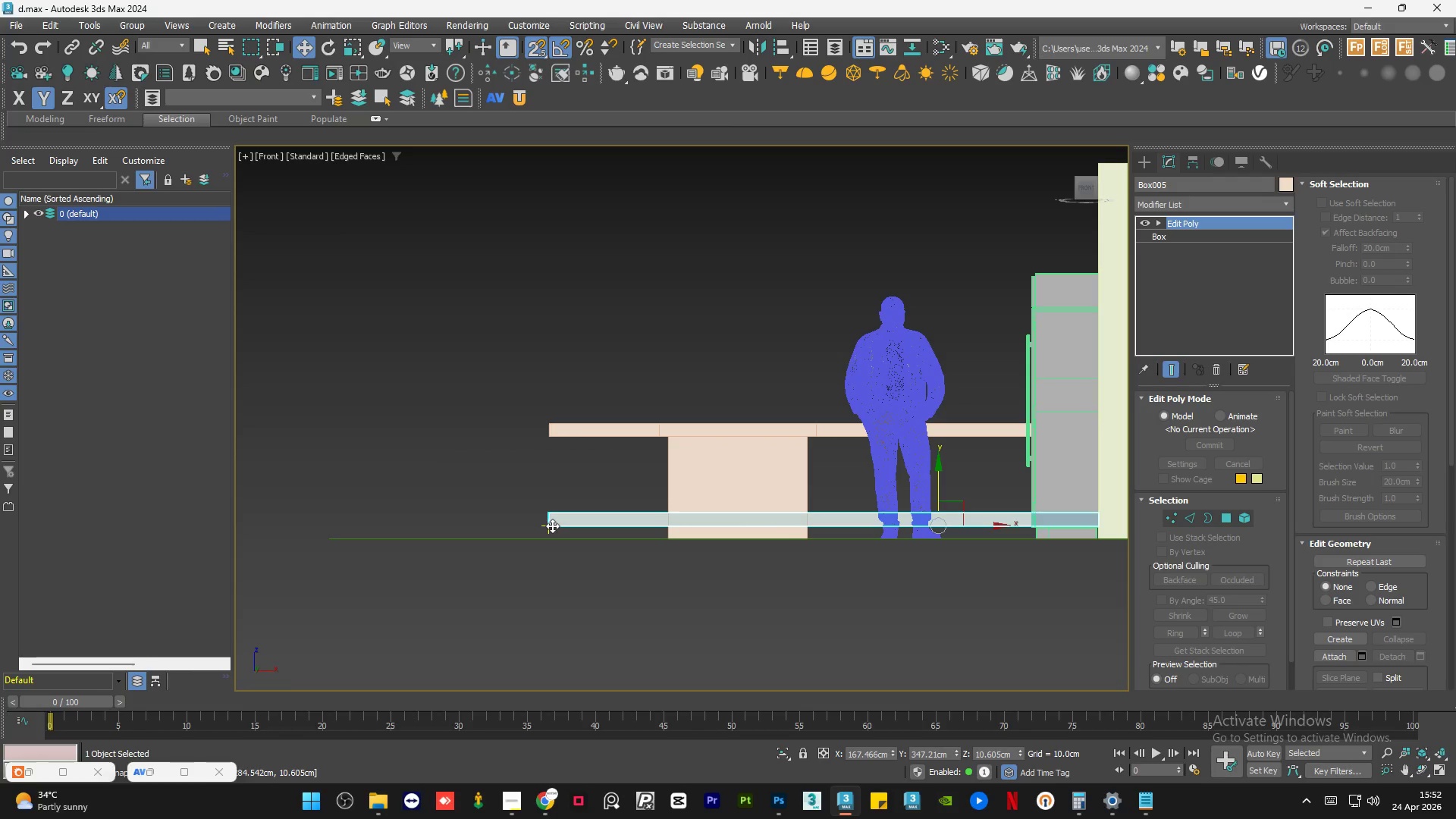 
left_click_drag(start_coordinate=[552, 526], to_coordinate=[323, 528])
 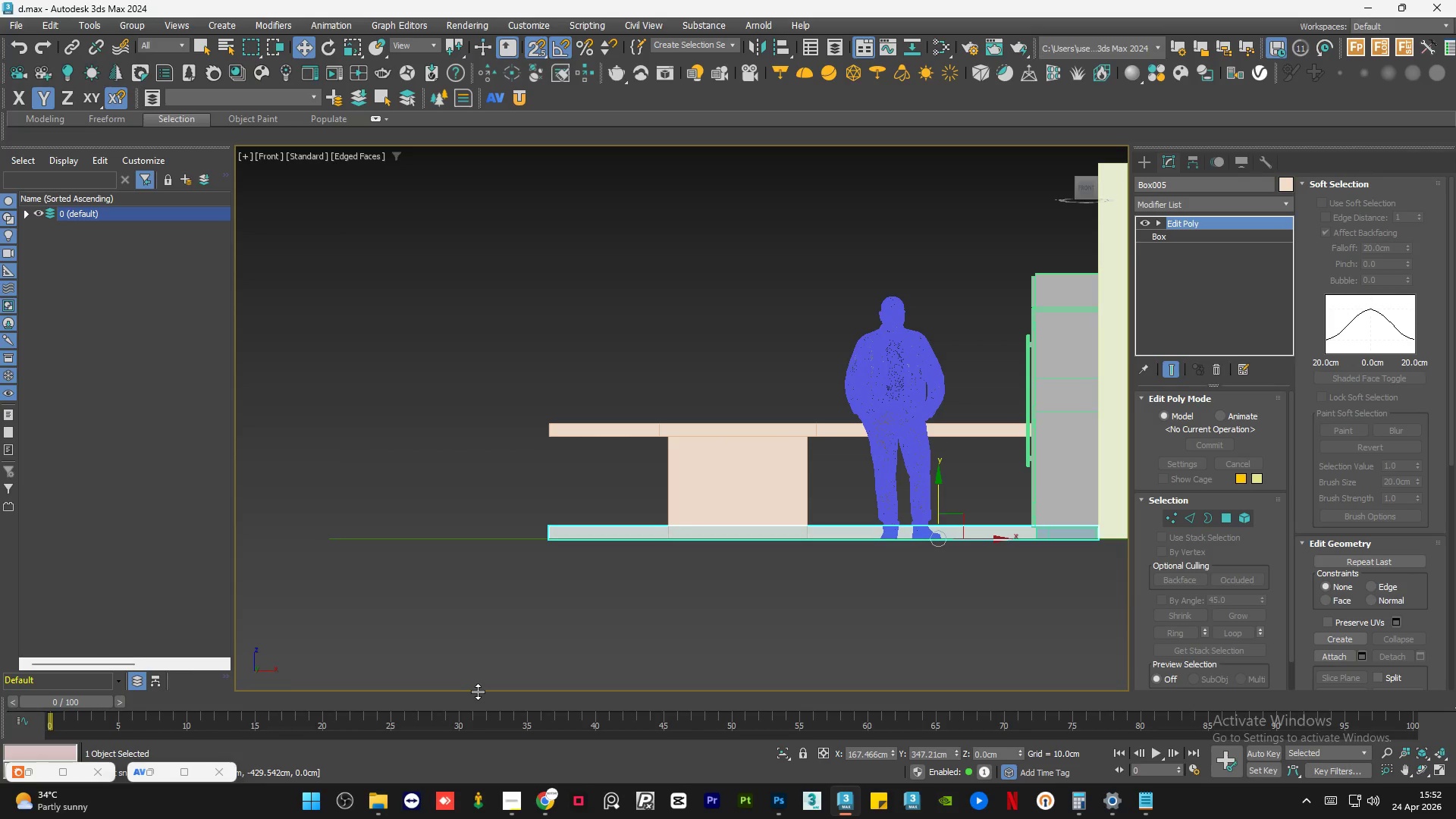 
wait(13.61)
 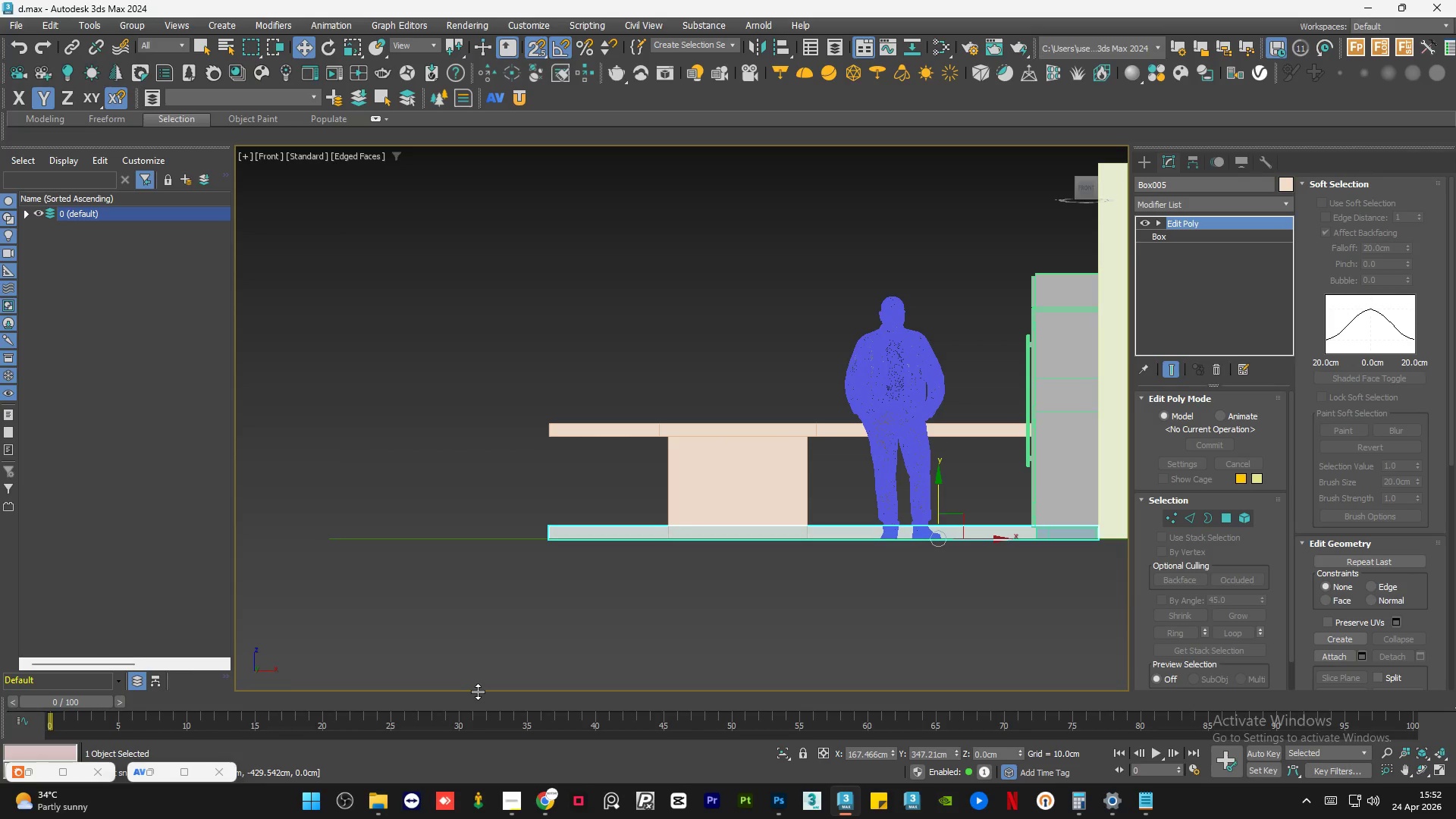 
key(S)
 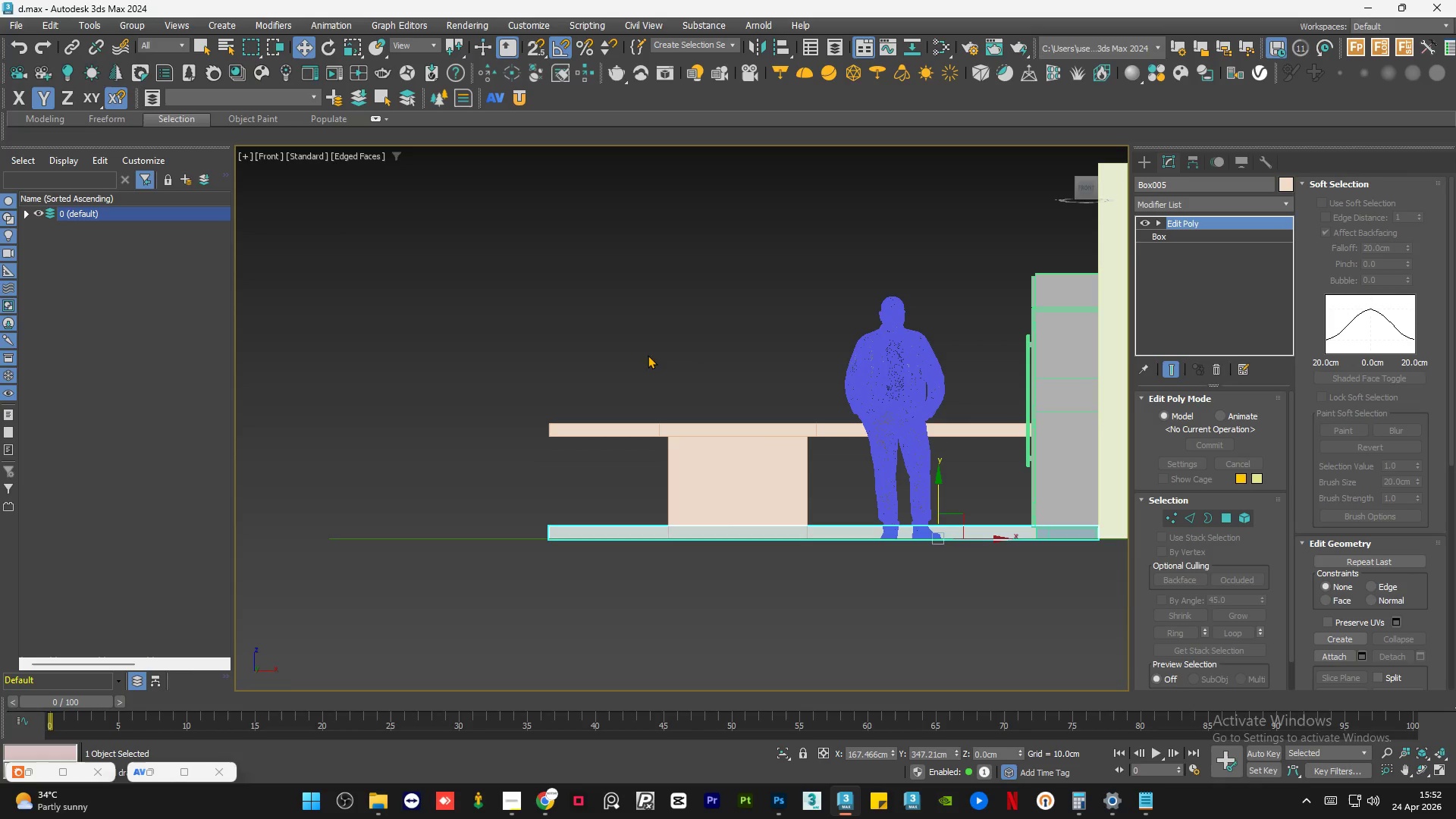 
left_click([648, 340])
 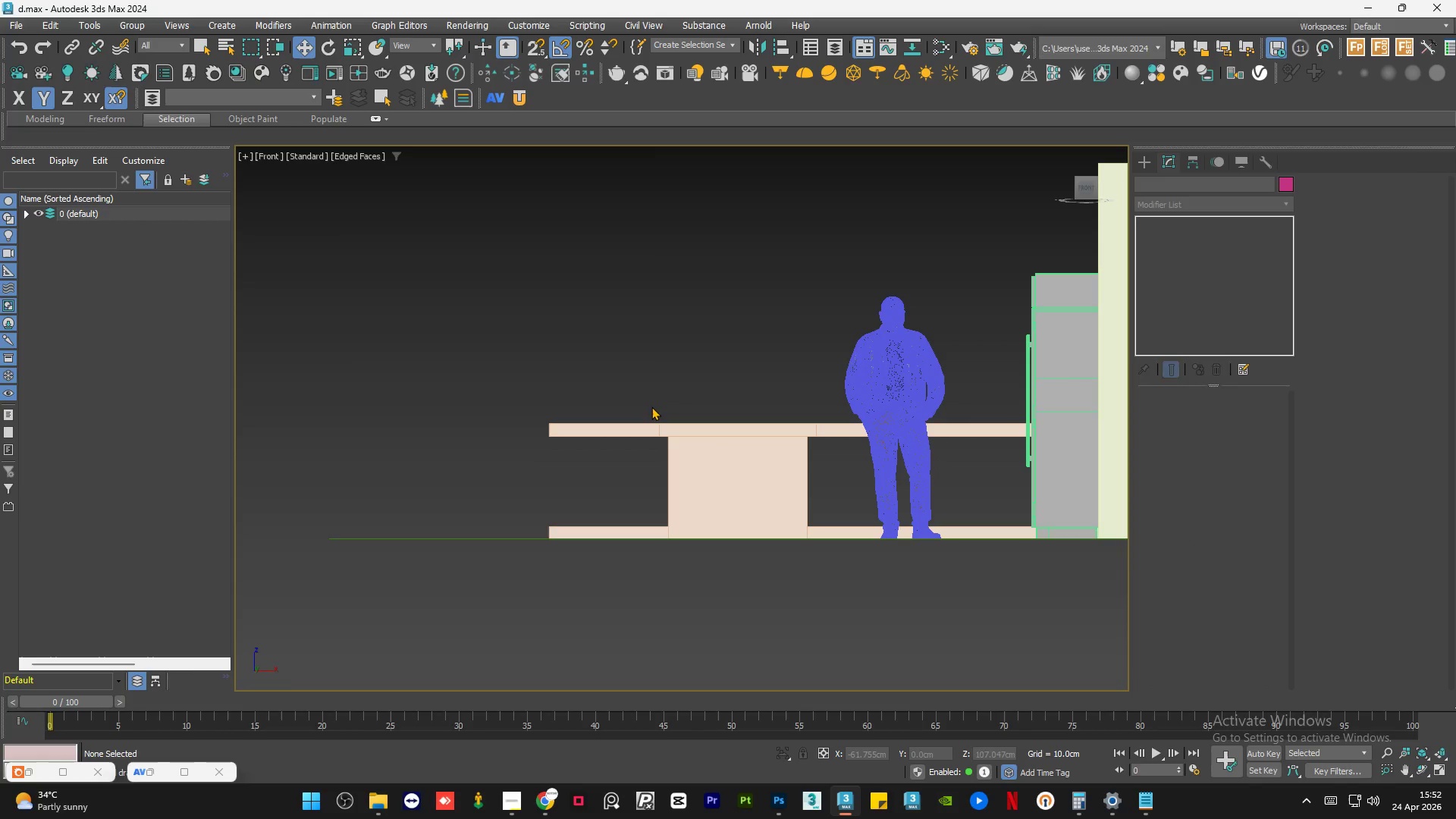 
left_click([605, 532])
 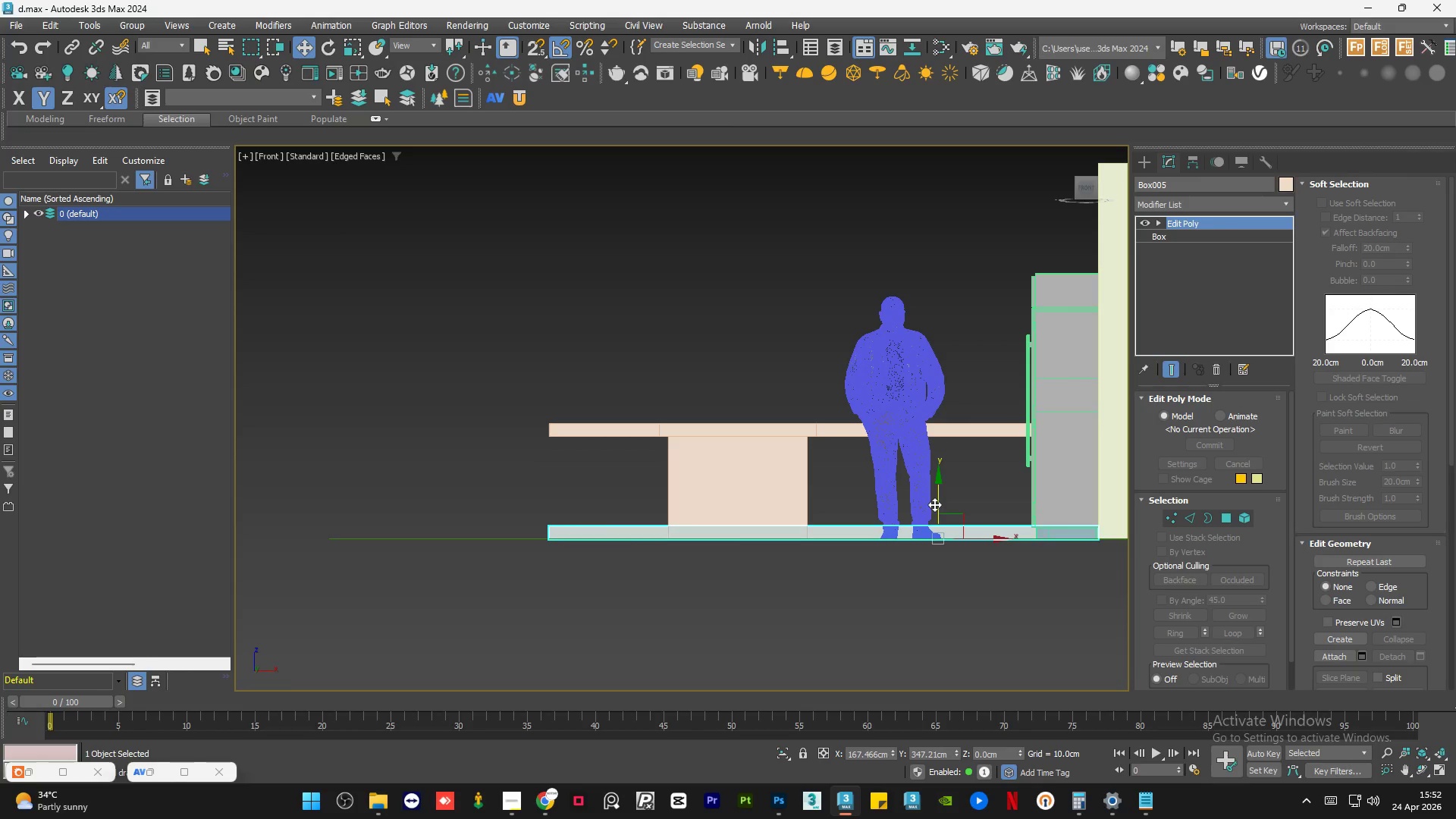 
hold_key(key=ShiftLeft, duration=0.89)
left_click_drag(start_coordinate=[942, 497], to_coordinate=[946, 472])
 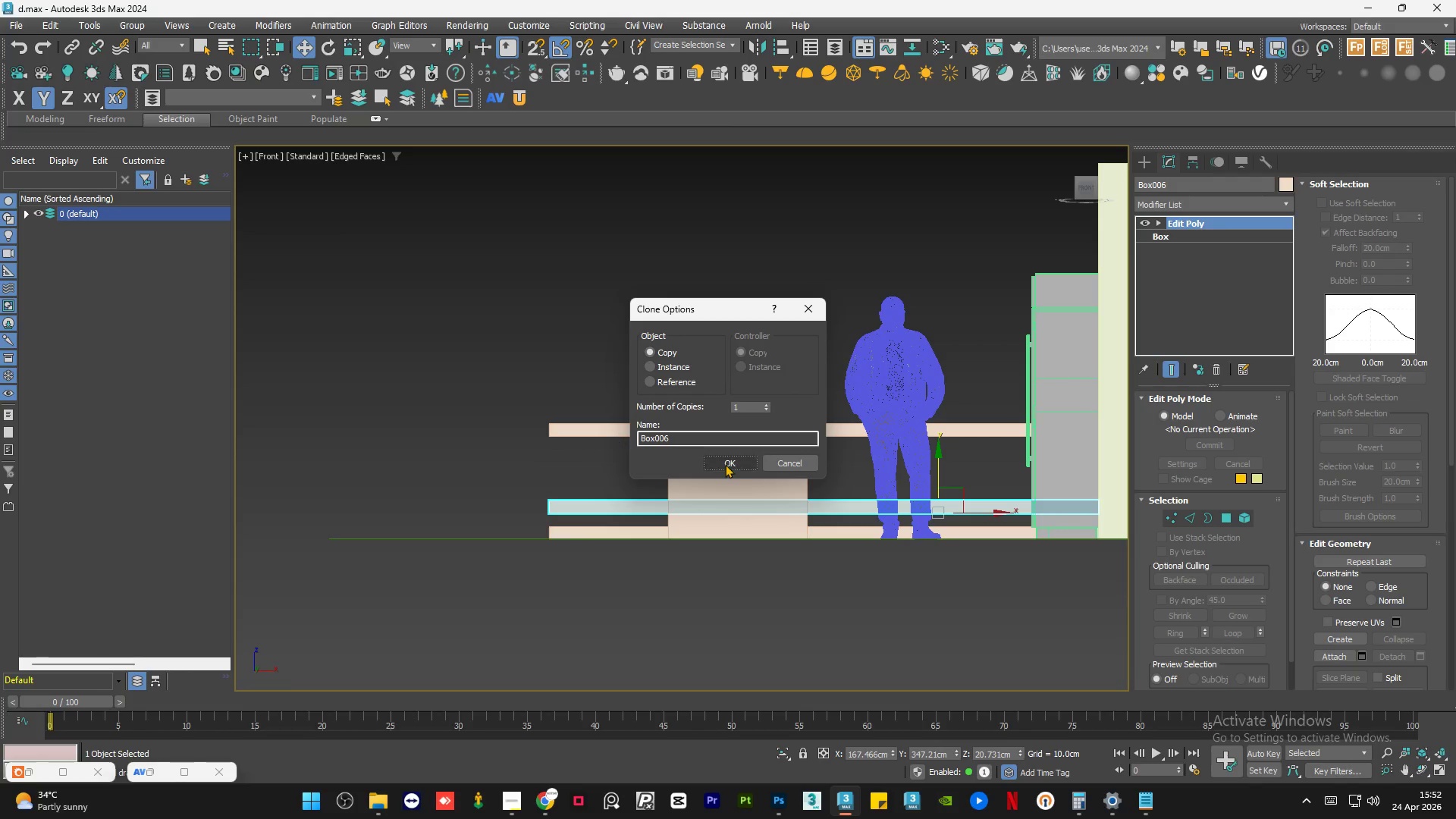 
left_click([727, 463])
 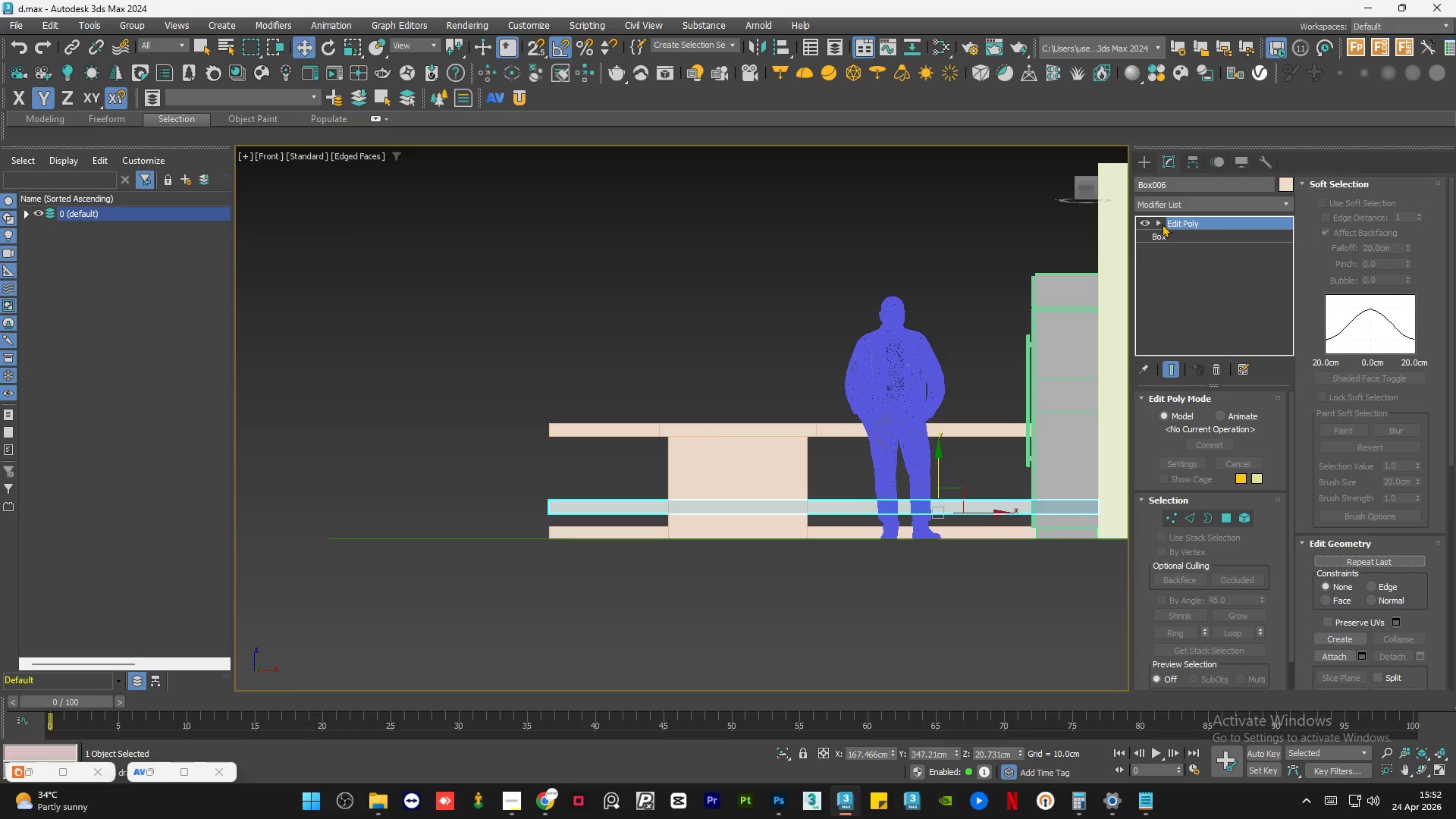 
left_click([1158, 222])
 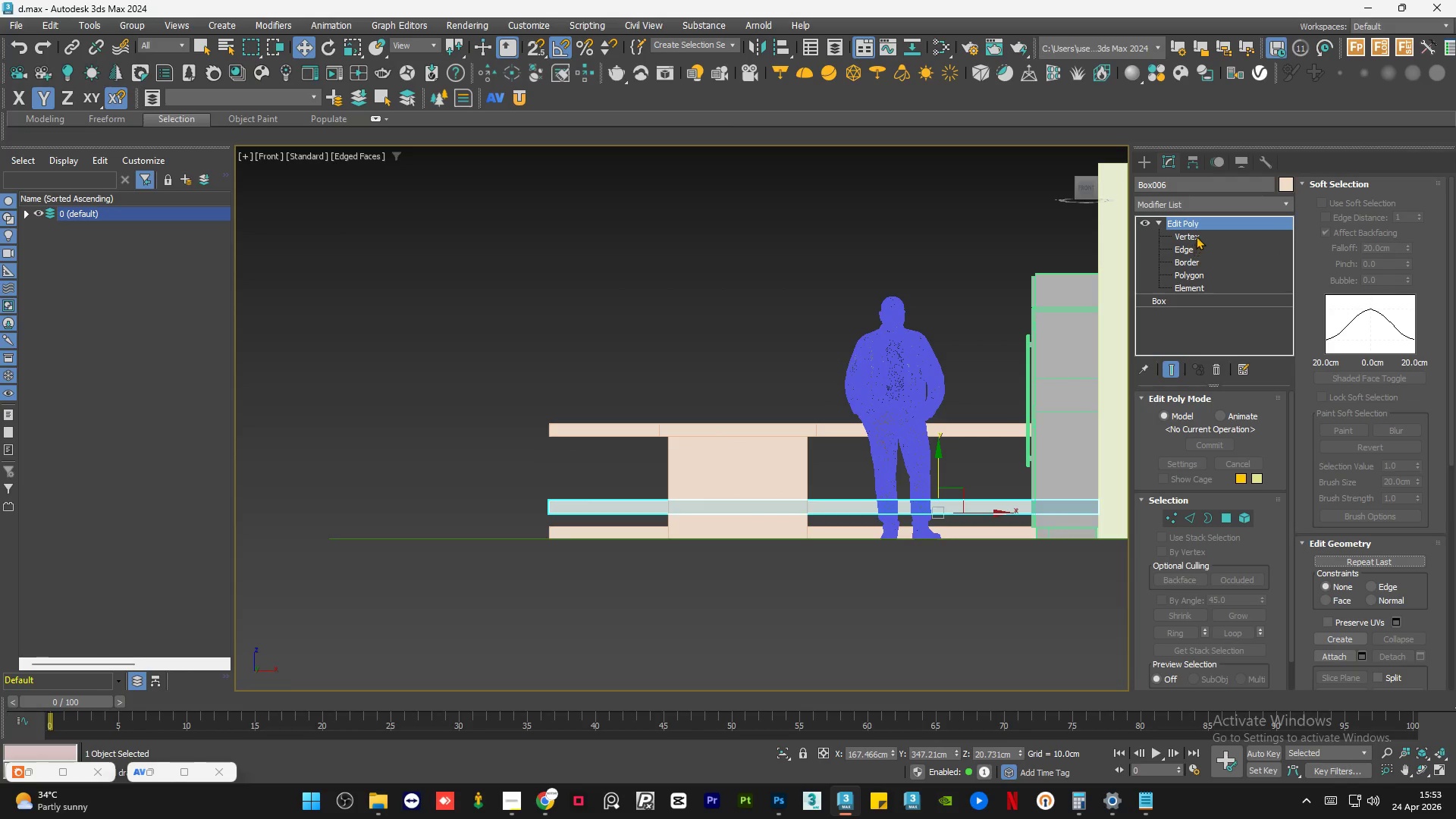 
left_click([1196, 234])
 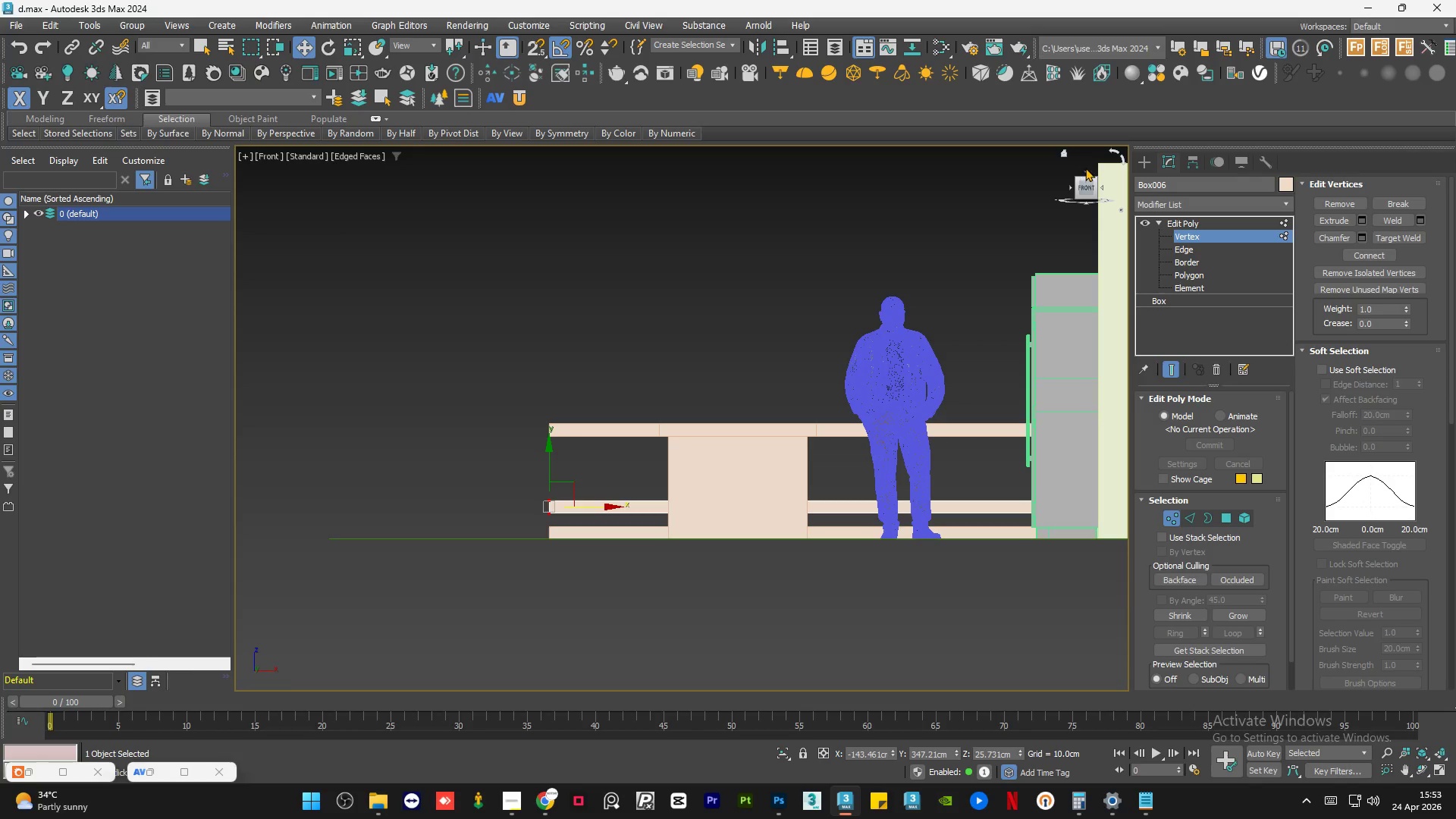 
left_click([1086, 171])
 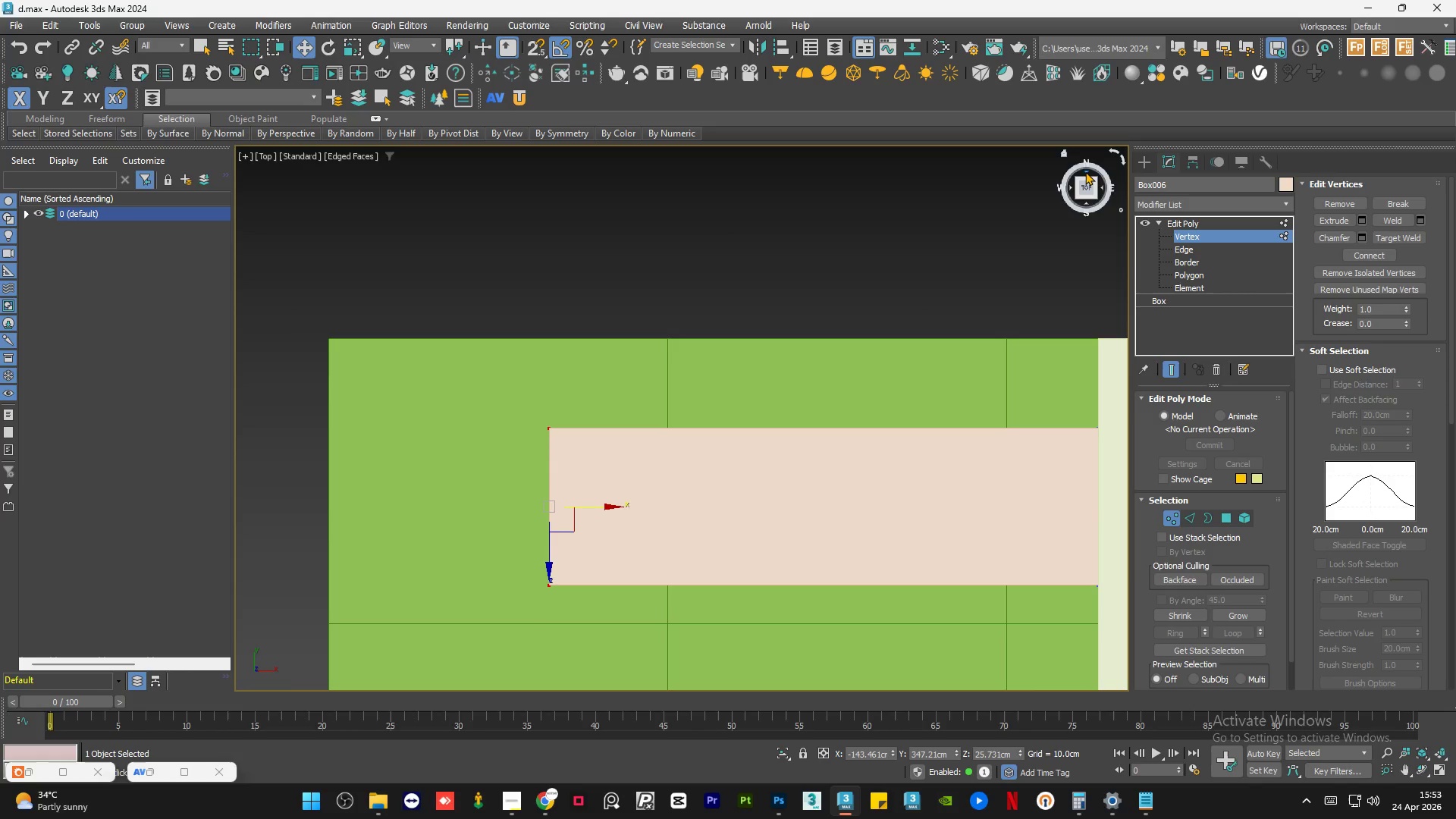 
left_click([1208, 228])
 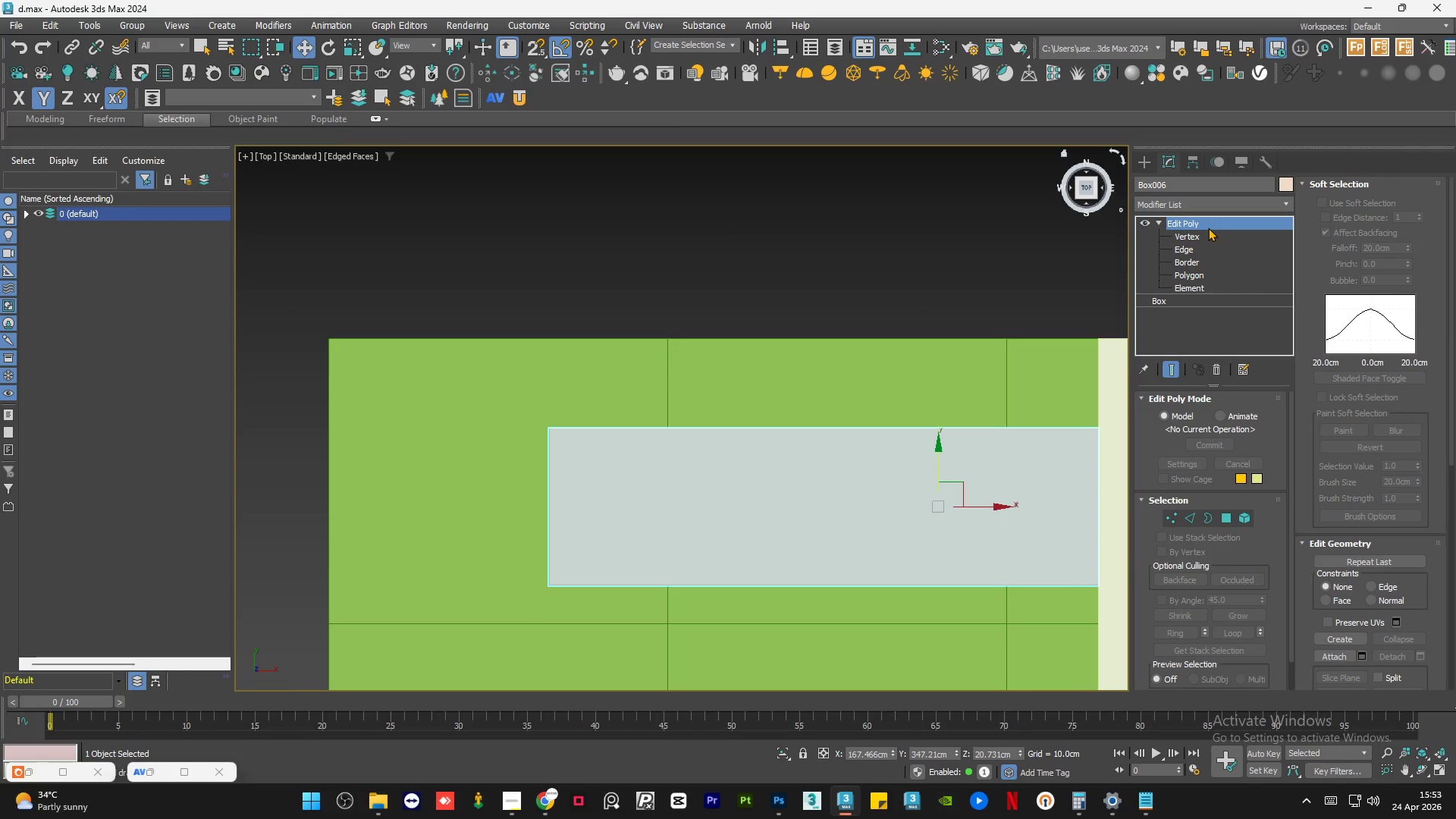 
wait(9.12)
 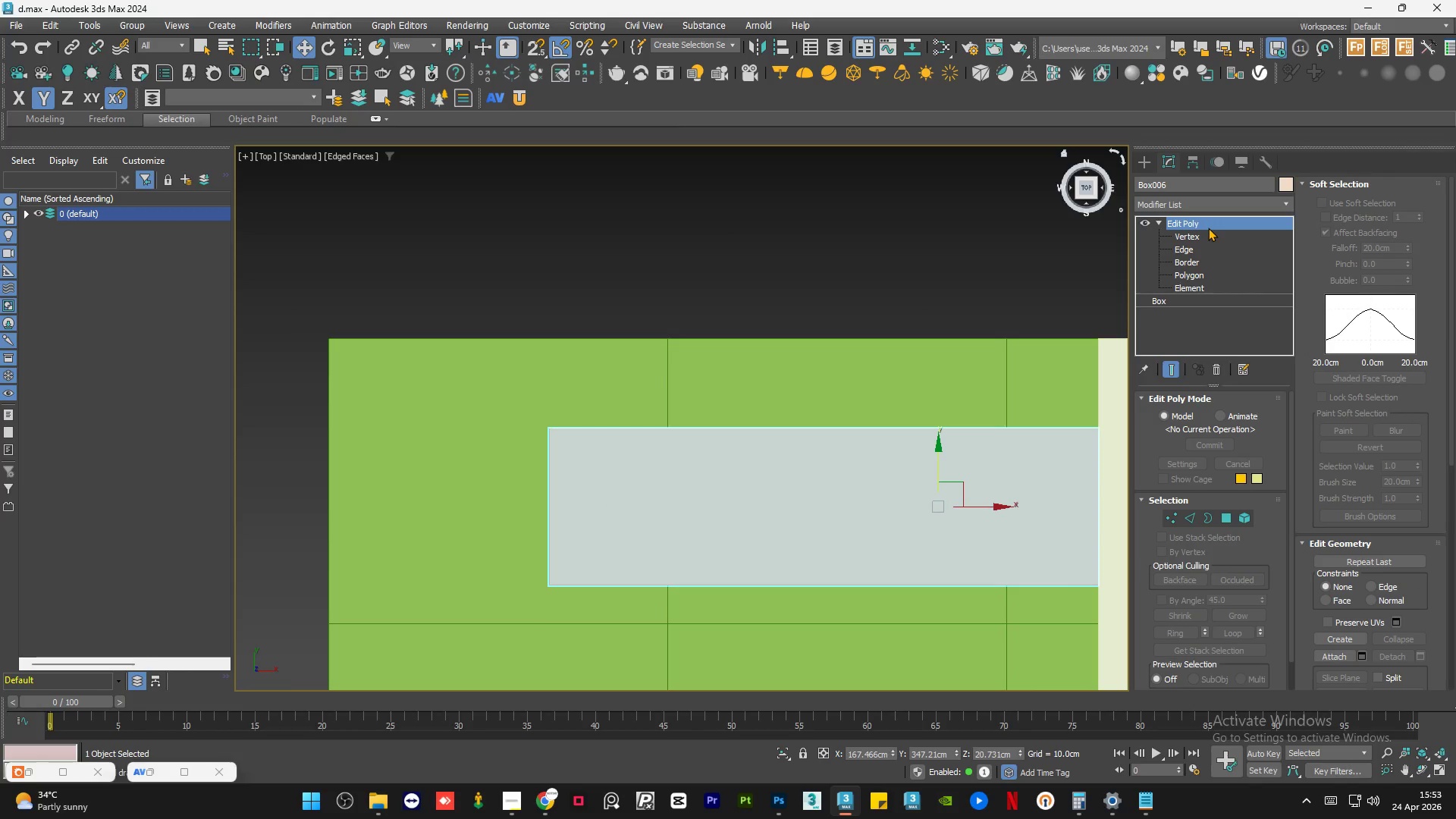 
left_click([1159, 222])
 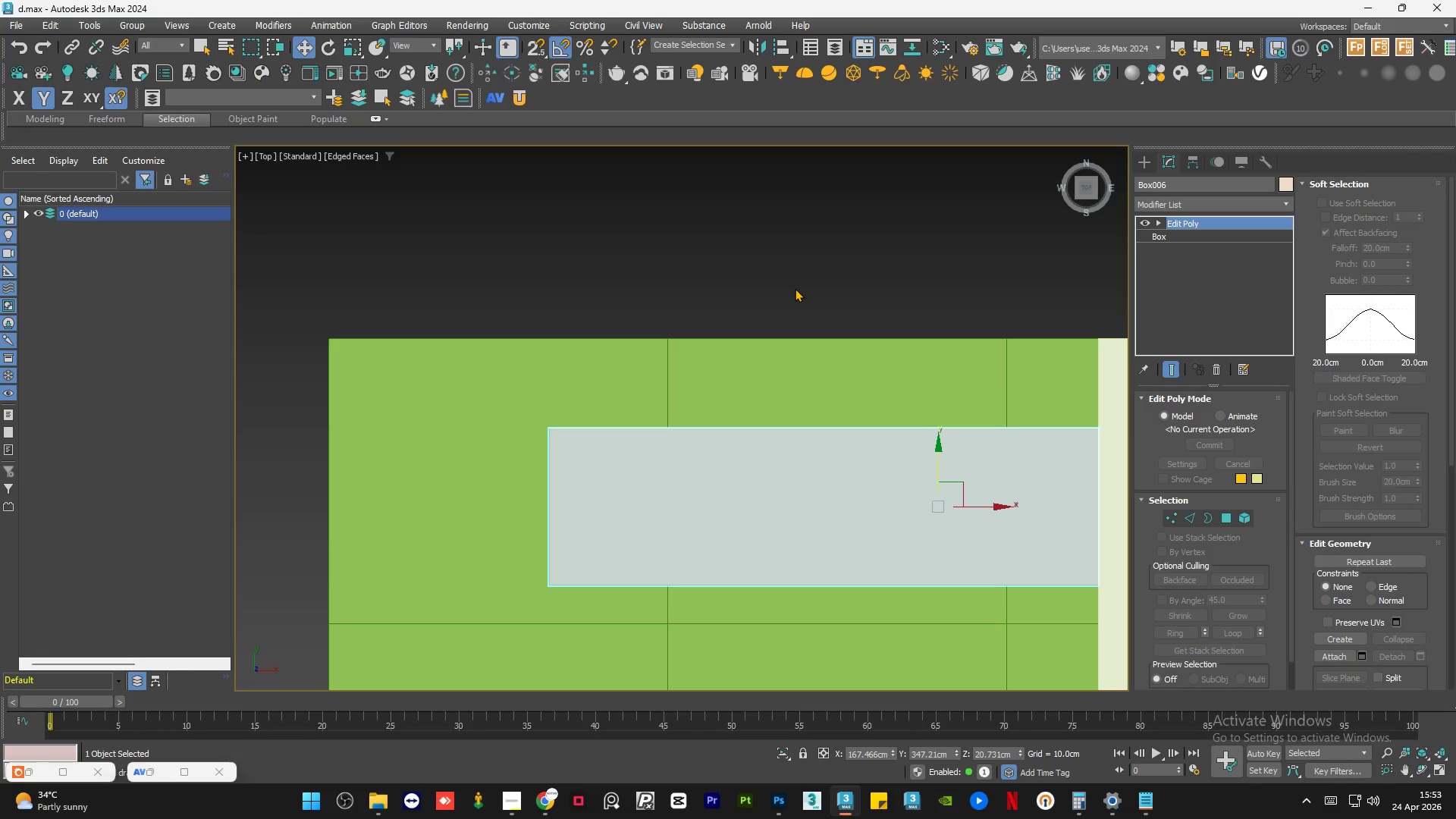 
wait(26.05)
 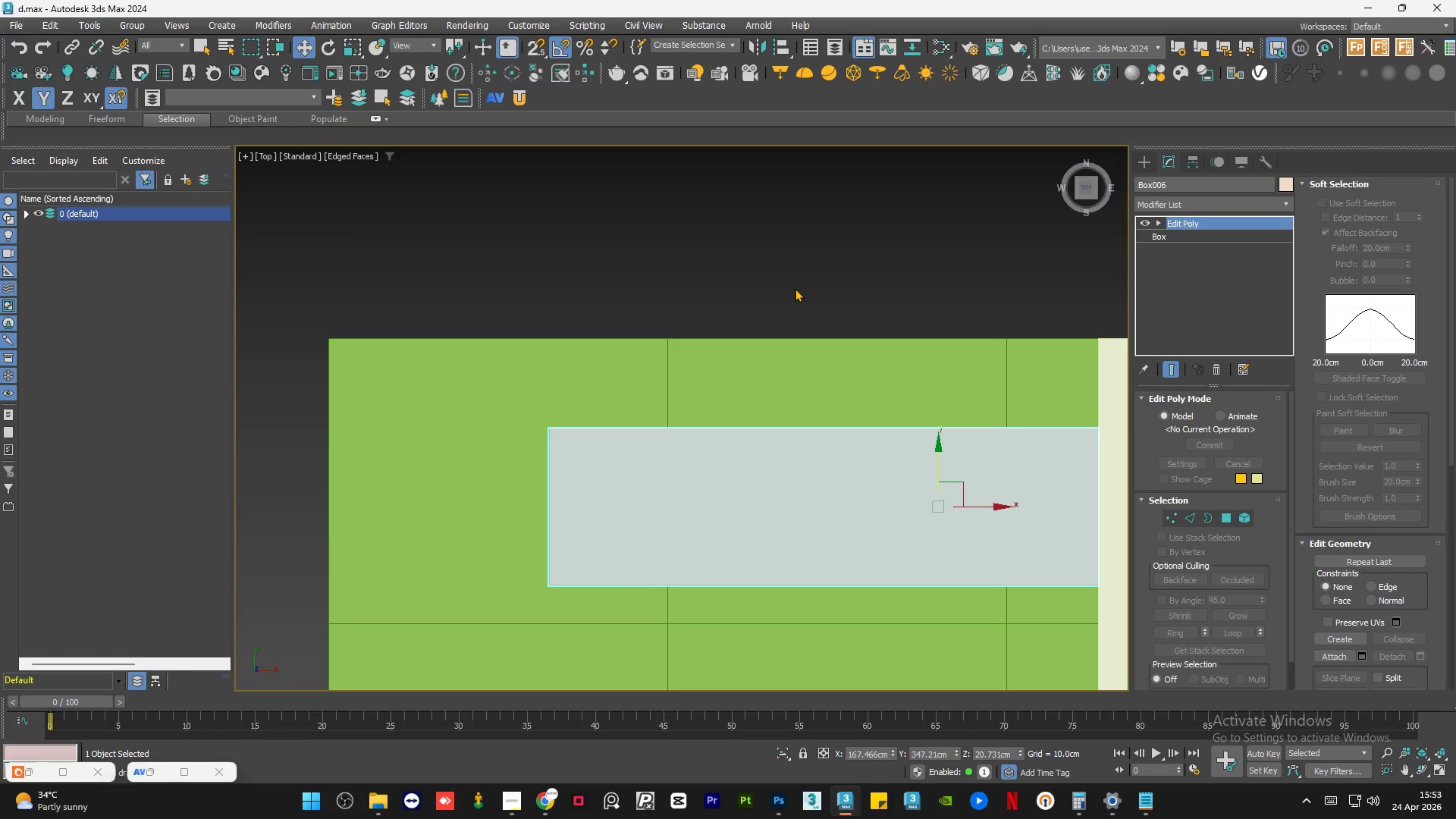 
scroll: coordinate [649, 306], scroll_direction: down, amount: 3.0
 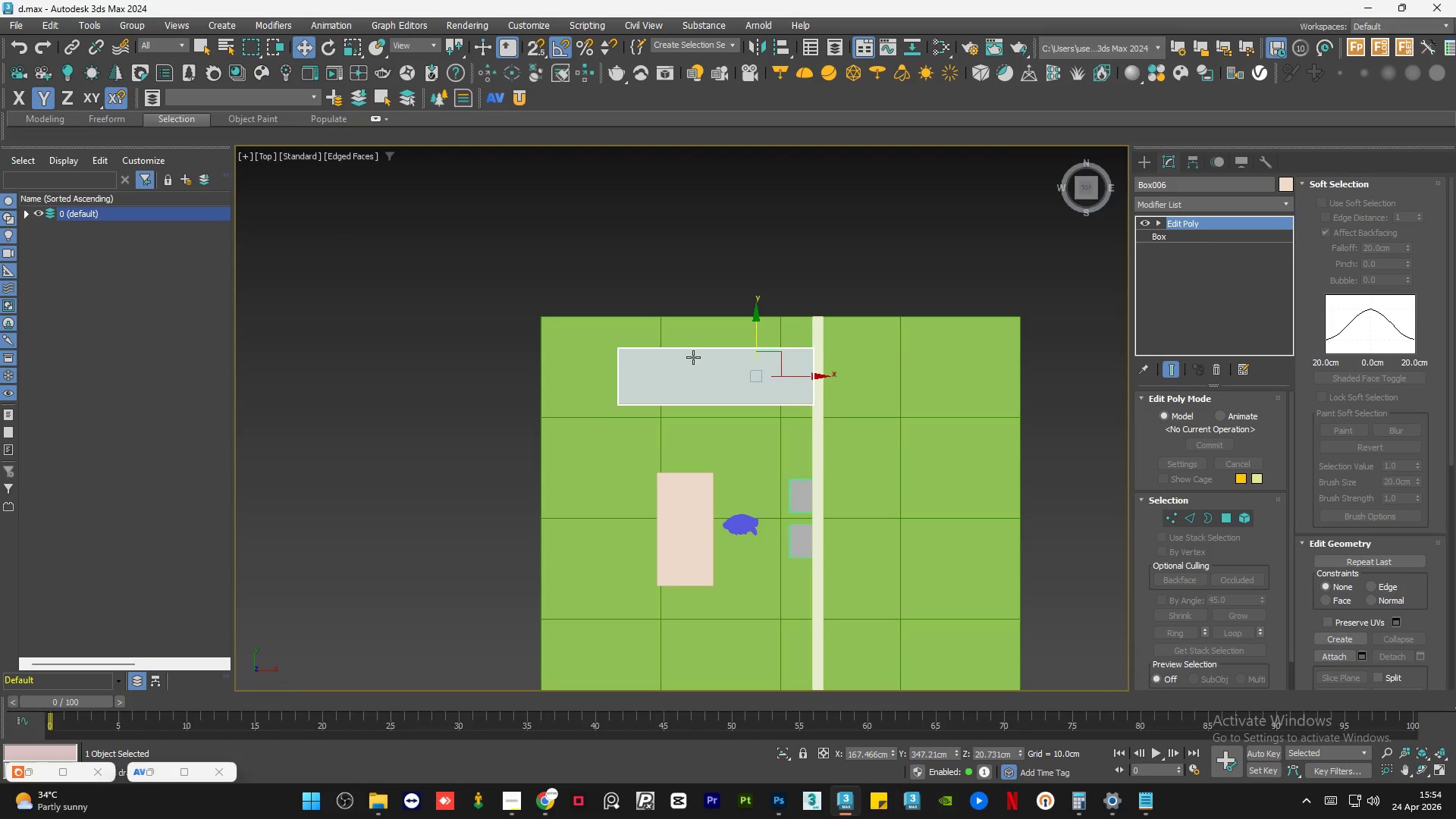 
wait(24.0)
 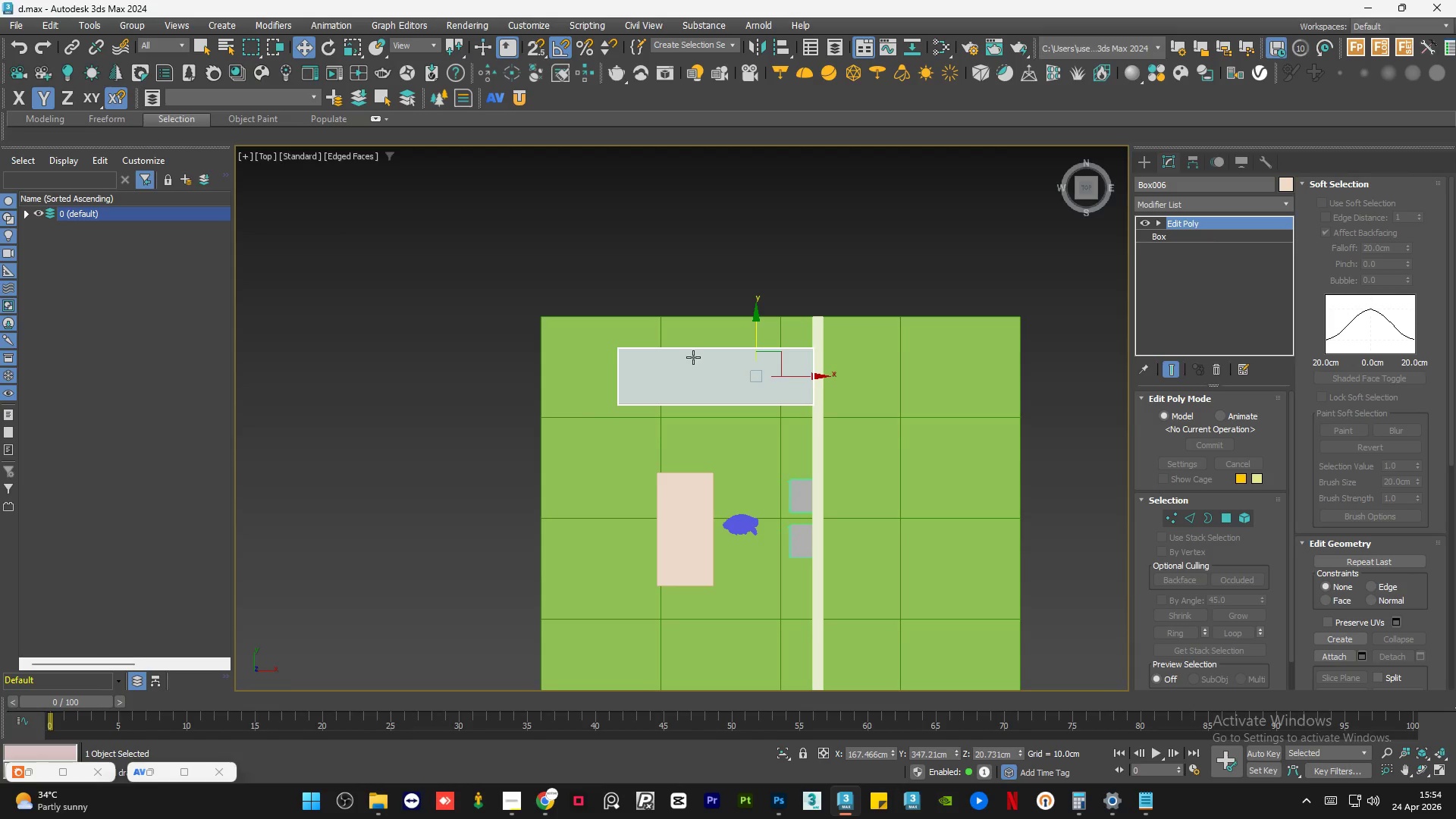 
key(F4)
 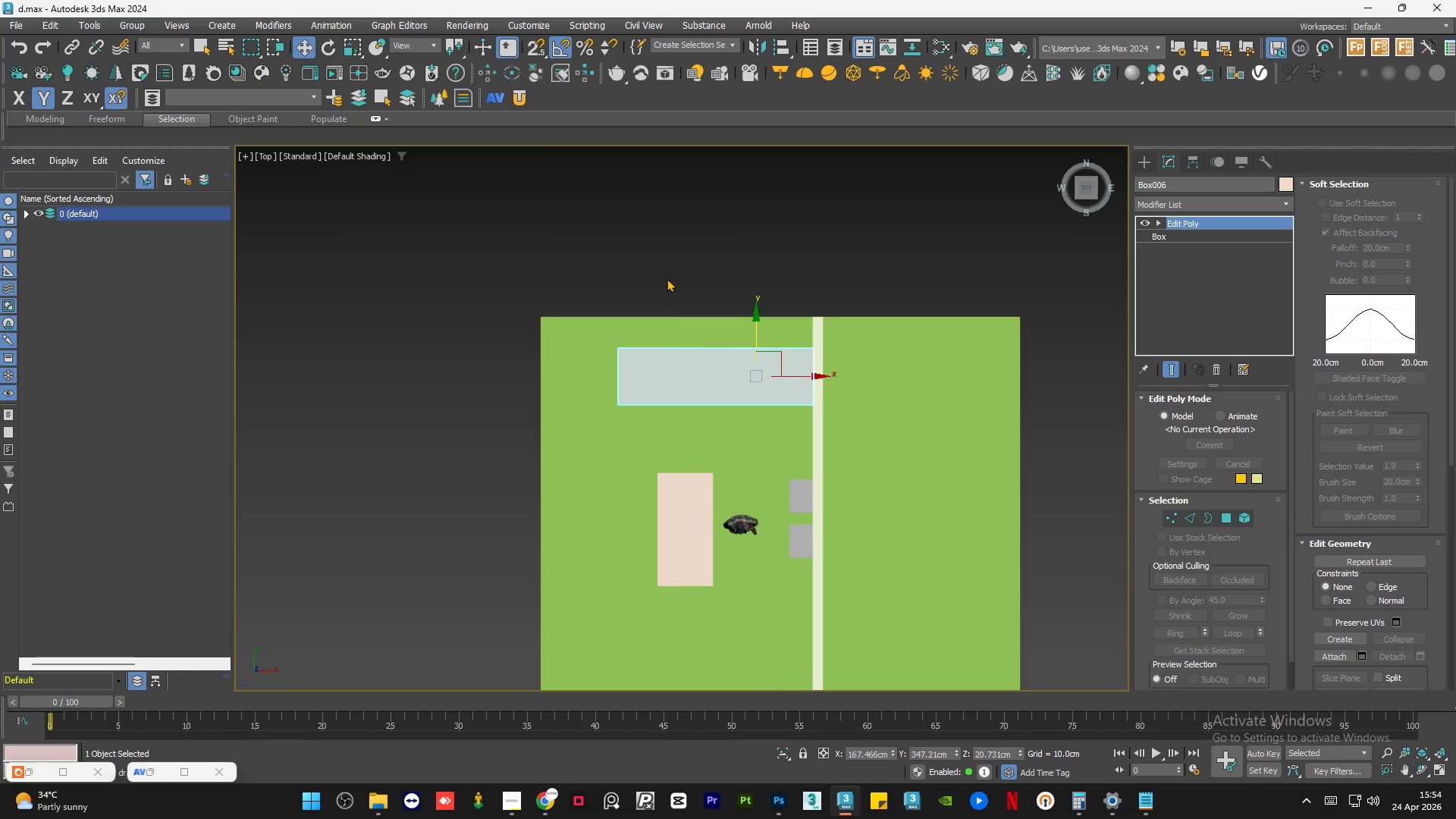 
left_click([670, 275])
 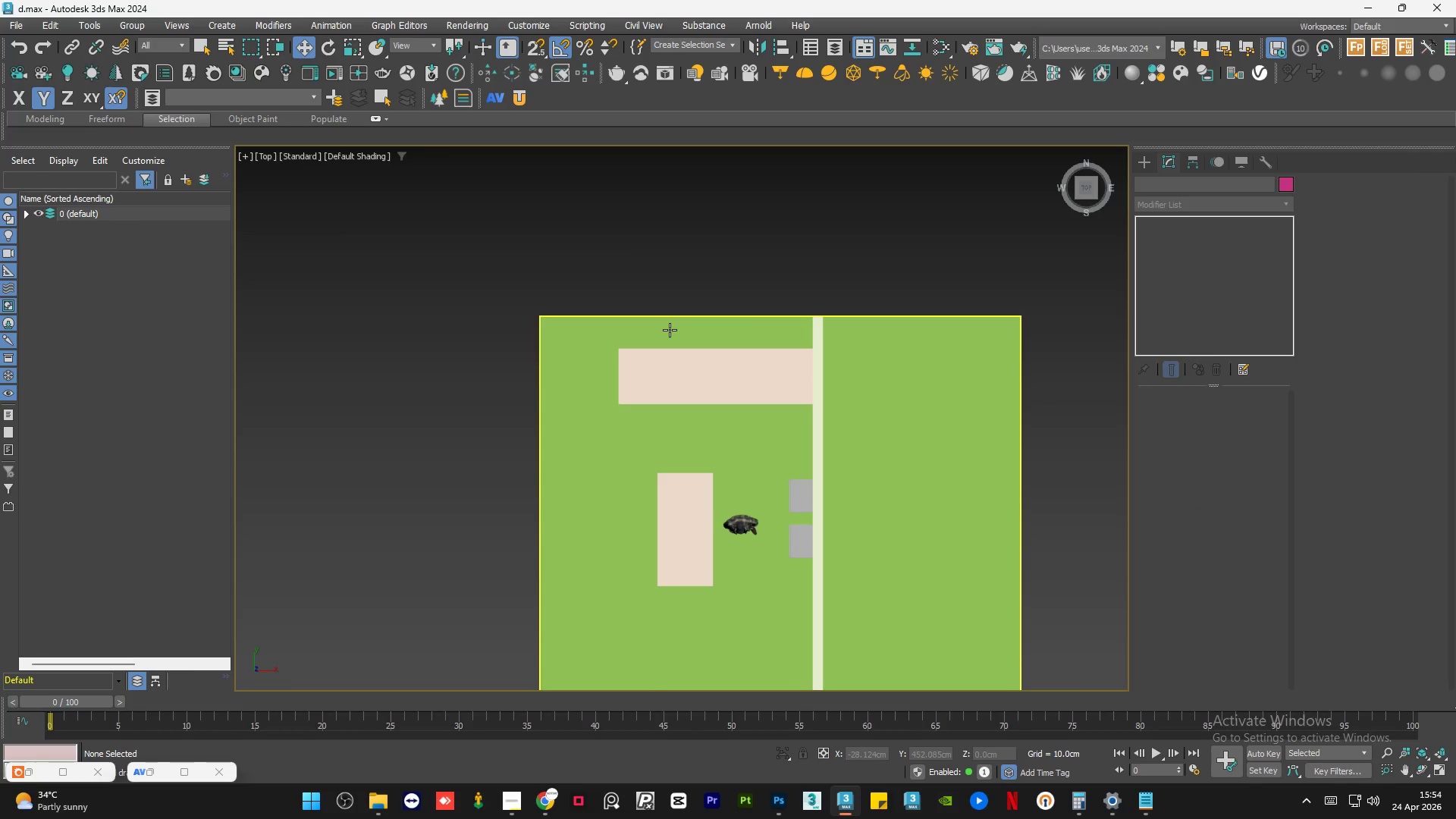 
key(F3)
 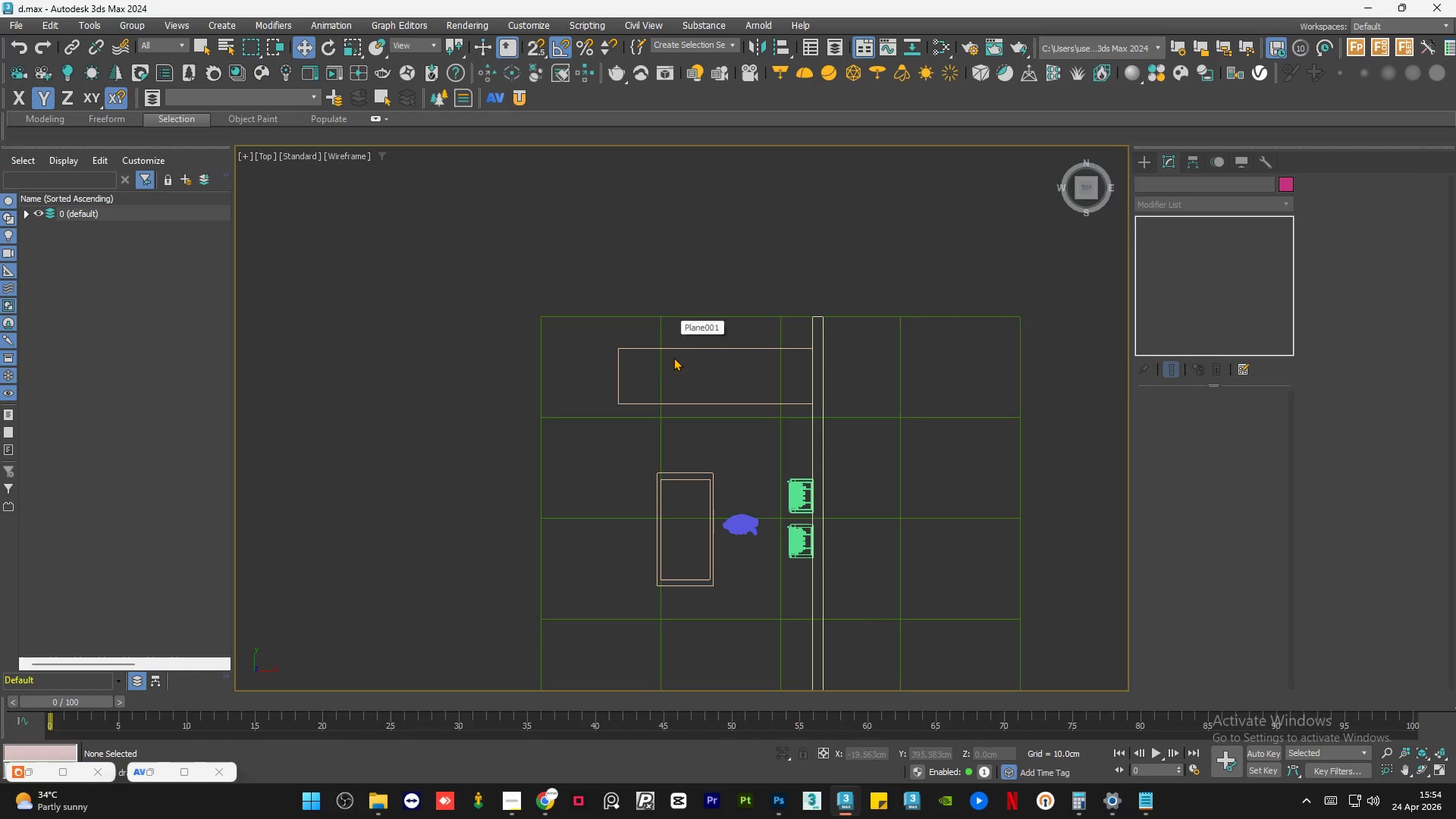 
hold_key(key=AltLeft, duration=0.69)
 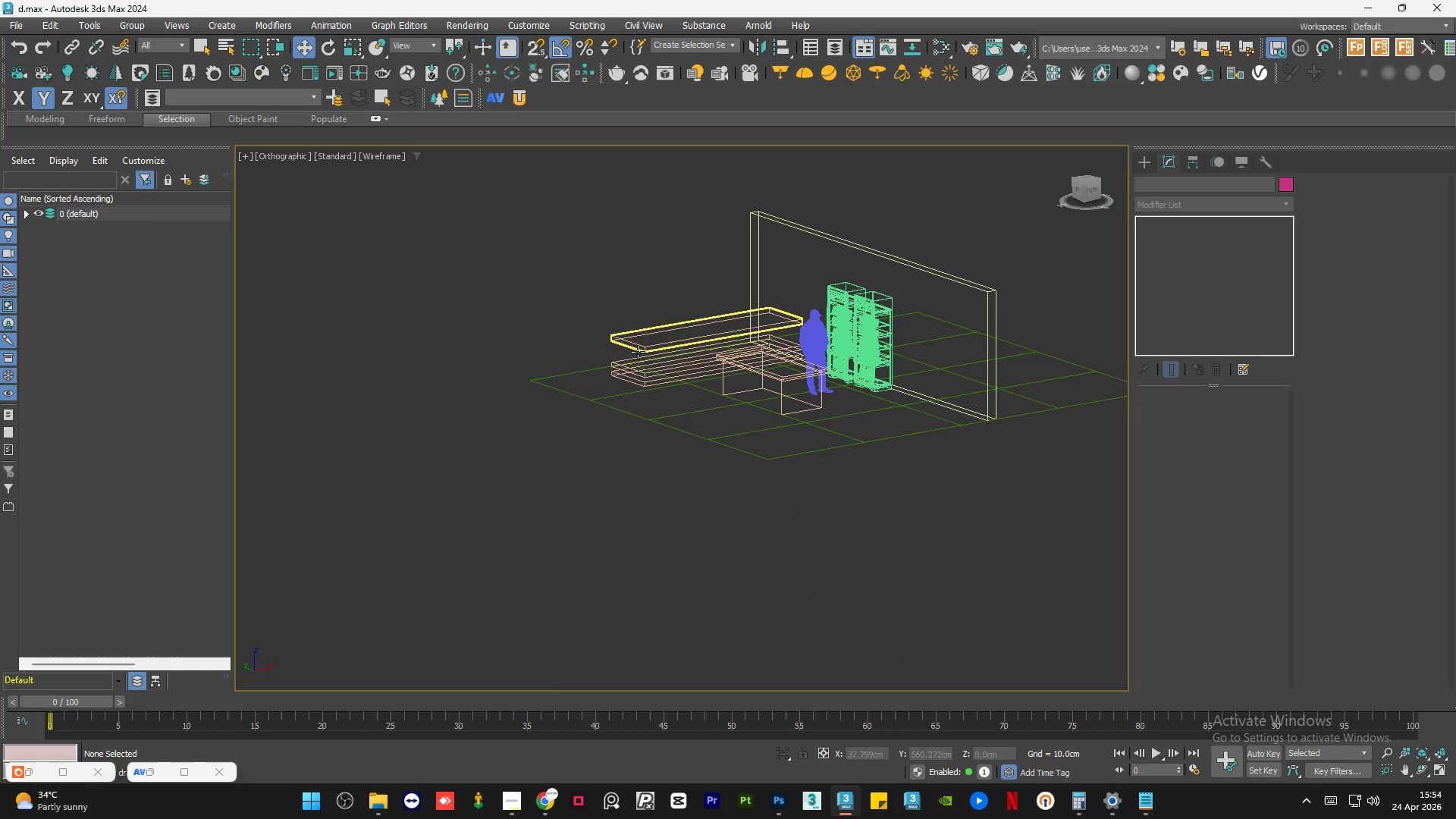 
scroll: coordinate [640, 388], scroll_direction: up, amount: 4.0
 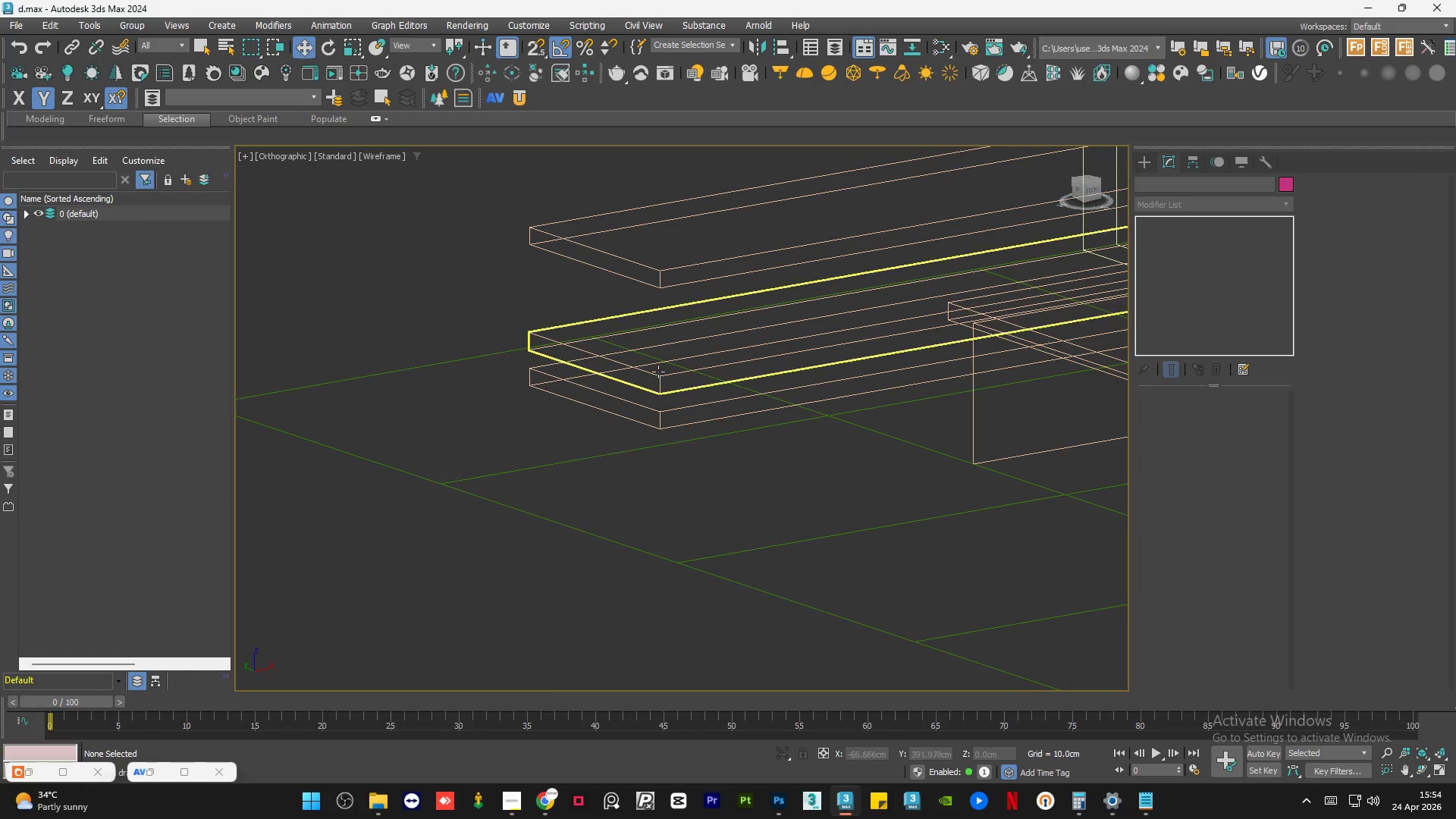 
left_click([658, 372])
 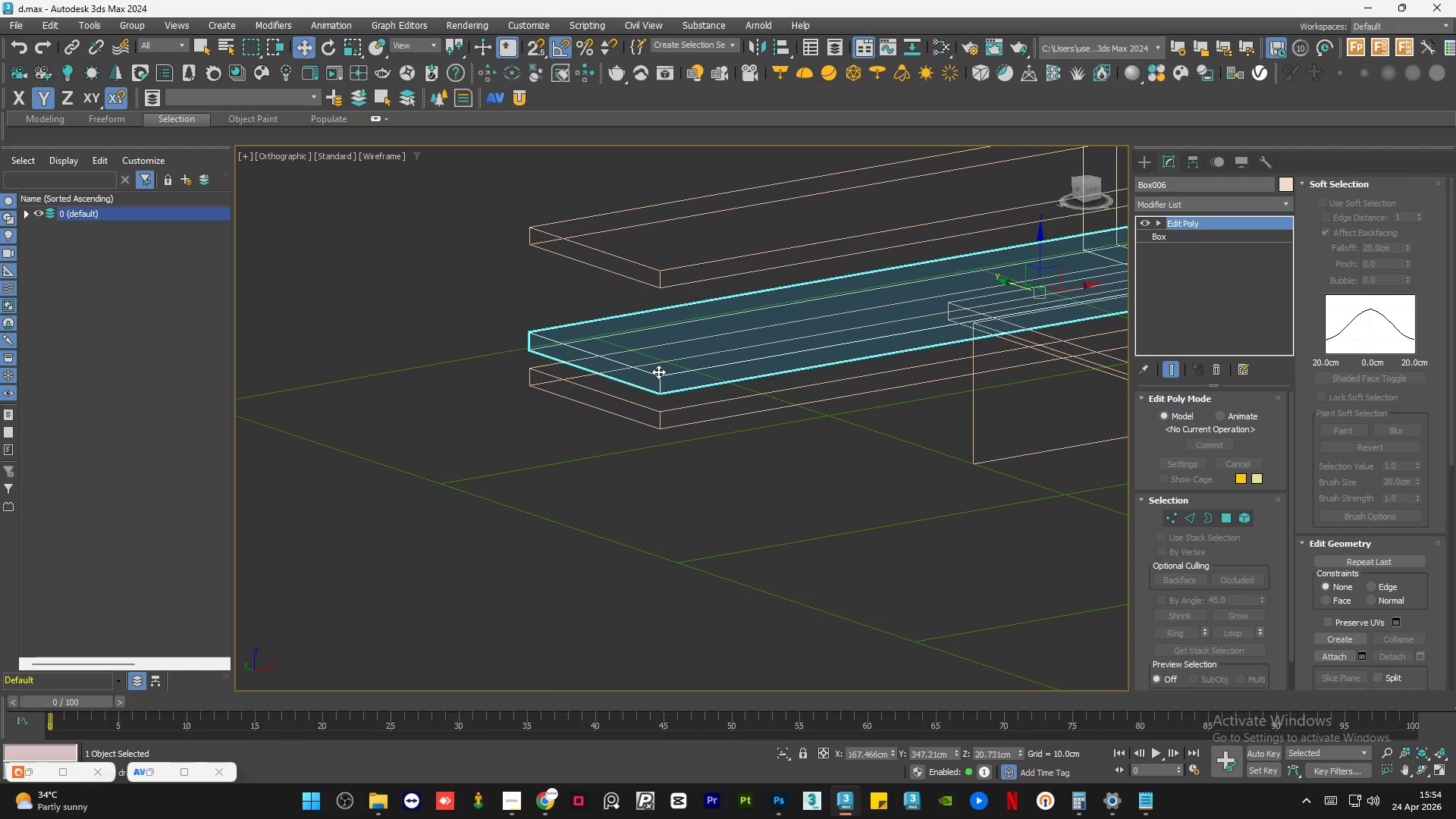 
hold_key(key=AltLeft, duration=0.64)
 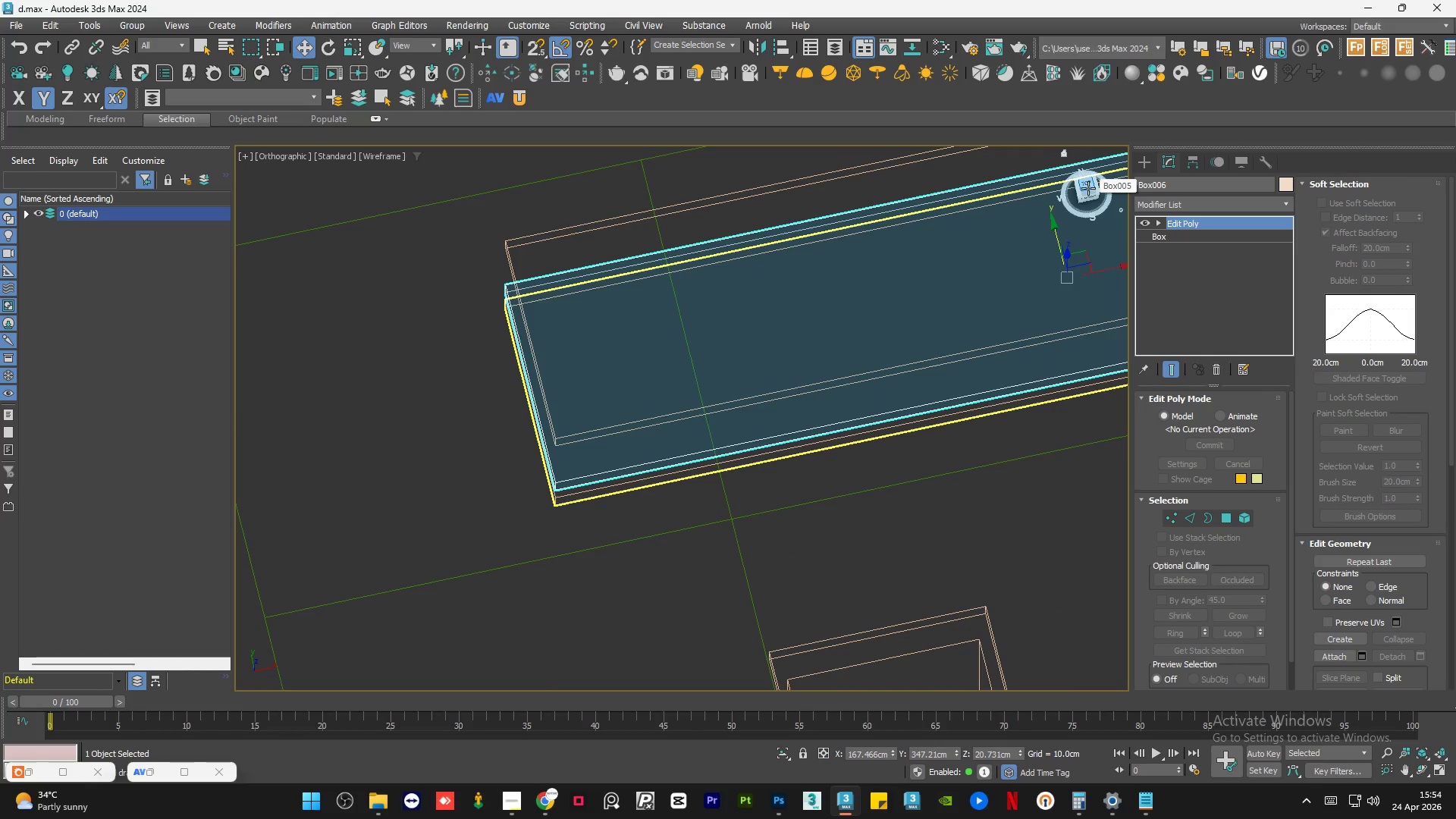 
left_click([1086, 183])
 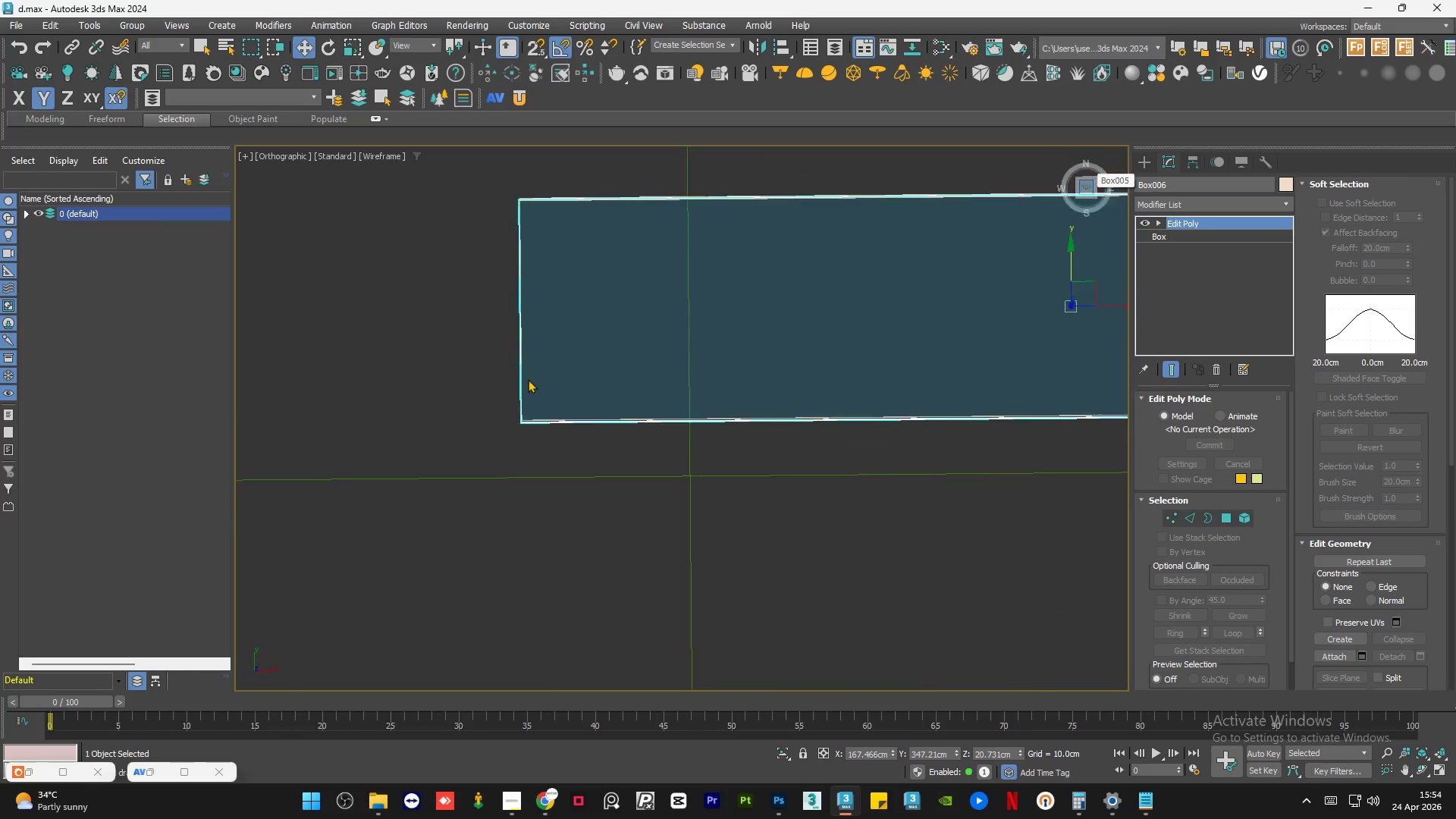 
scroll: coordinate [484, 397], scroll_direction: down, amount: 2.0
 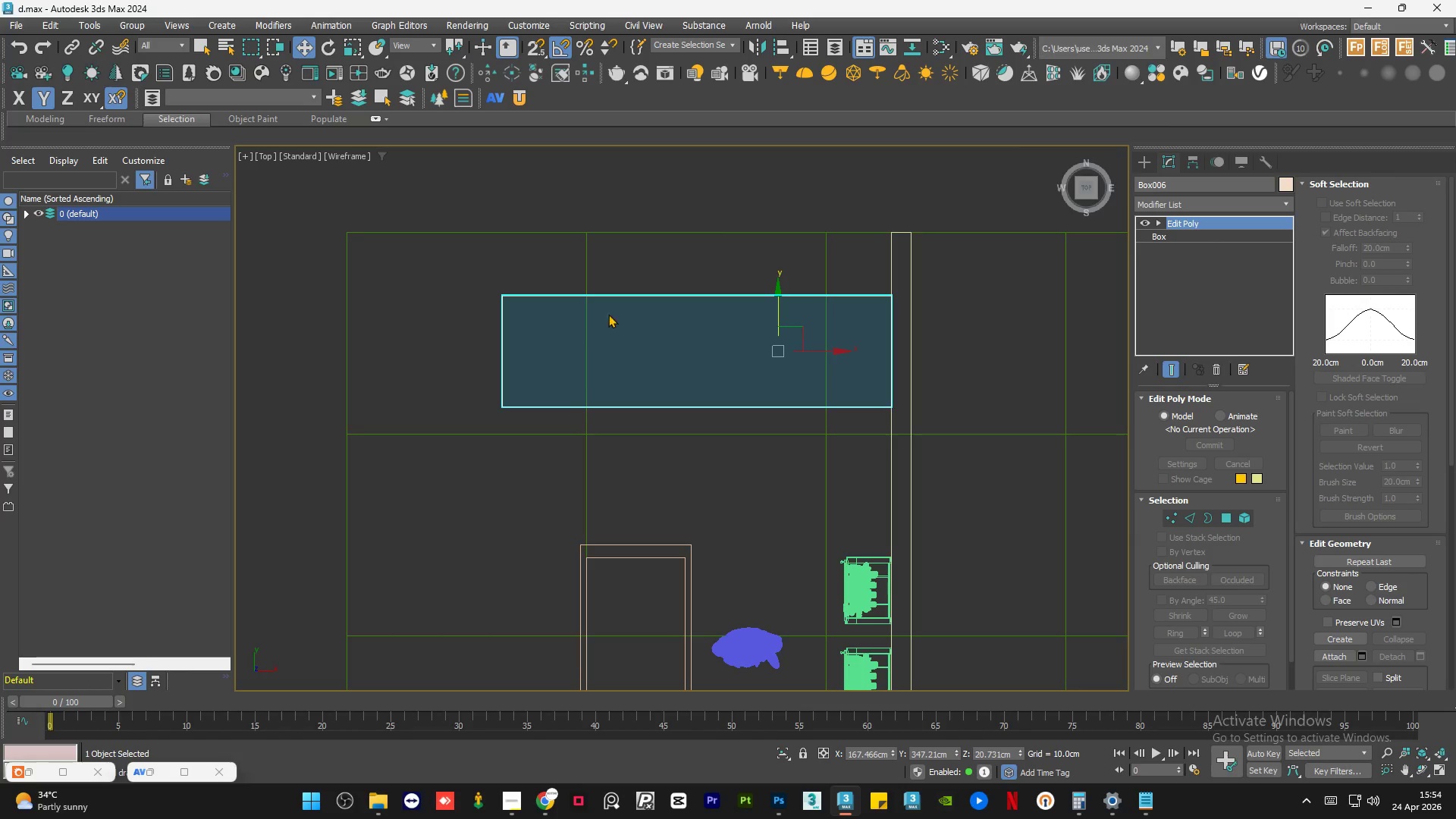 
scroll: coordinate [638, 312], scroll_direction: up, amount: 1.0
 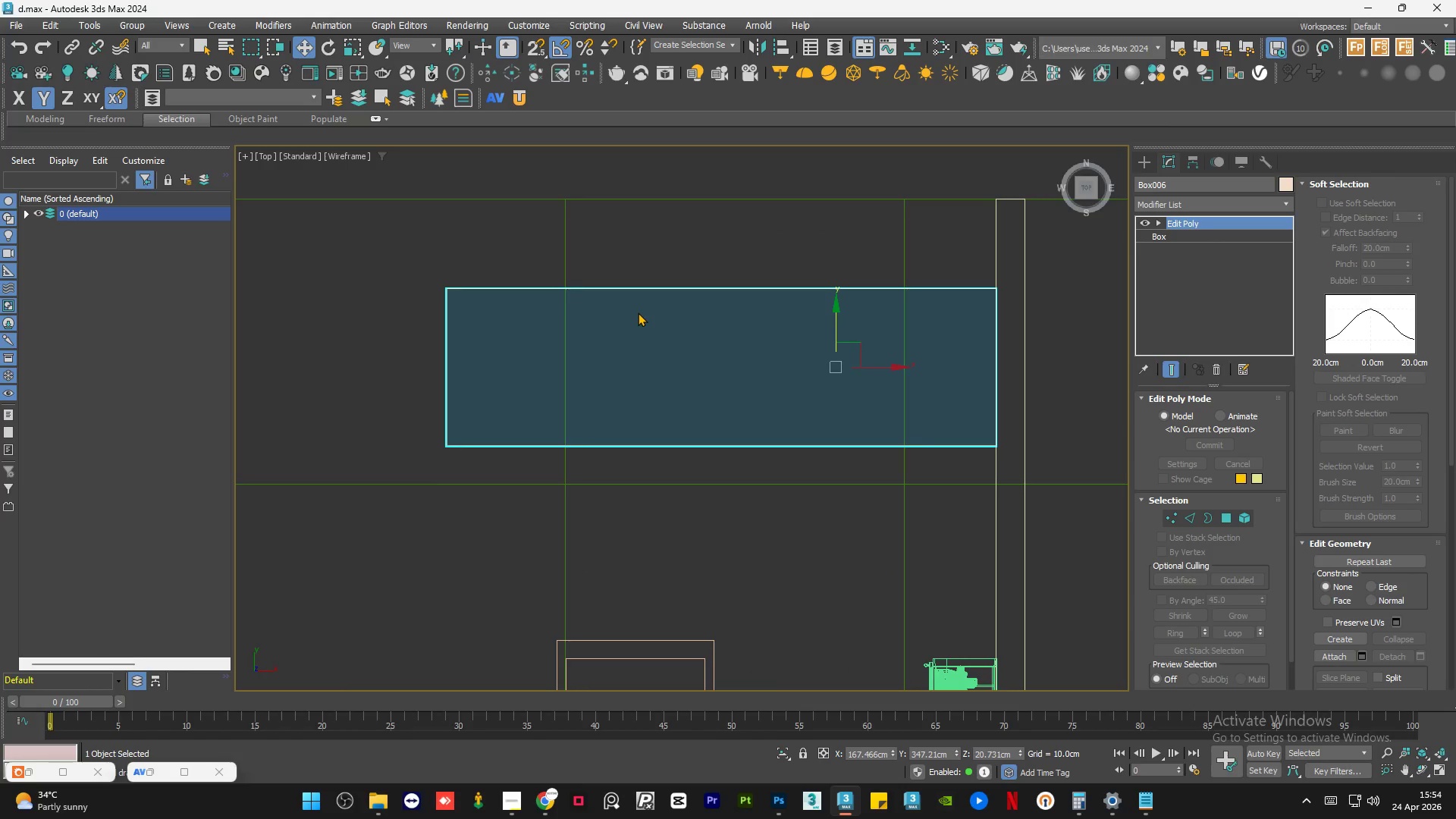 
key(R)
 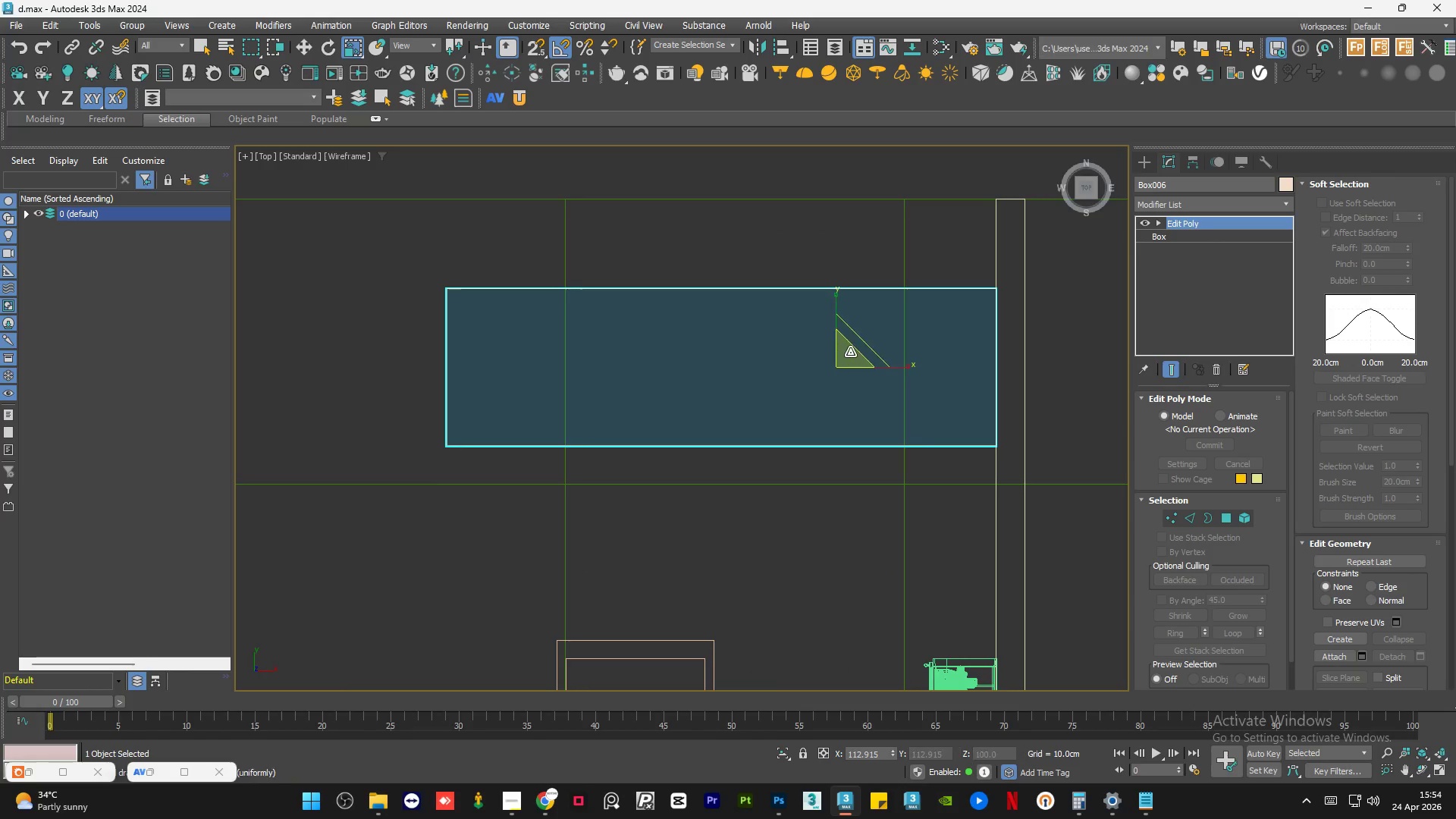 
left_click_drag(start_coordinate=[849, 352], to_coordinate=[860, 358])
 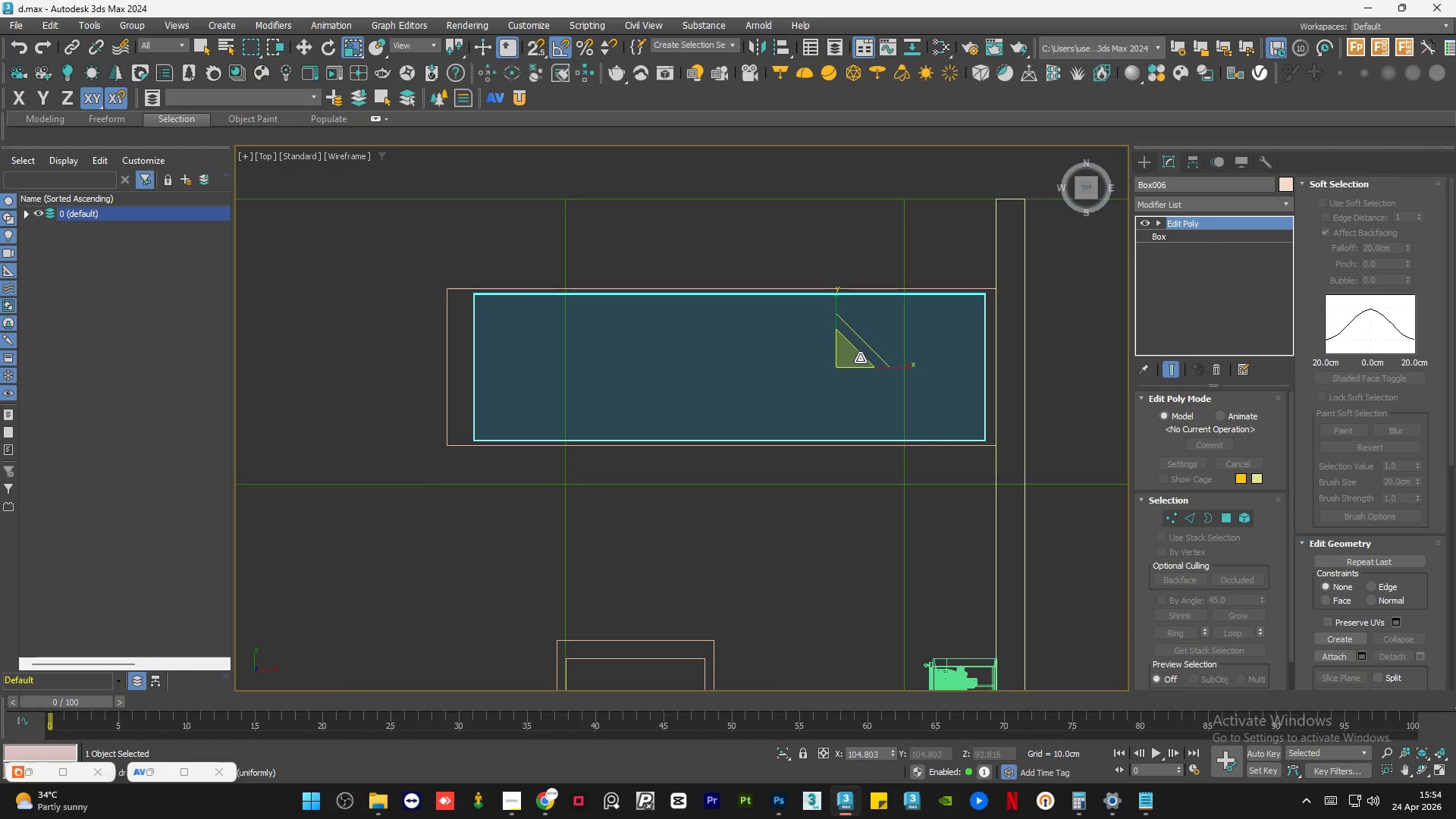 
key(W)
 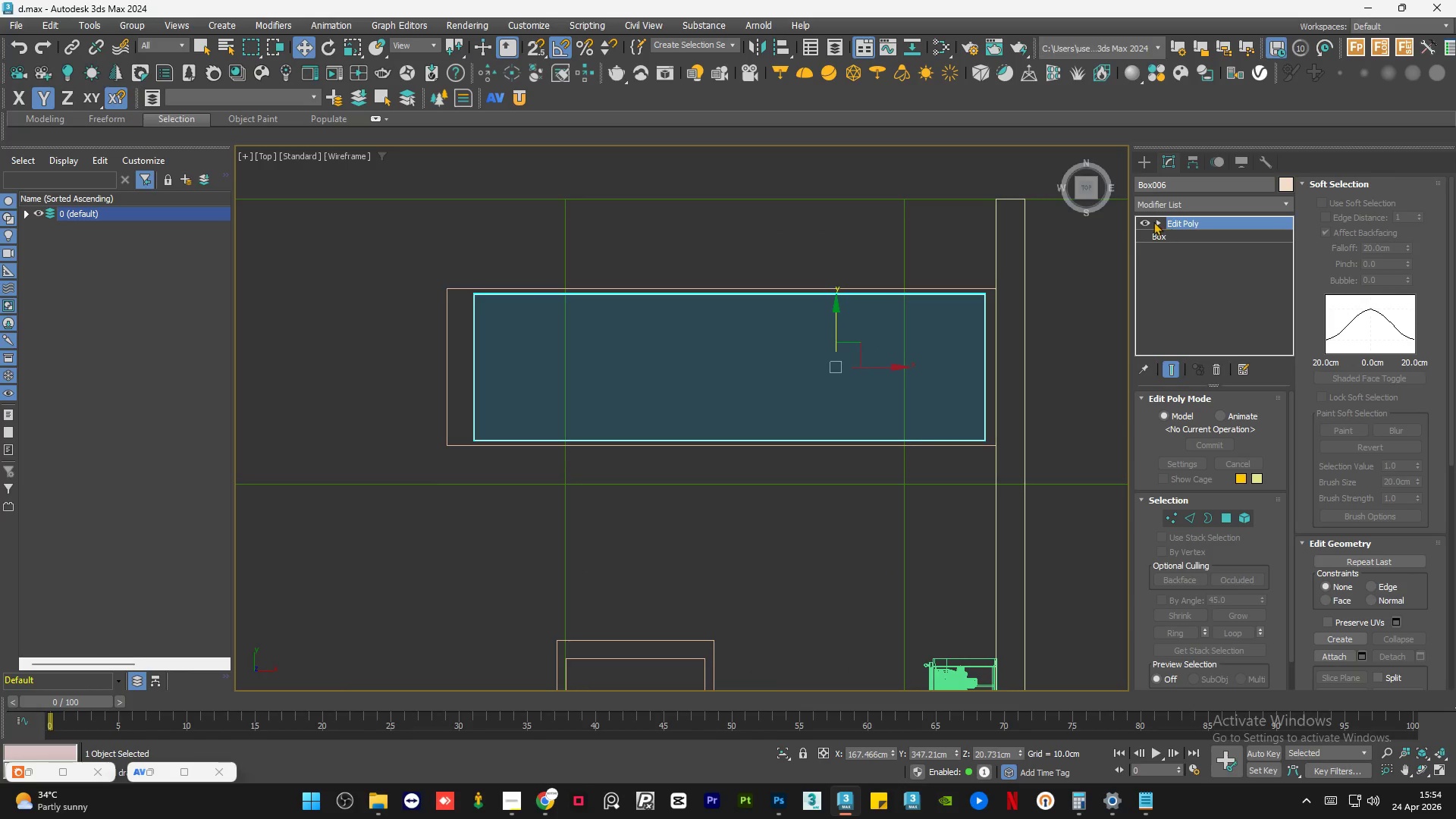 
left_click([1159, 223])
 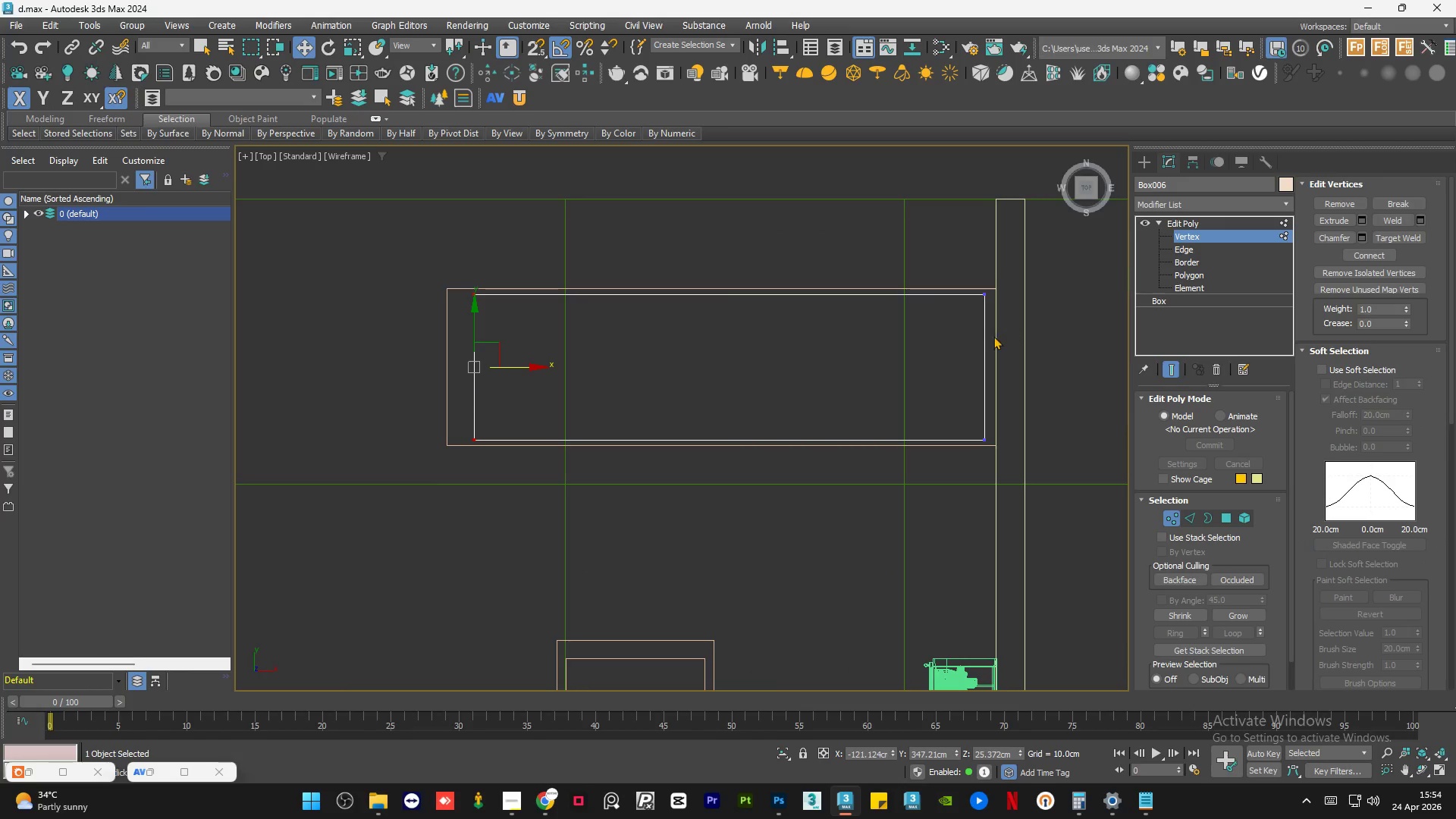 
left_click_drag(start_coordinate=[1021, 266], to_coordinate=[927, 510])
 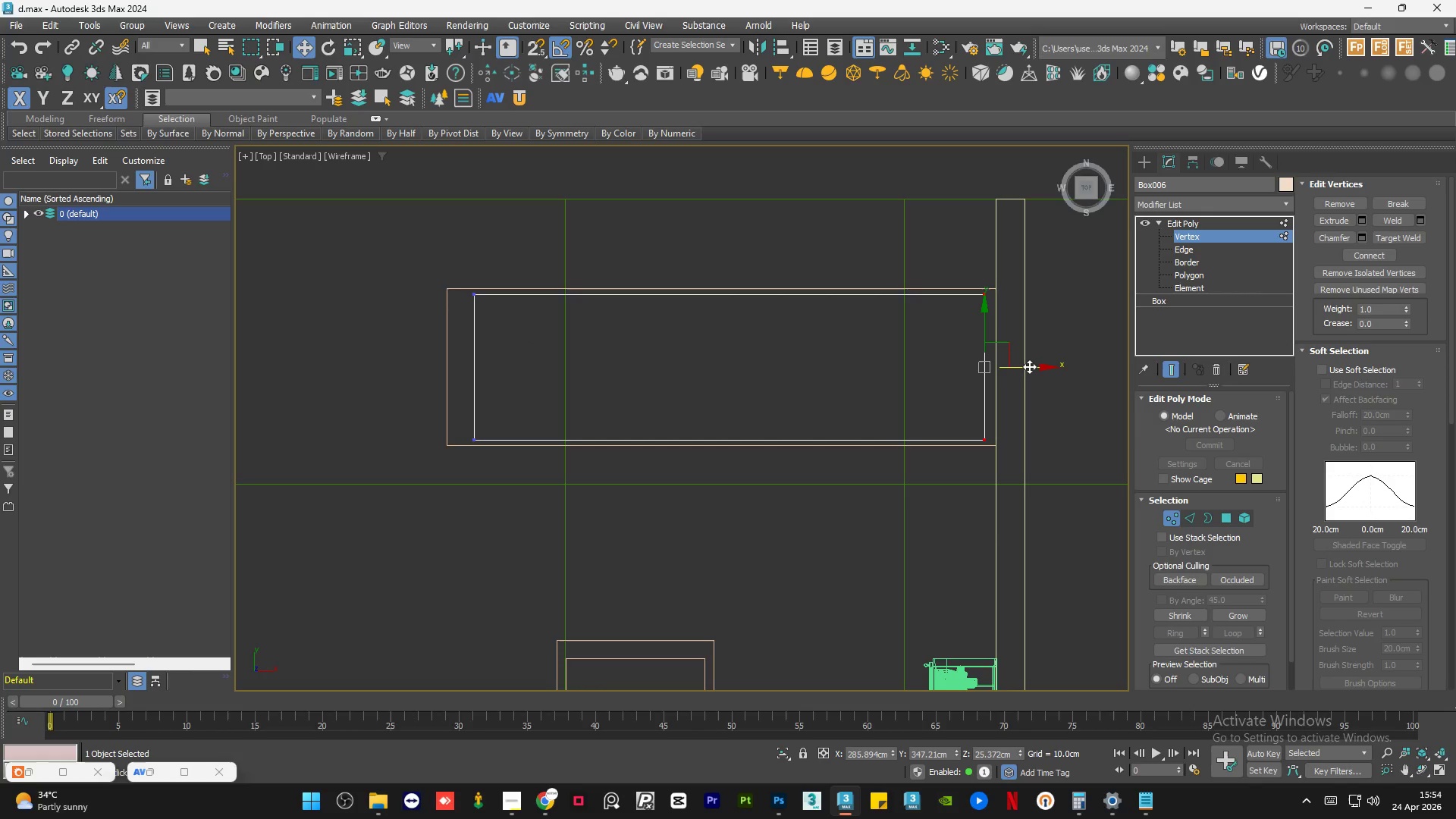 
key(S)
 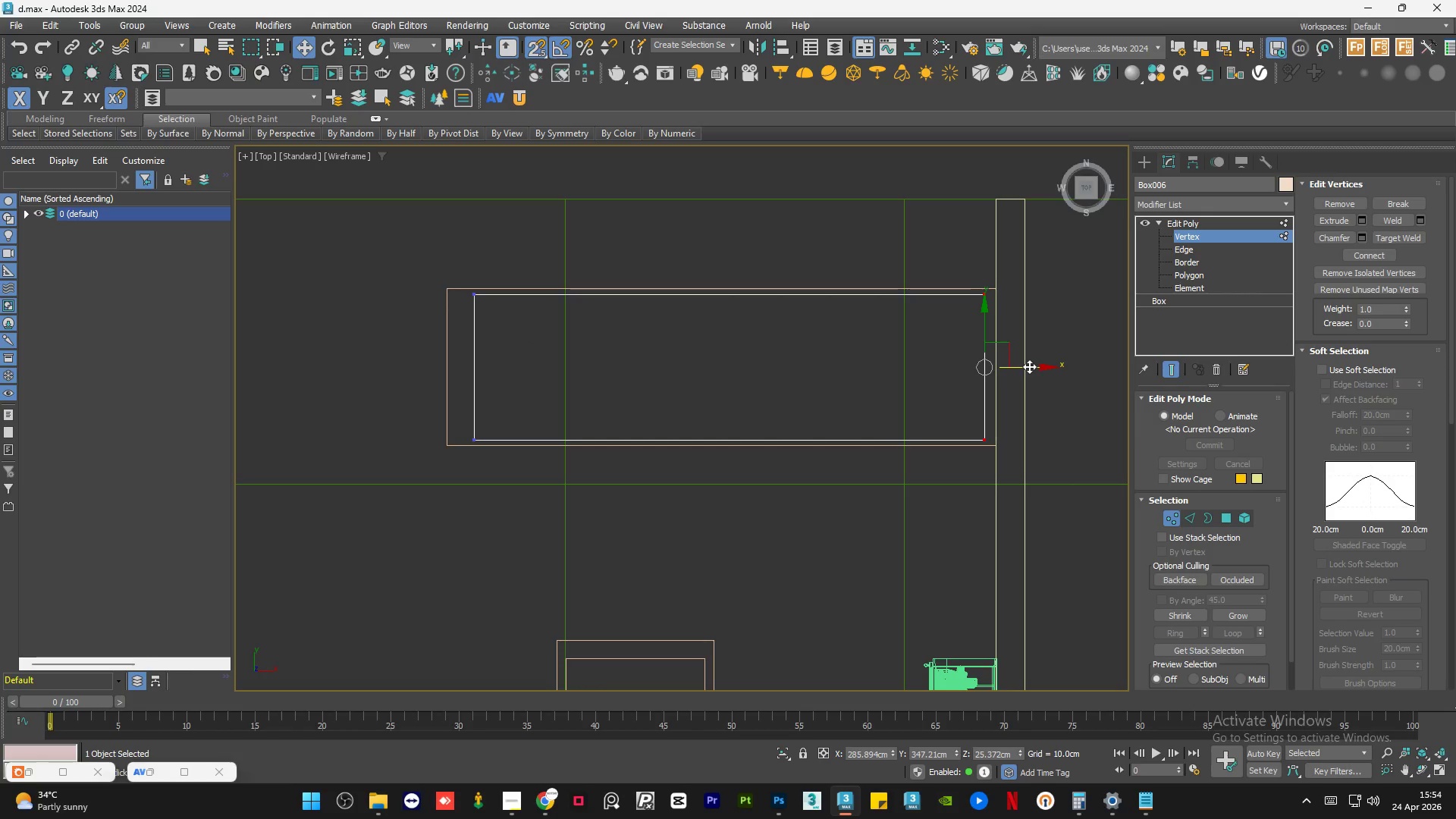 
left_click_drag(start_coordinate=[1029, 366], to_coordinate=[996, 200])
 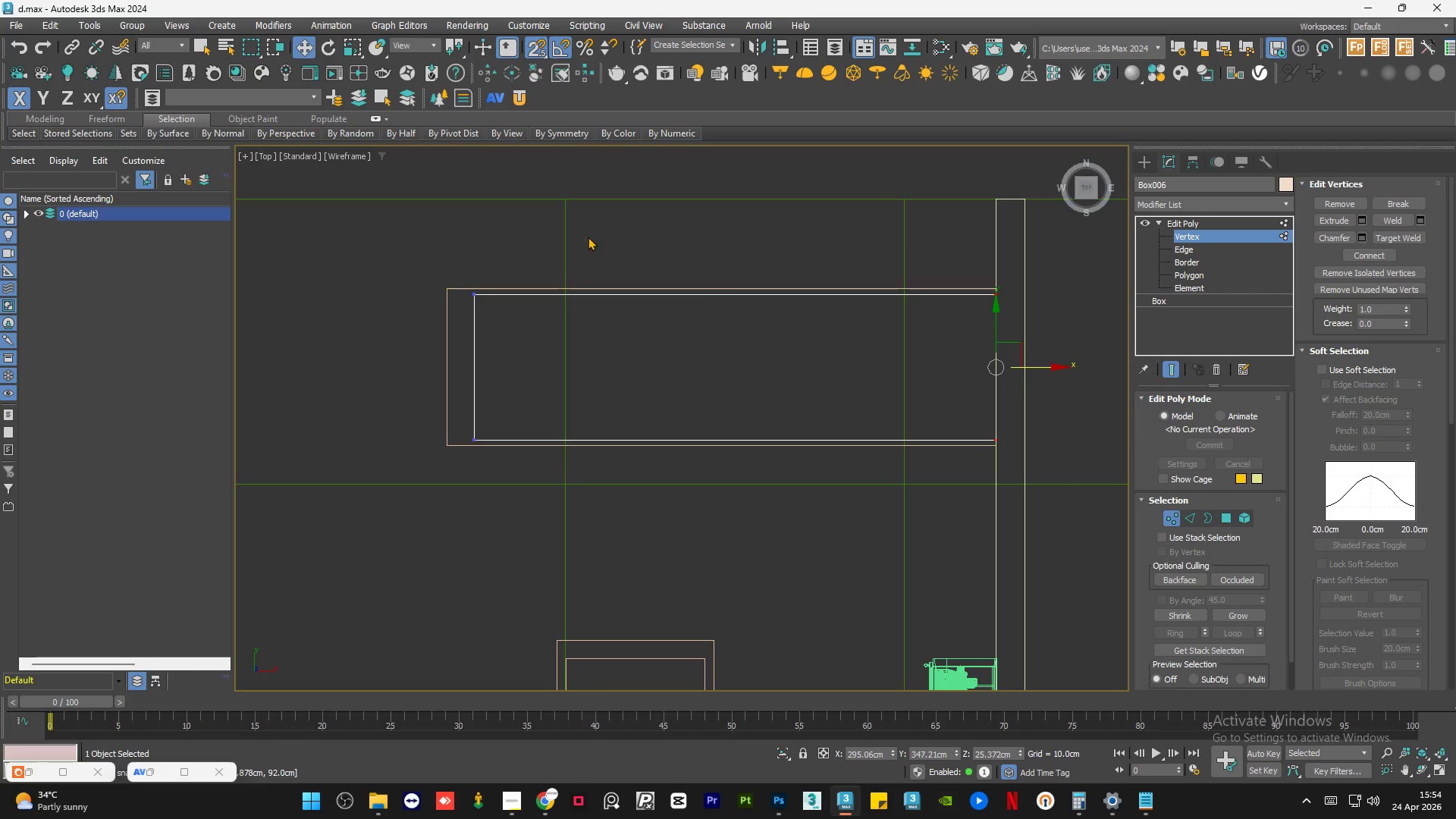 
left_click_drag(start_coordinate=[566, 252], to_coordinate=[363, 581])
 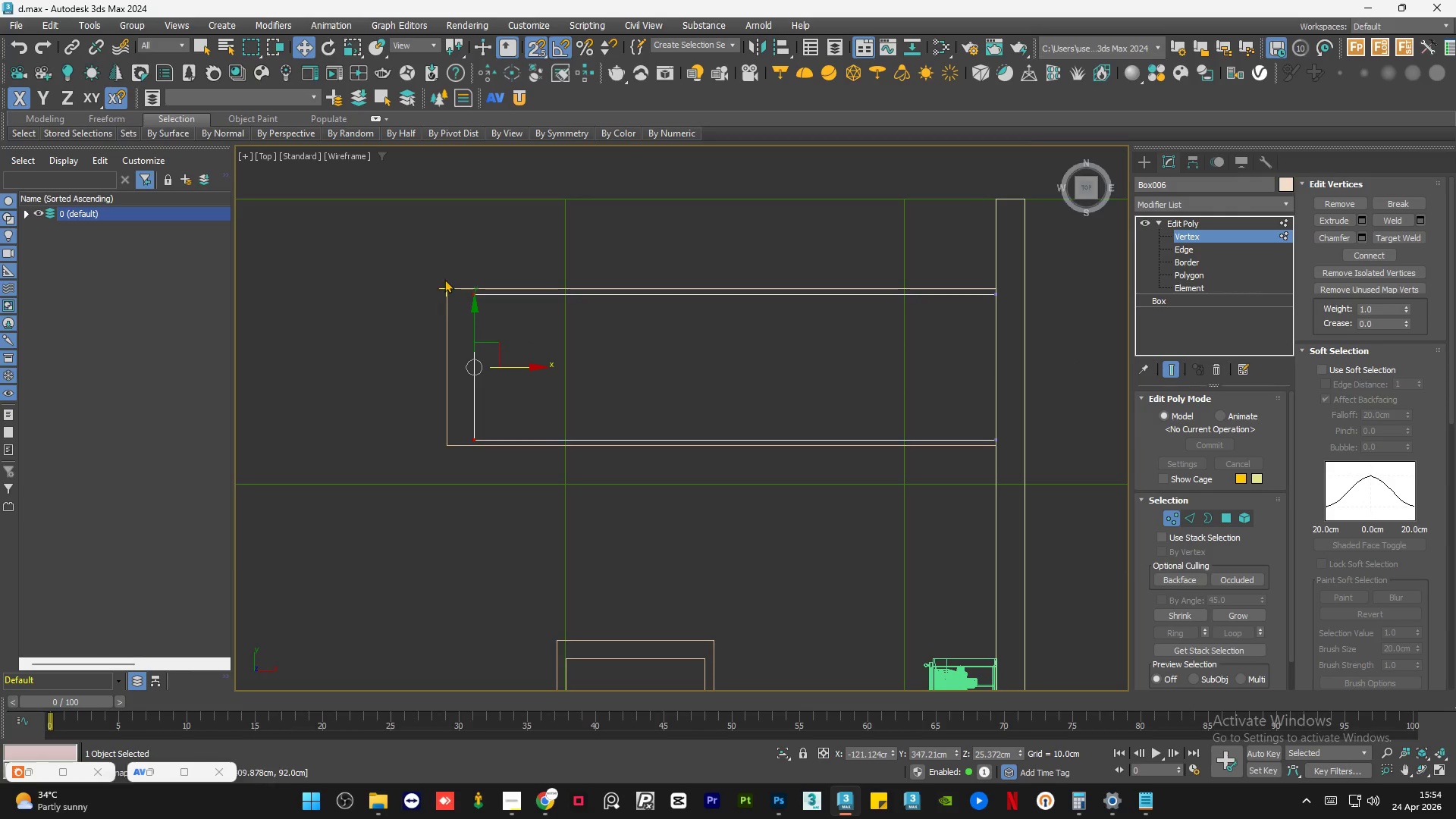 
scroll: coordinate [444, 279], scroll_direction: up, amount: 2.0
 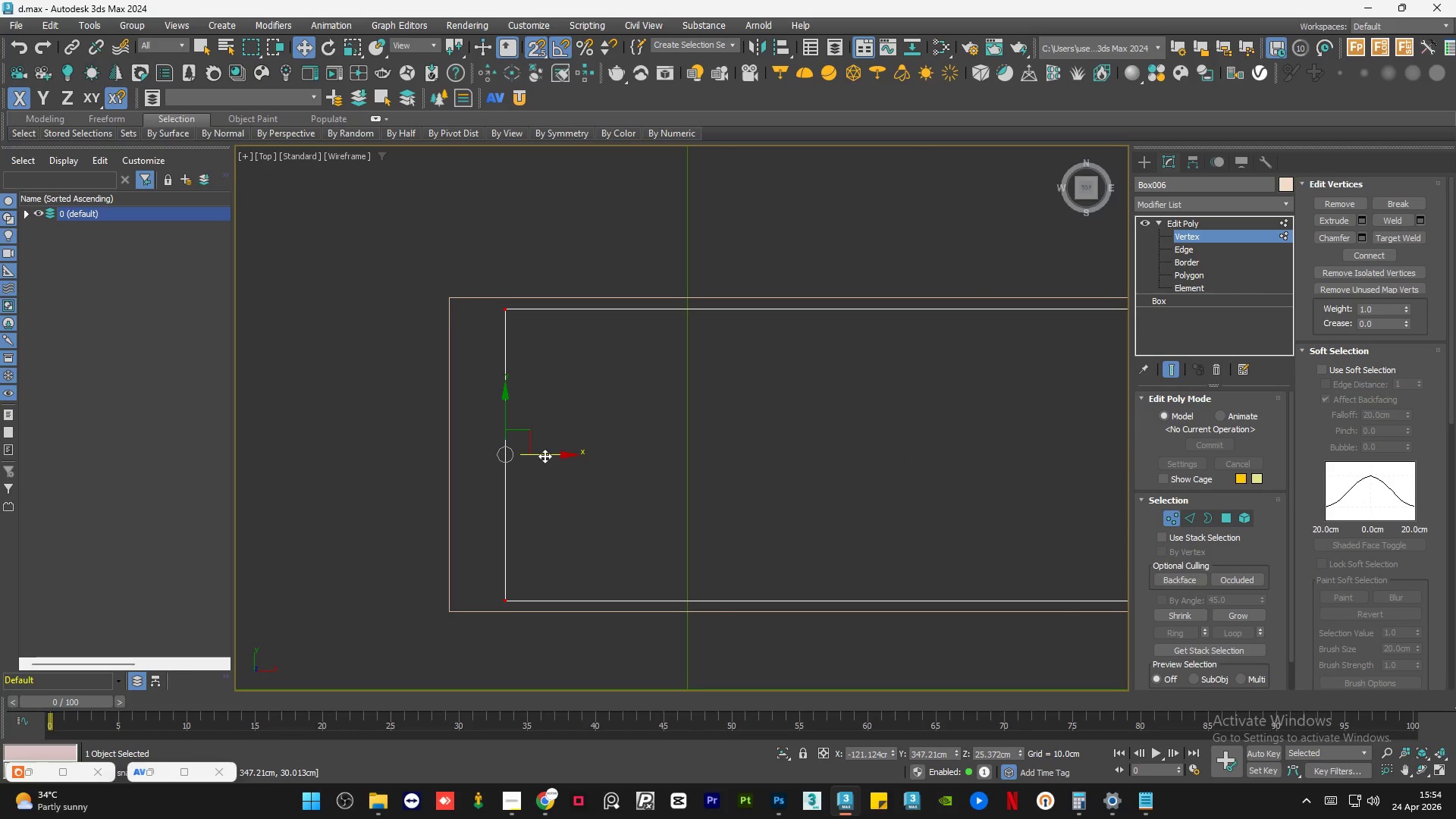 
left_click_drag(start_coordinate=[548, 453], to_coordinate=[455, 294])
 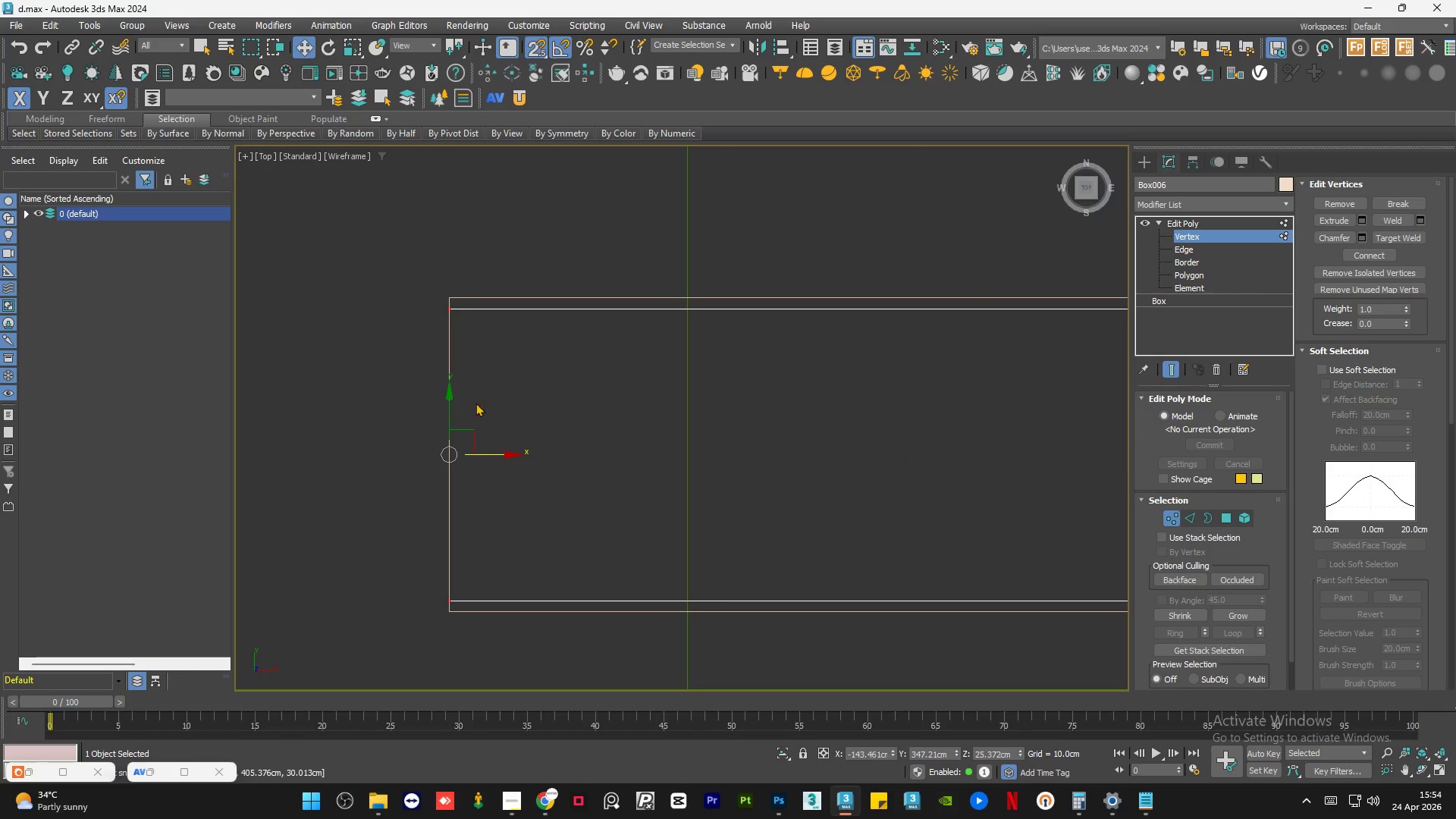 
key(S)
 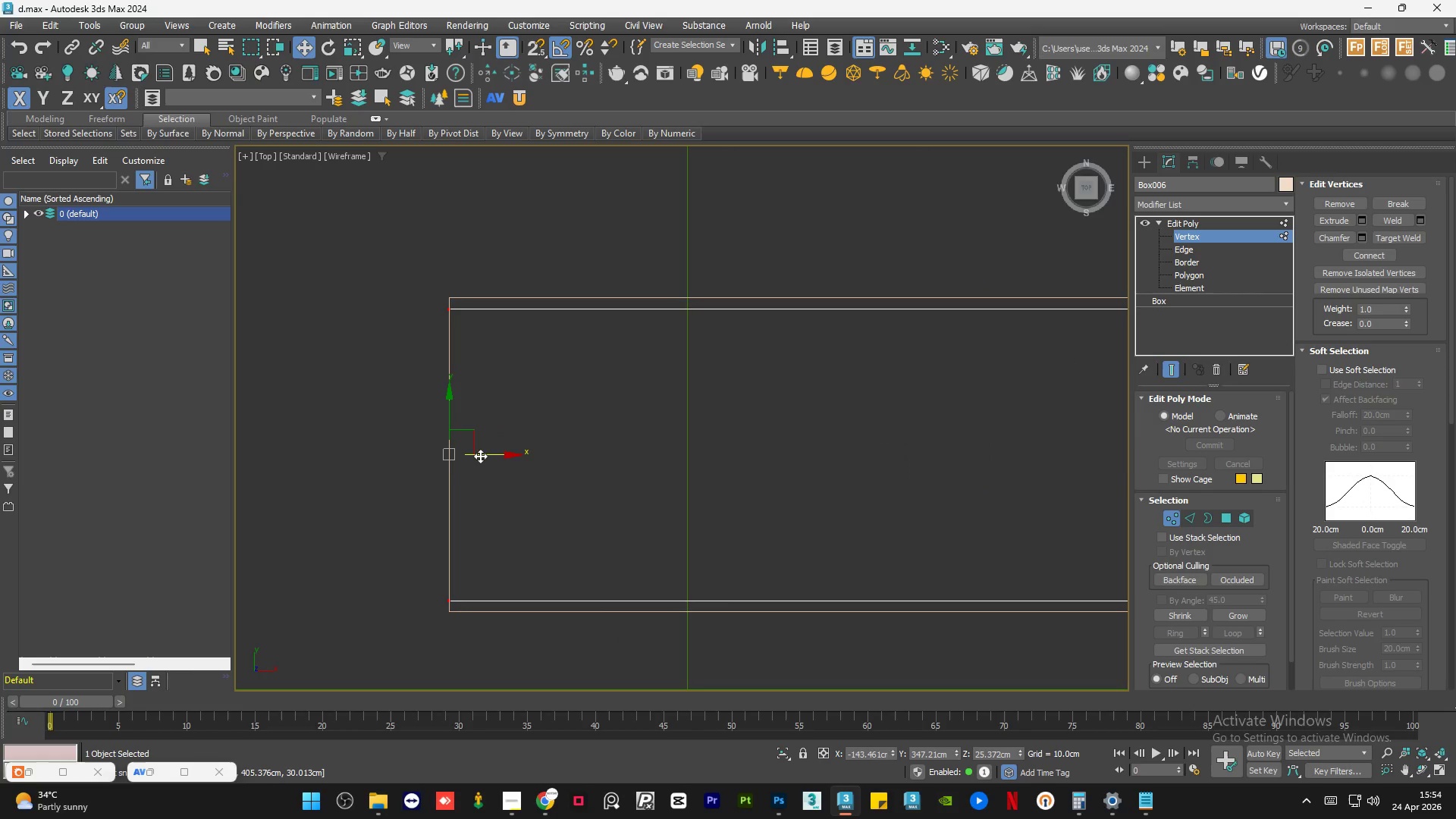 
left_click_drag(start_coordinate=[482, 456], to_coordinate=[490, 456])
 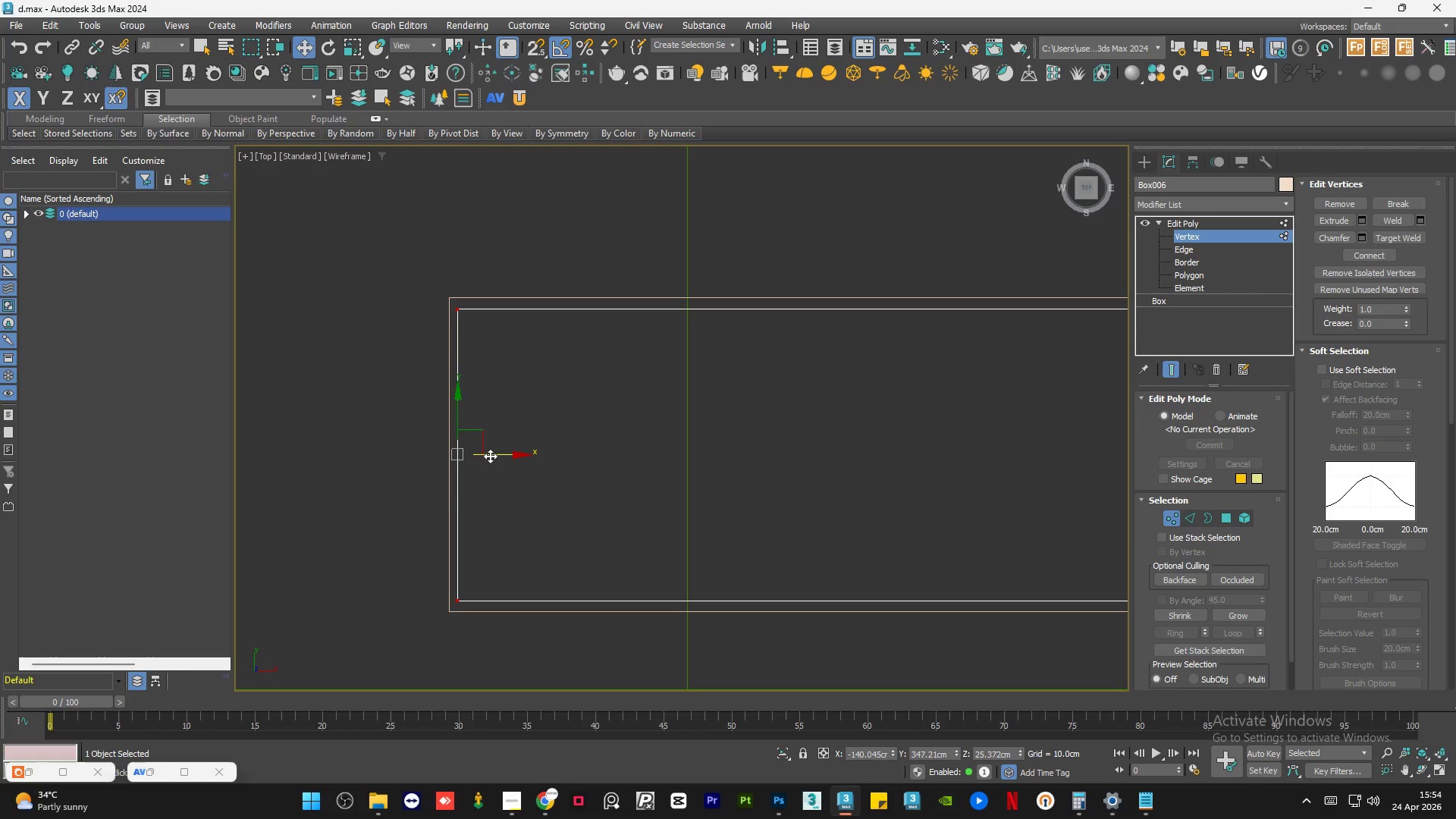 
wait(13.23)
 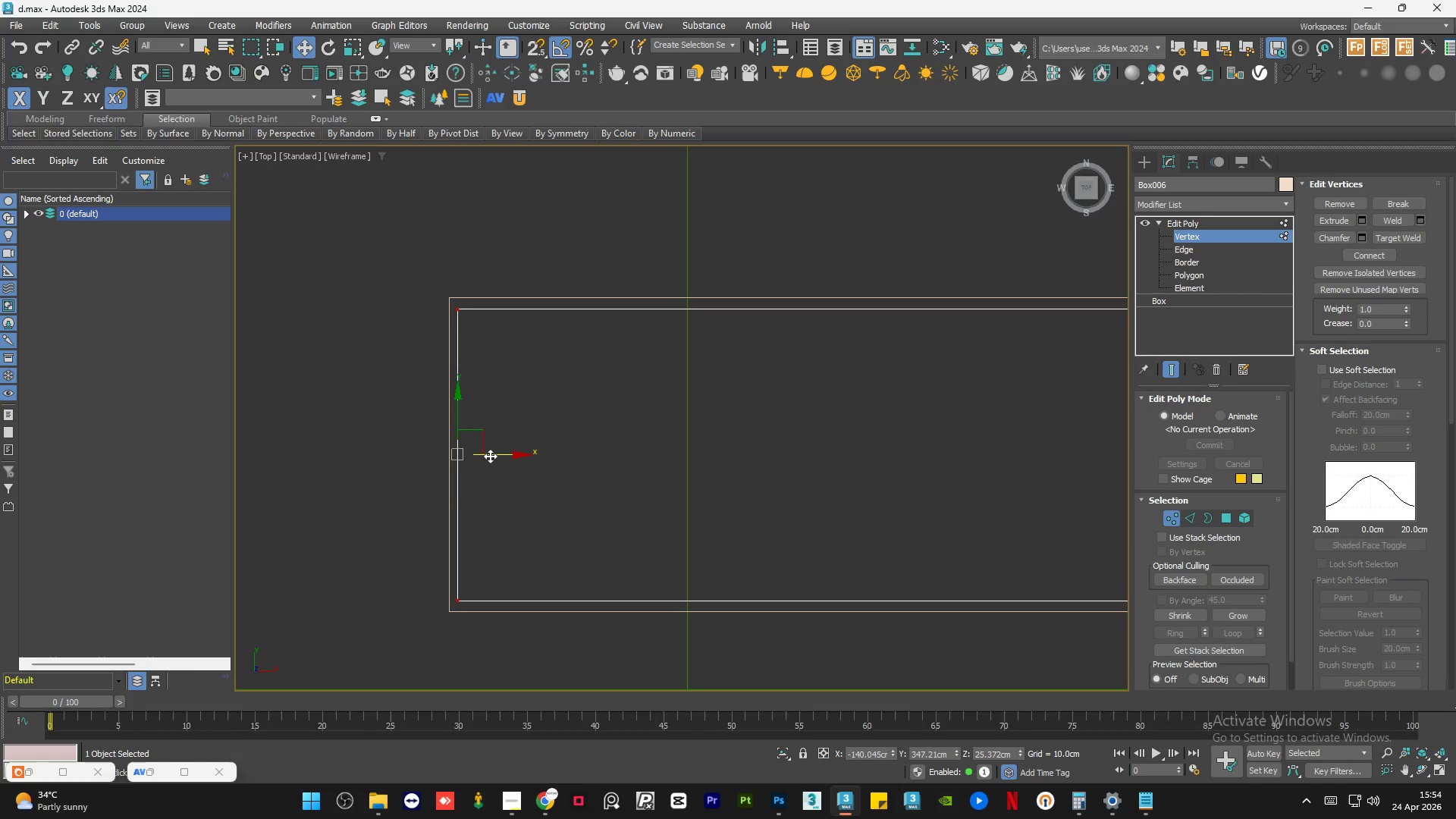 
left_click([1216, 221])
 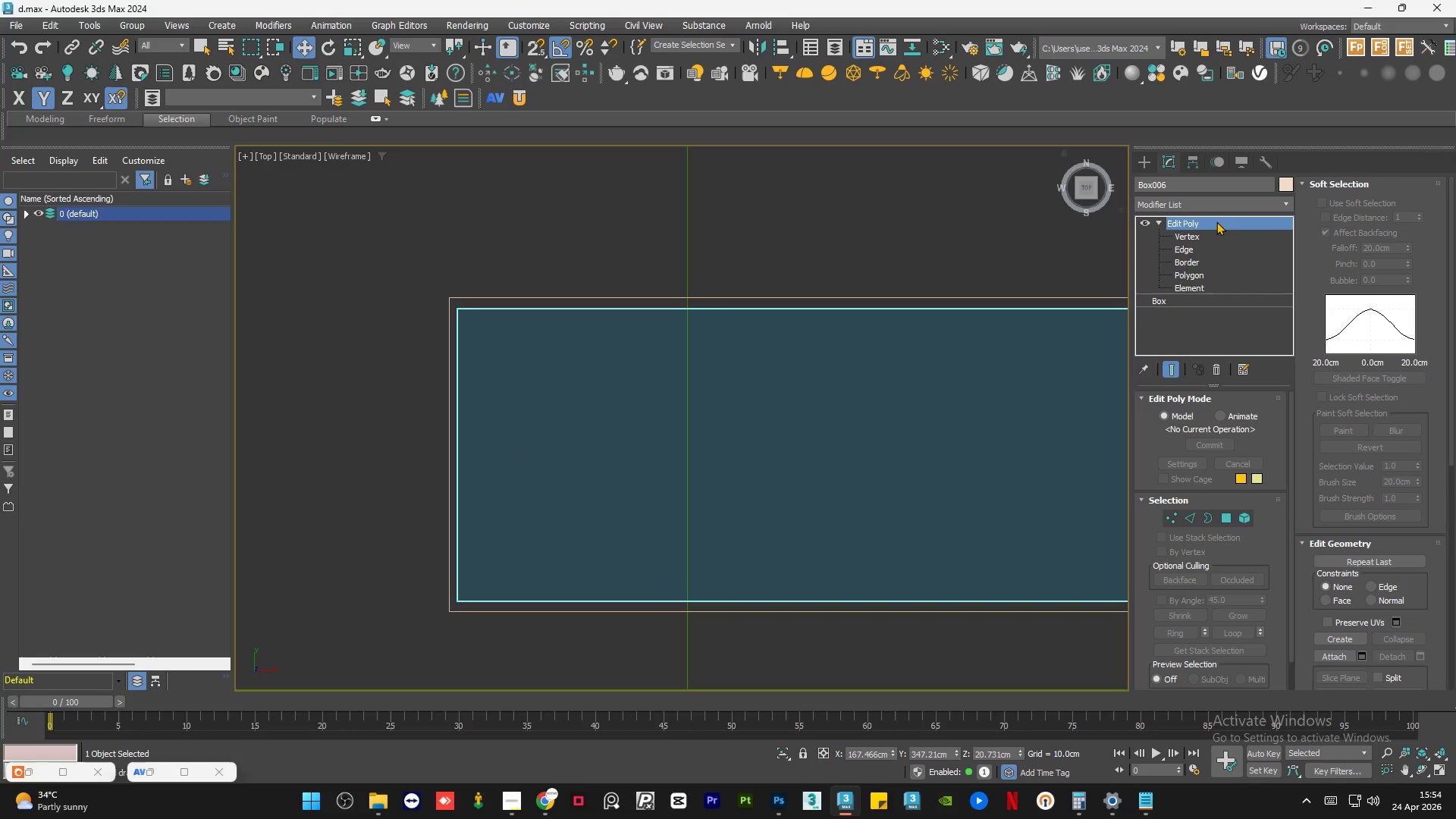 
wait(9.27)
 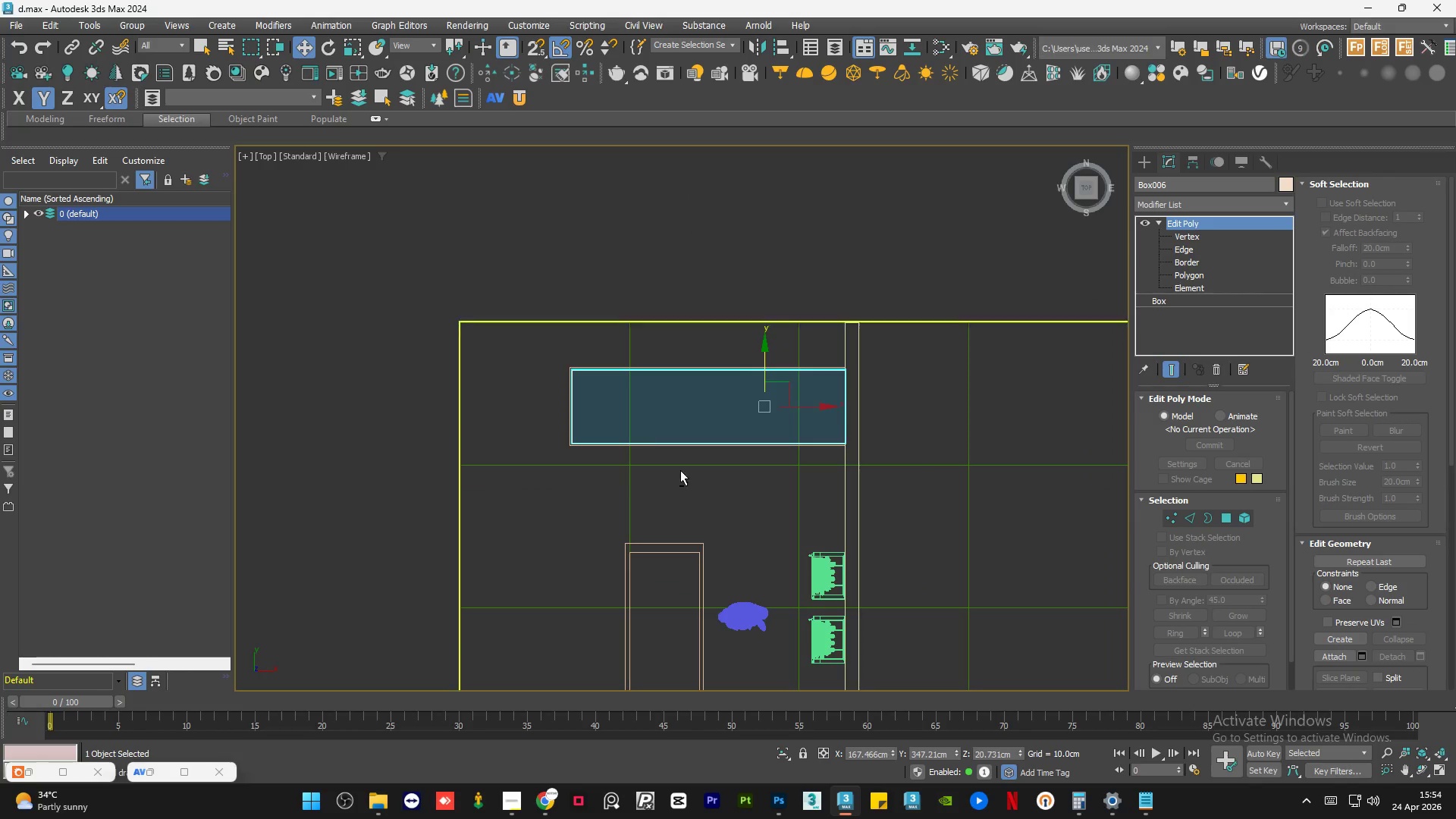 
hold_key(key=AltLeft, duration=1.19)
 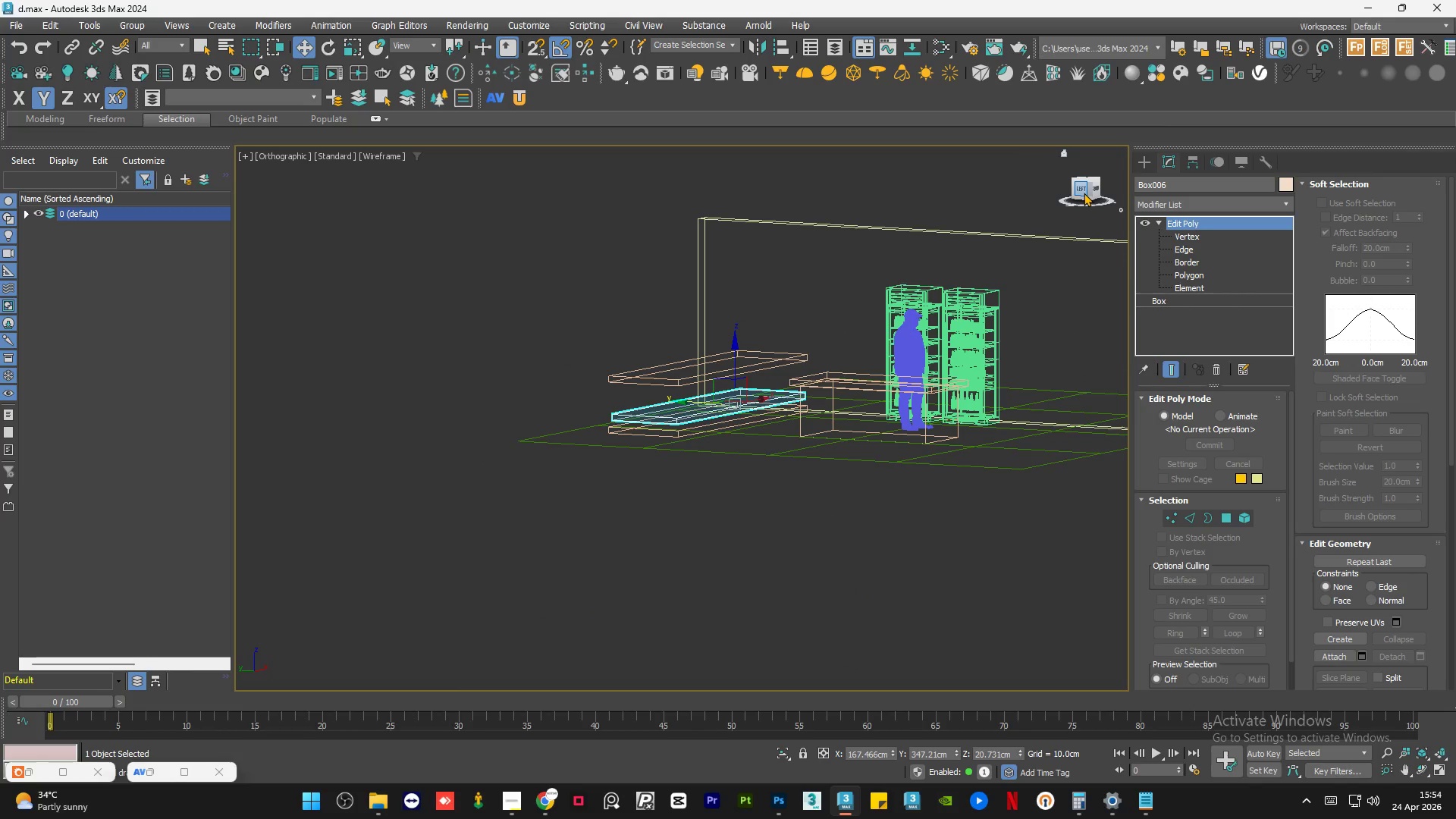 
scroll: coordinate [622, 406], scroll_direction: down, amount: 4.0
 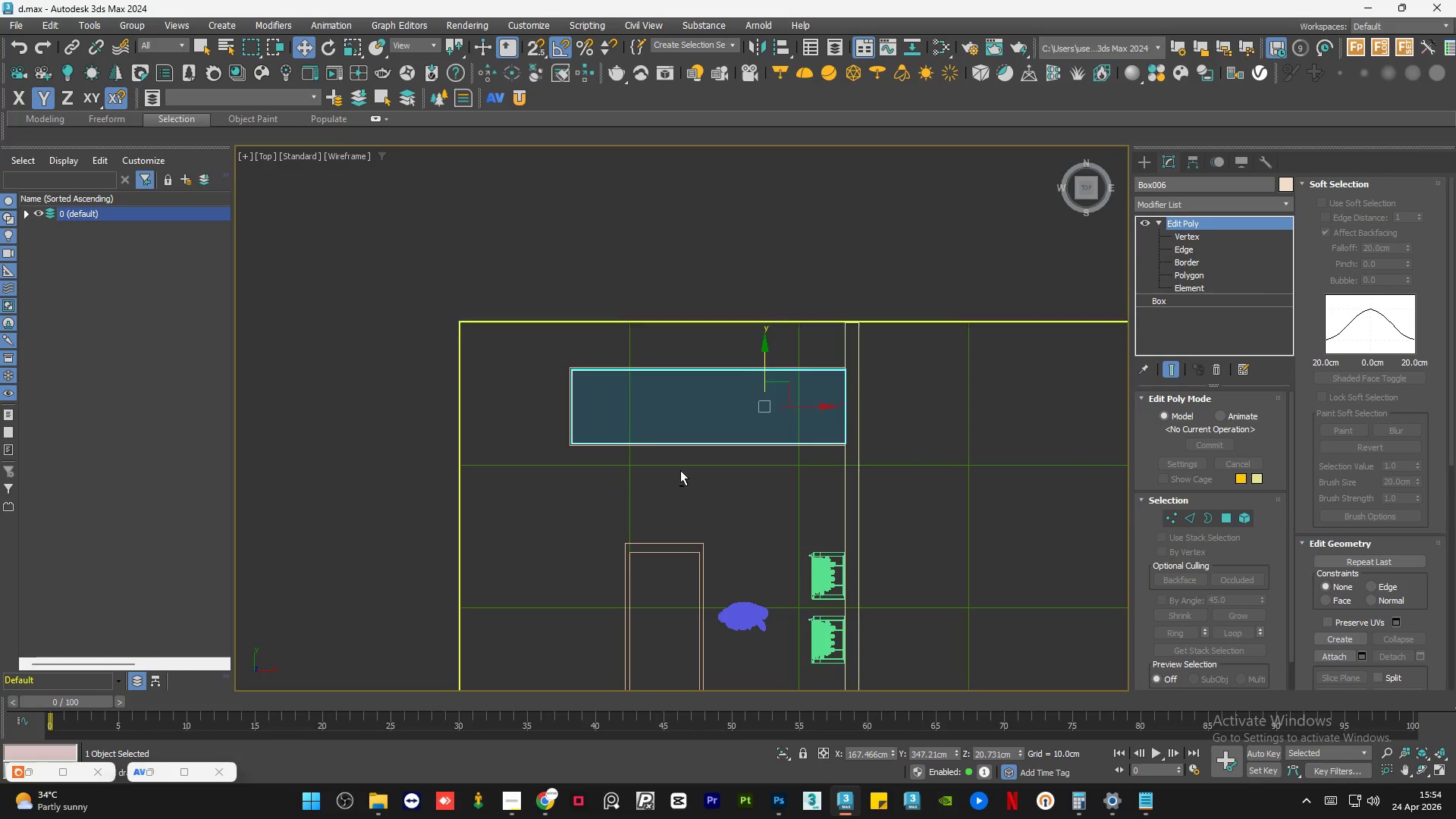 
left_click([1084, 192])
 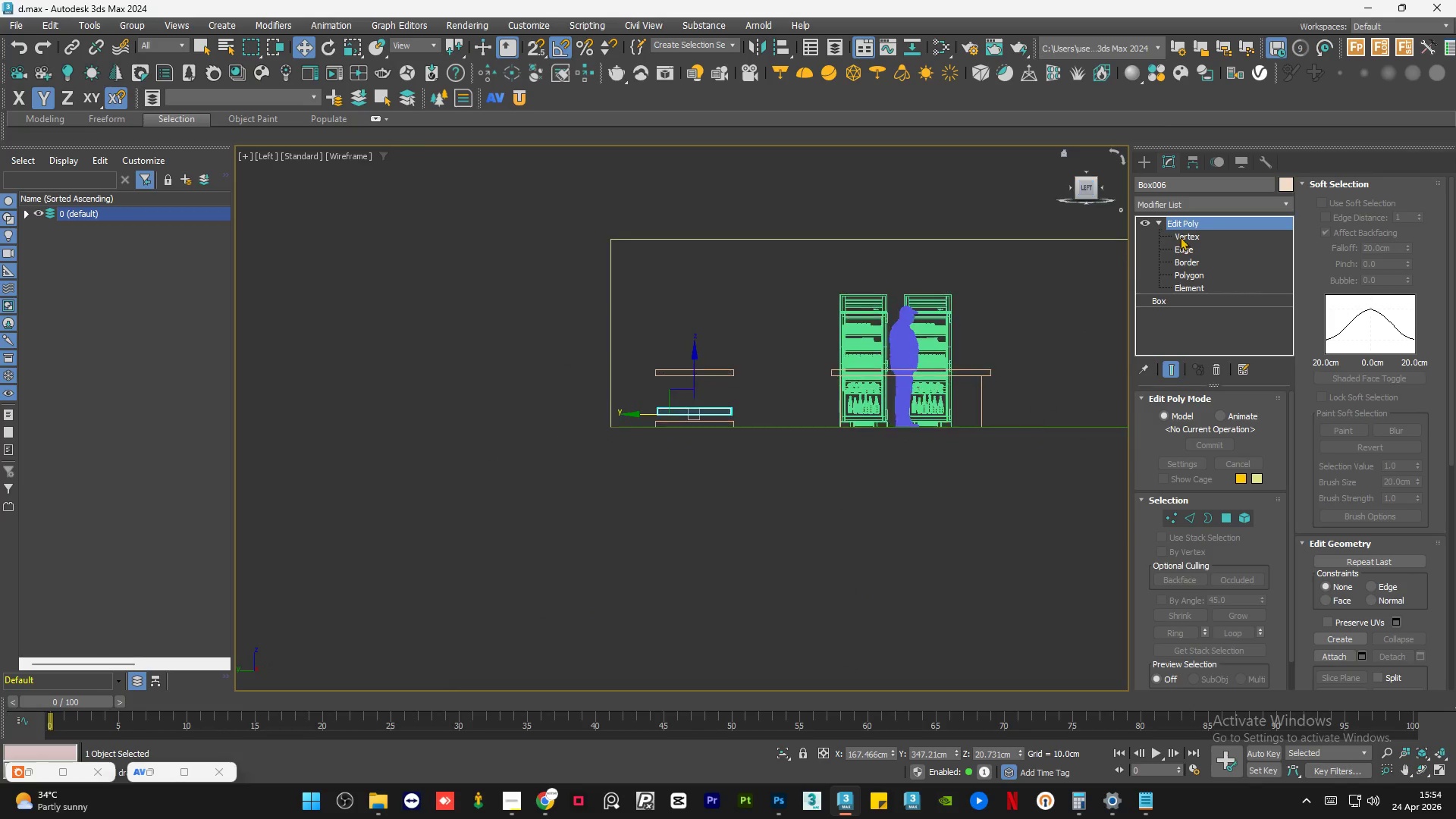 
left_click([1185, 234])
 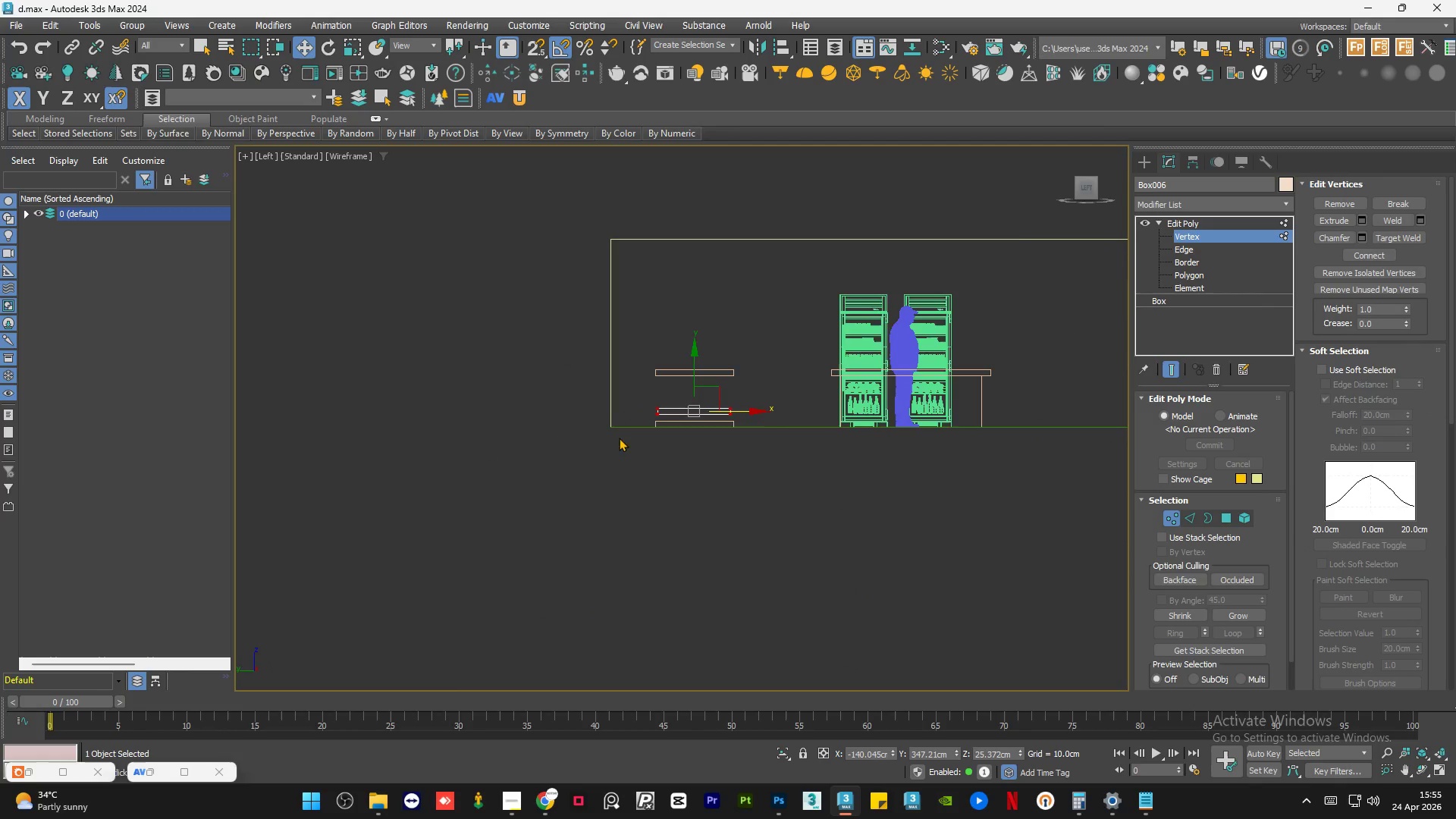 
scroll: coordinate [788, 377], scroll_direction: up, amount: 5.0
 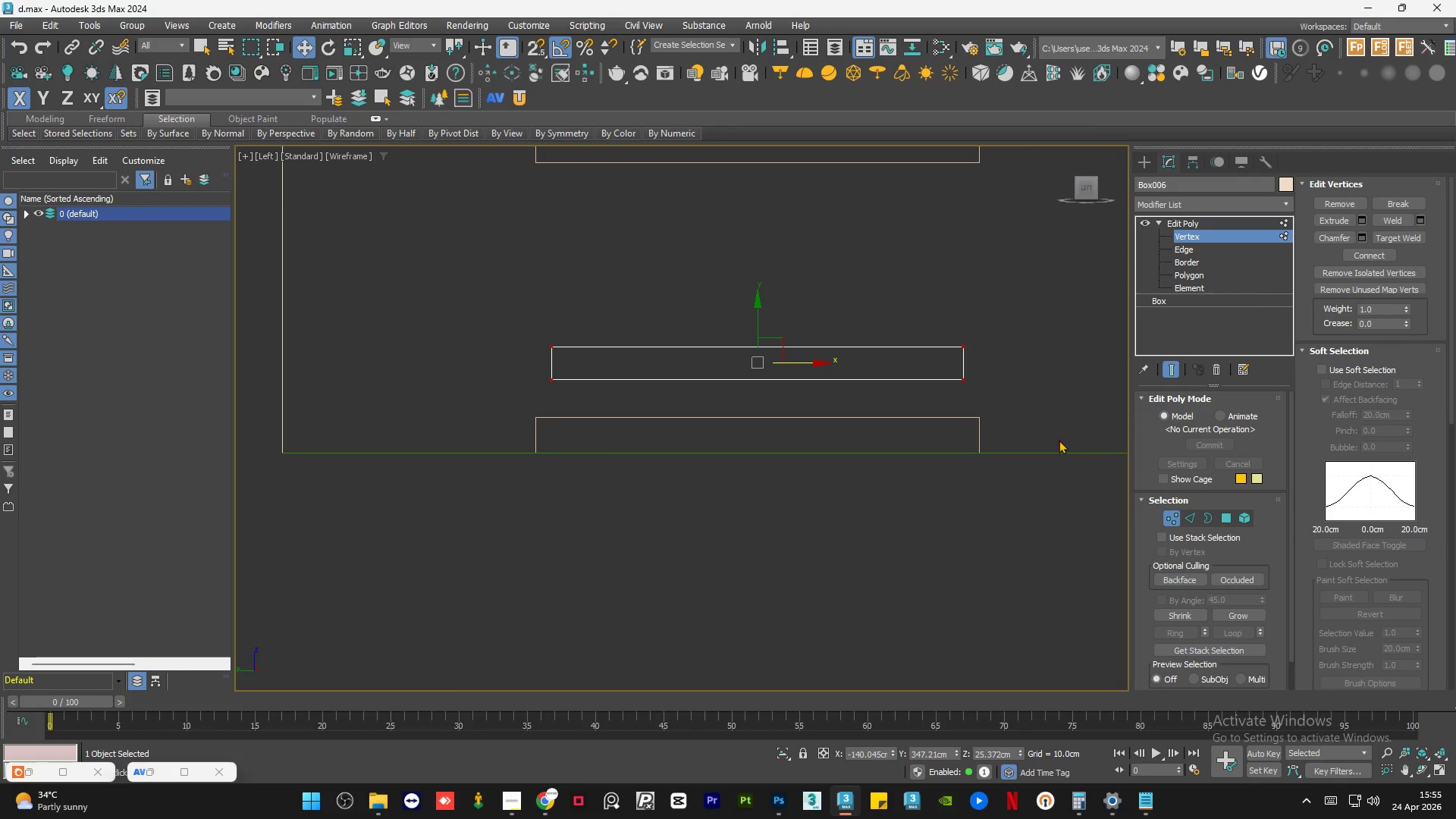 
left_click_drag(start_coordinate=[1077, 453], to_coordinate=[468, 368])
 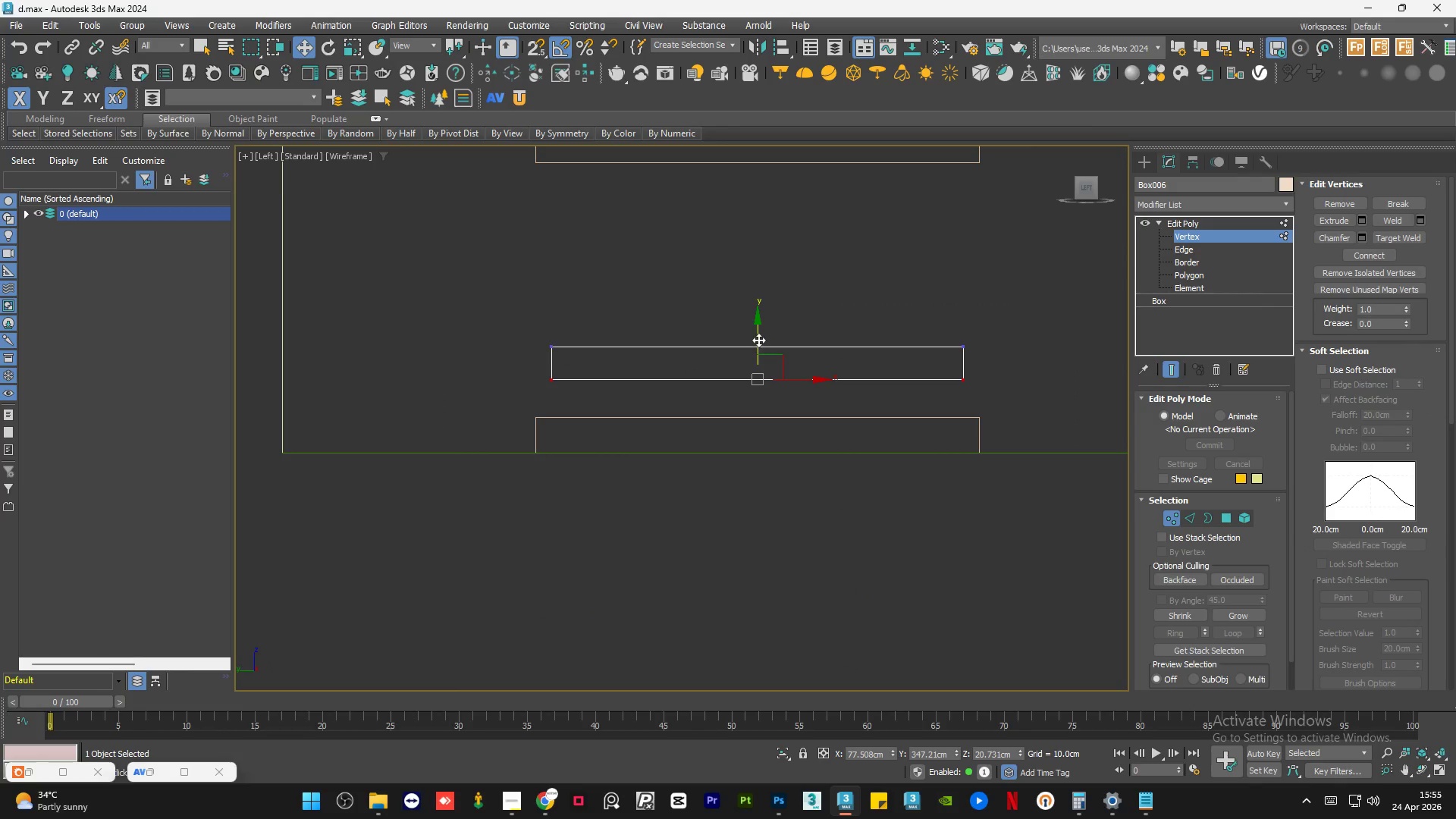 
key(S)
 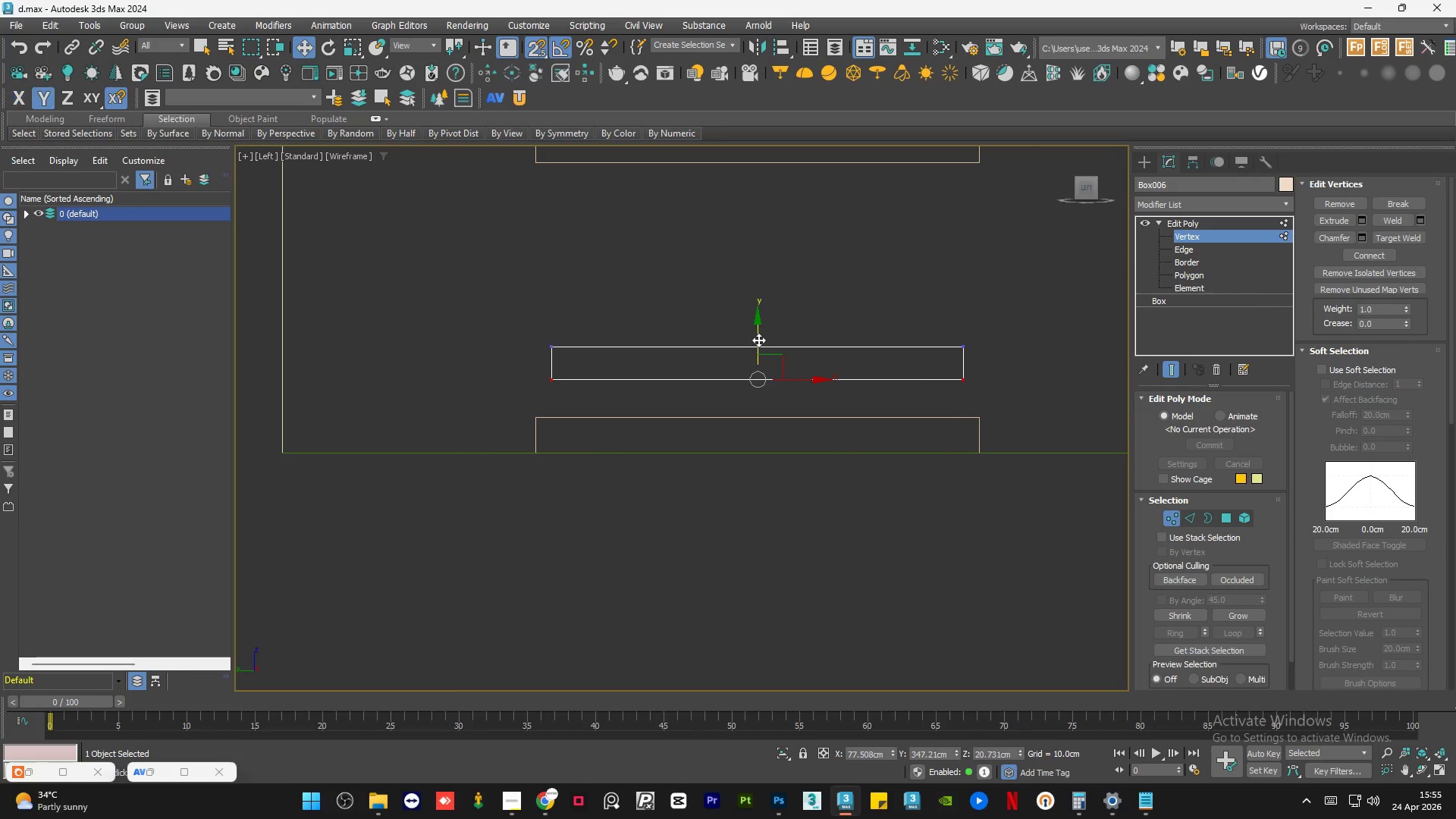 
left_click_drag(start_coordinate=[758, 340], to_coordinate=[977, 416])
 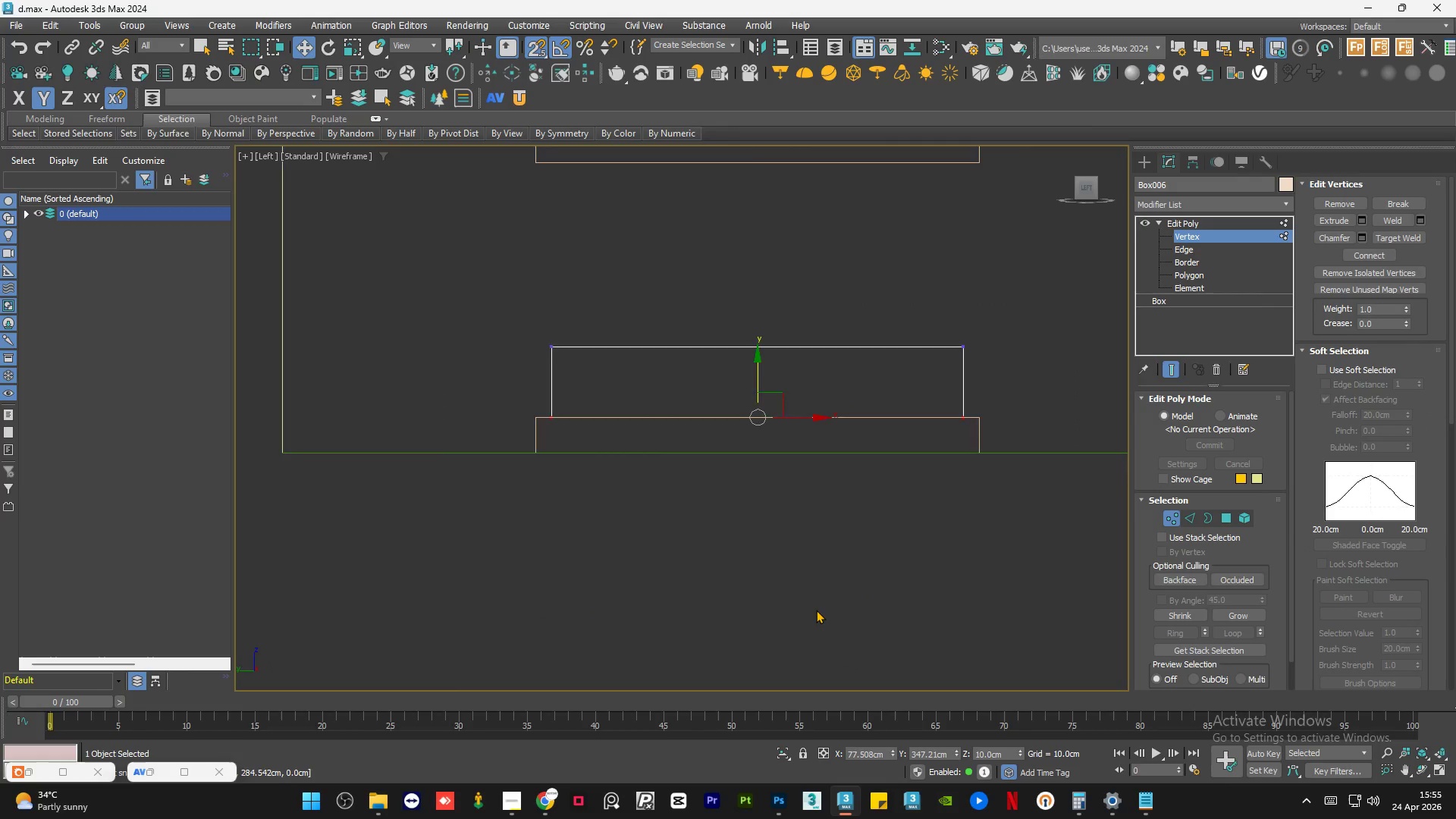 
scroll: coordinate [816, 610], scroll_direction: down, amount: 2.0
 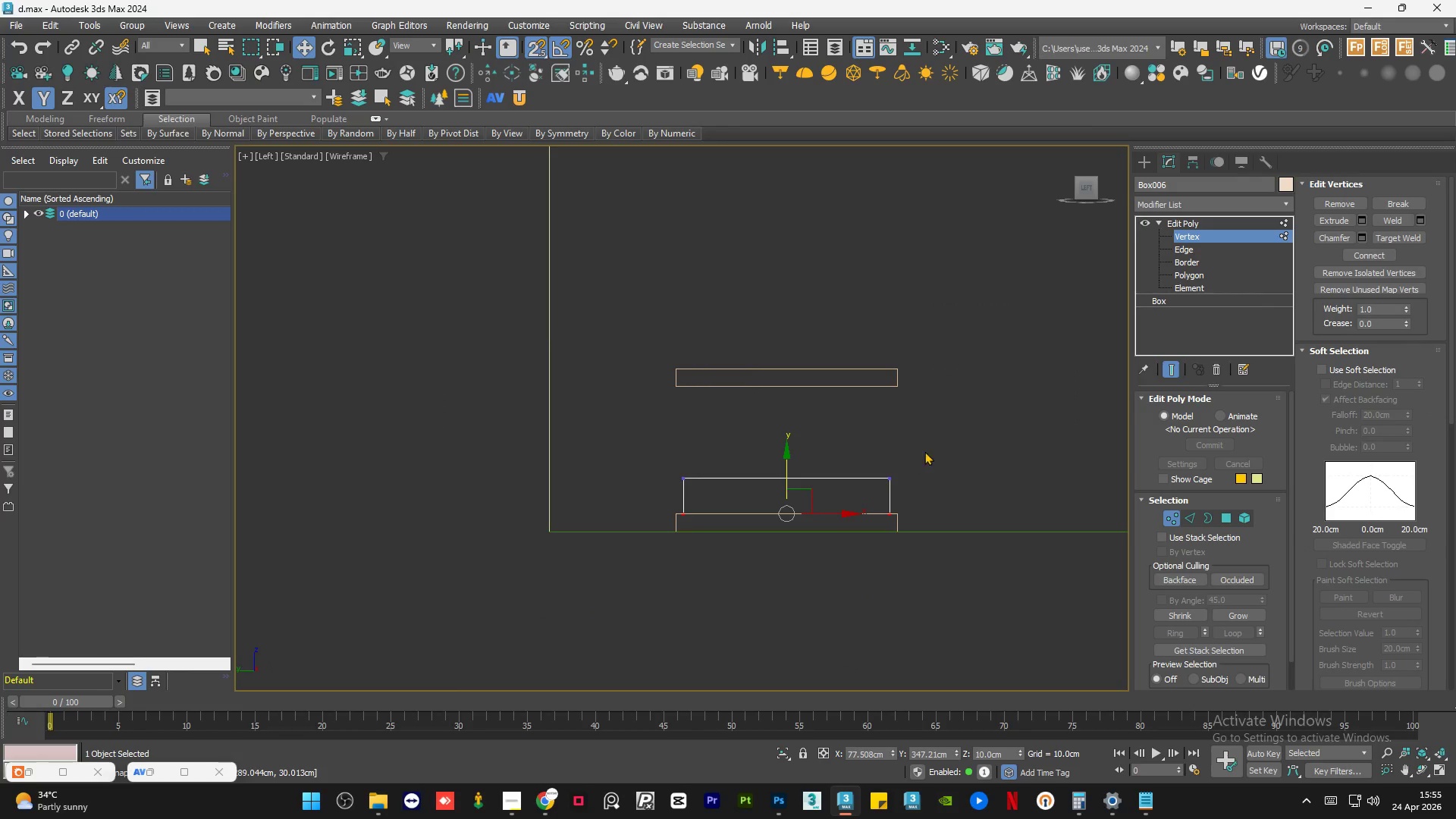 
left_click_drag(start_coordinate=[923, 451], to_coordinate=[658, 494])
 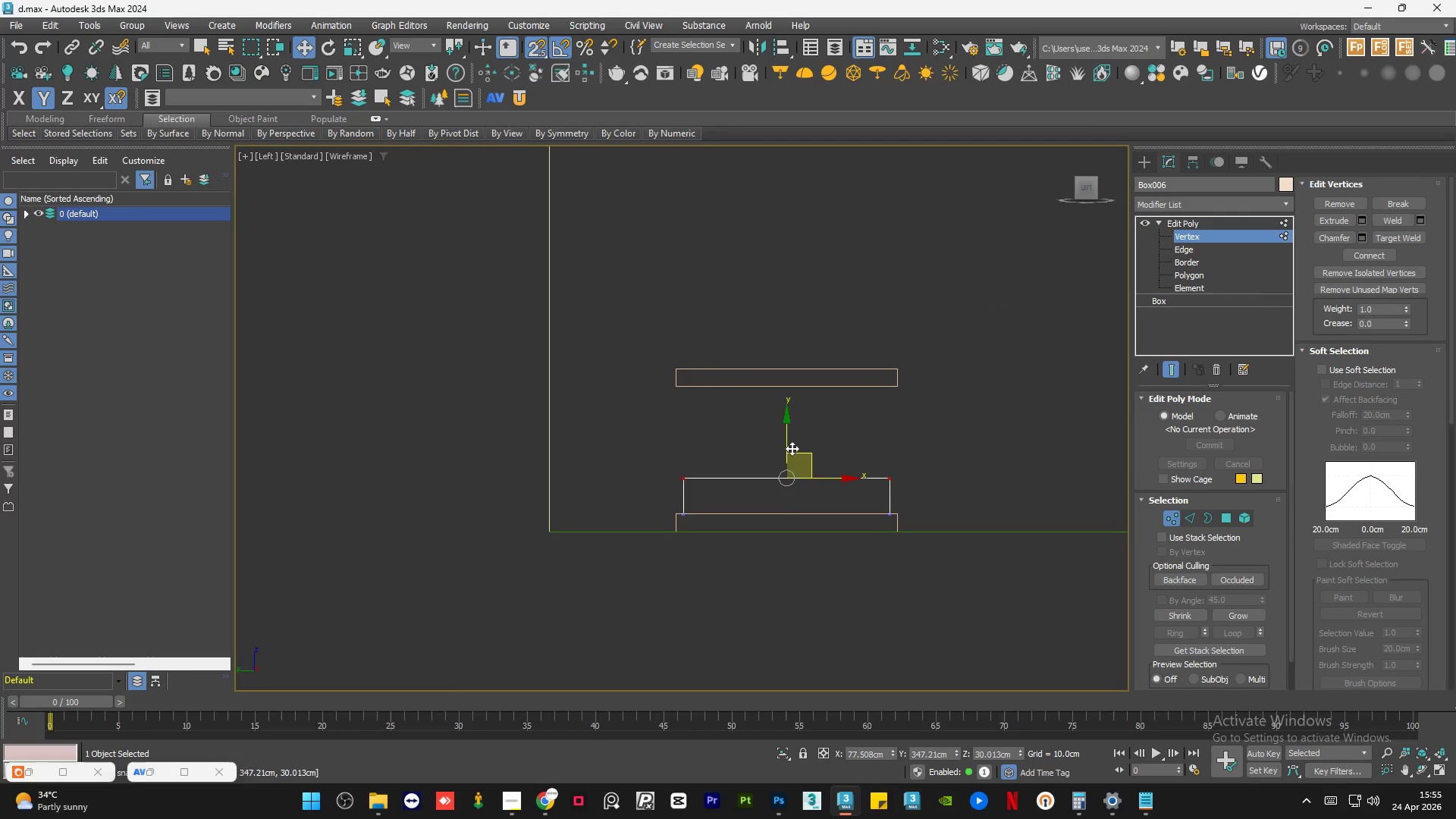 
scroll: coordinate [792, 448], scroll_direction: up, amount: 1.0
 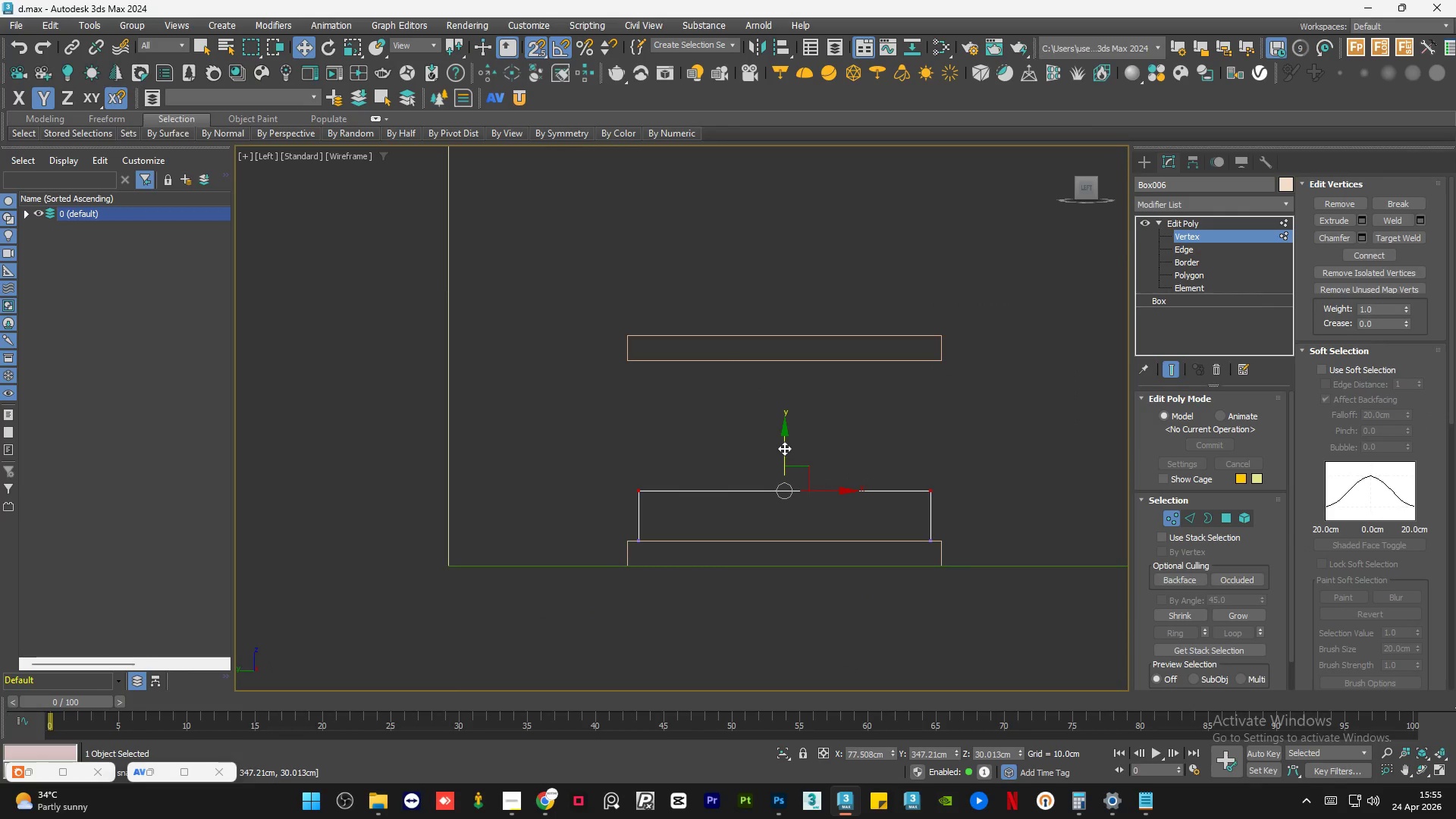 
left_click_drag(start_coordinate=[784, 448], to_coordinate=[948, 361])
 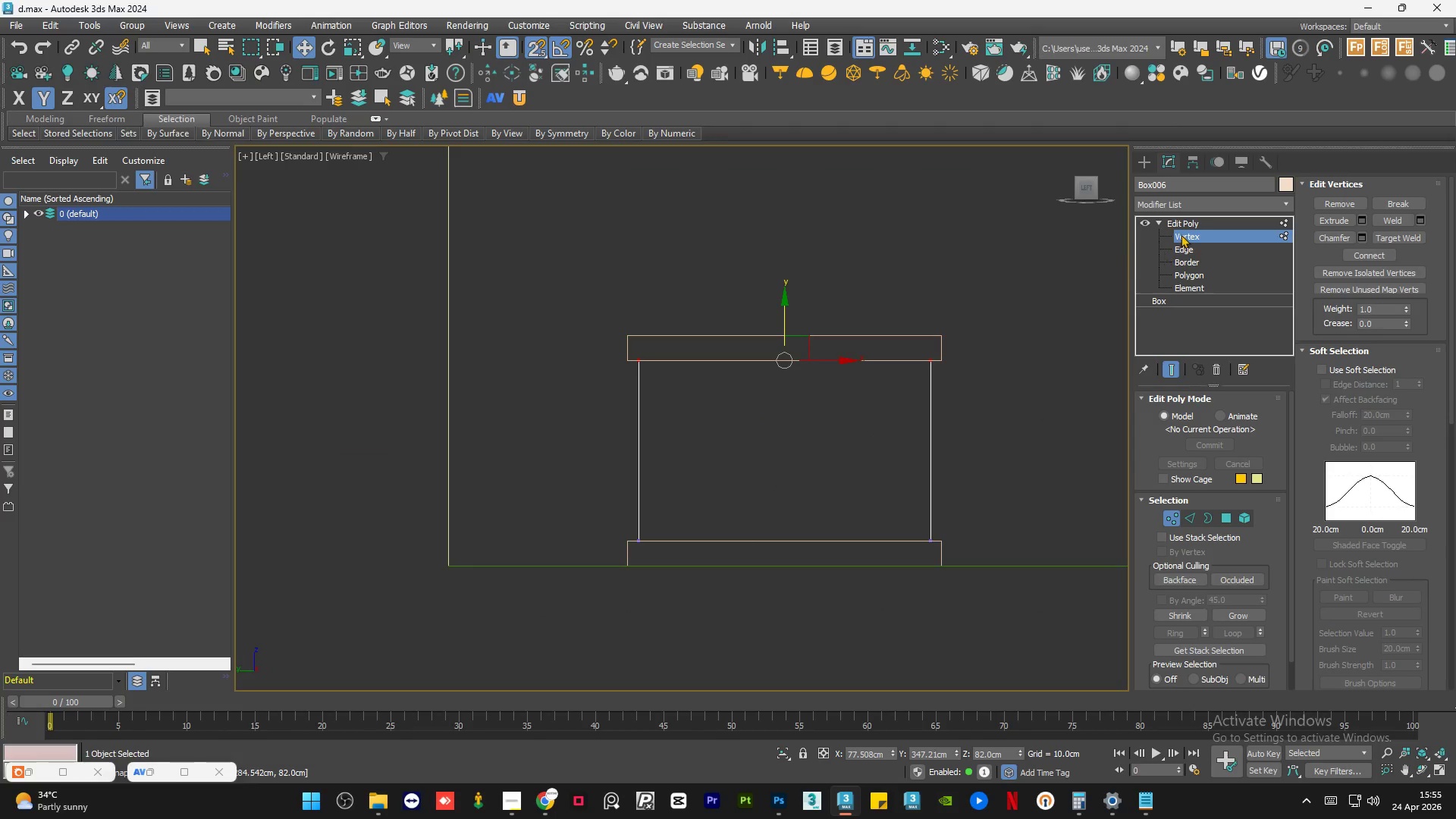 
left_click([1194, 221])
 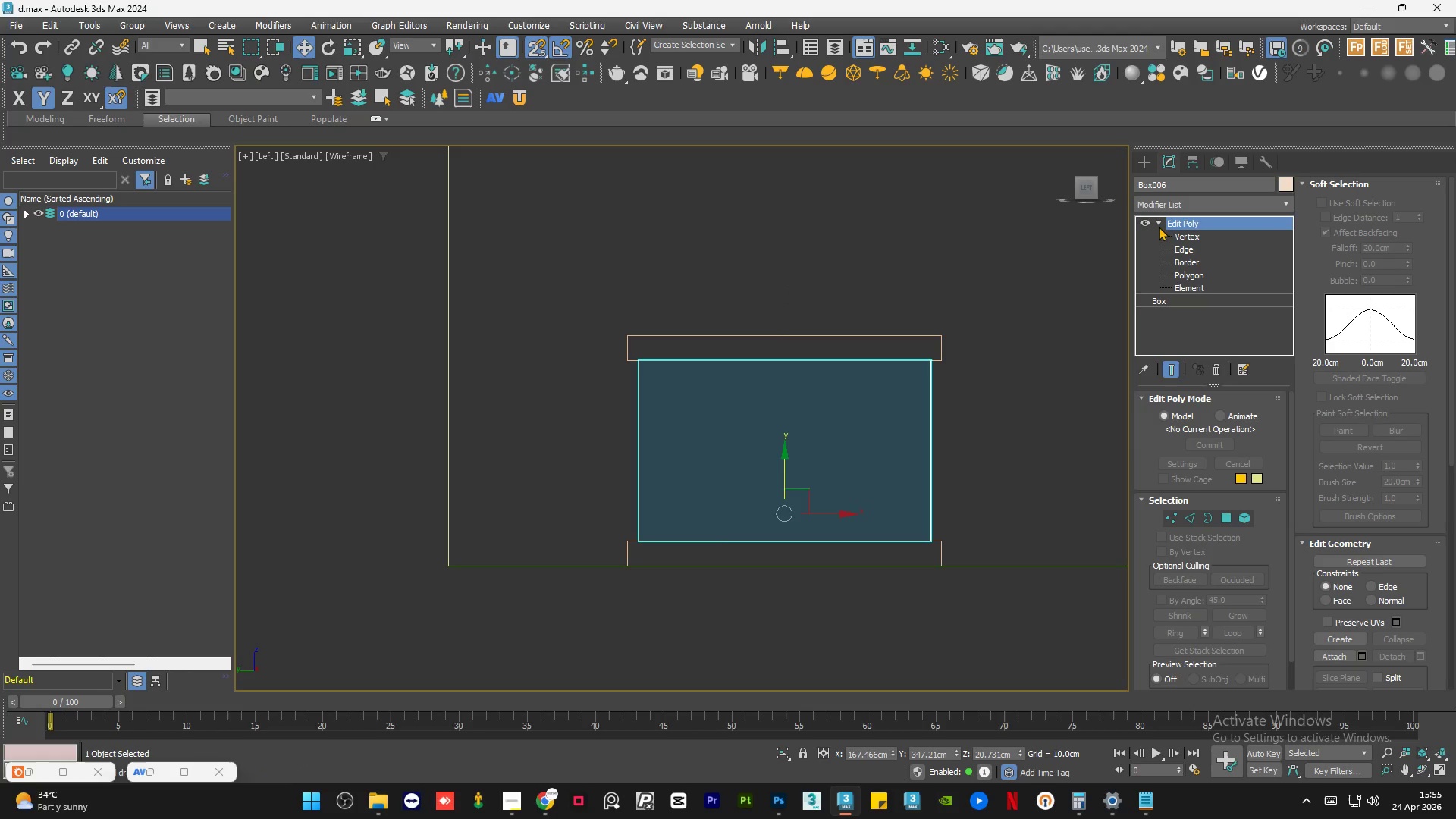 
left_click([1159, 224])
 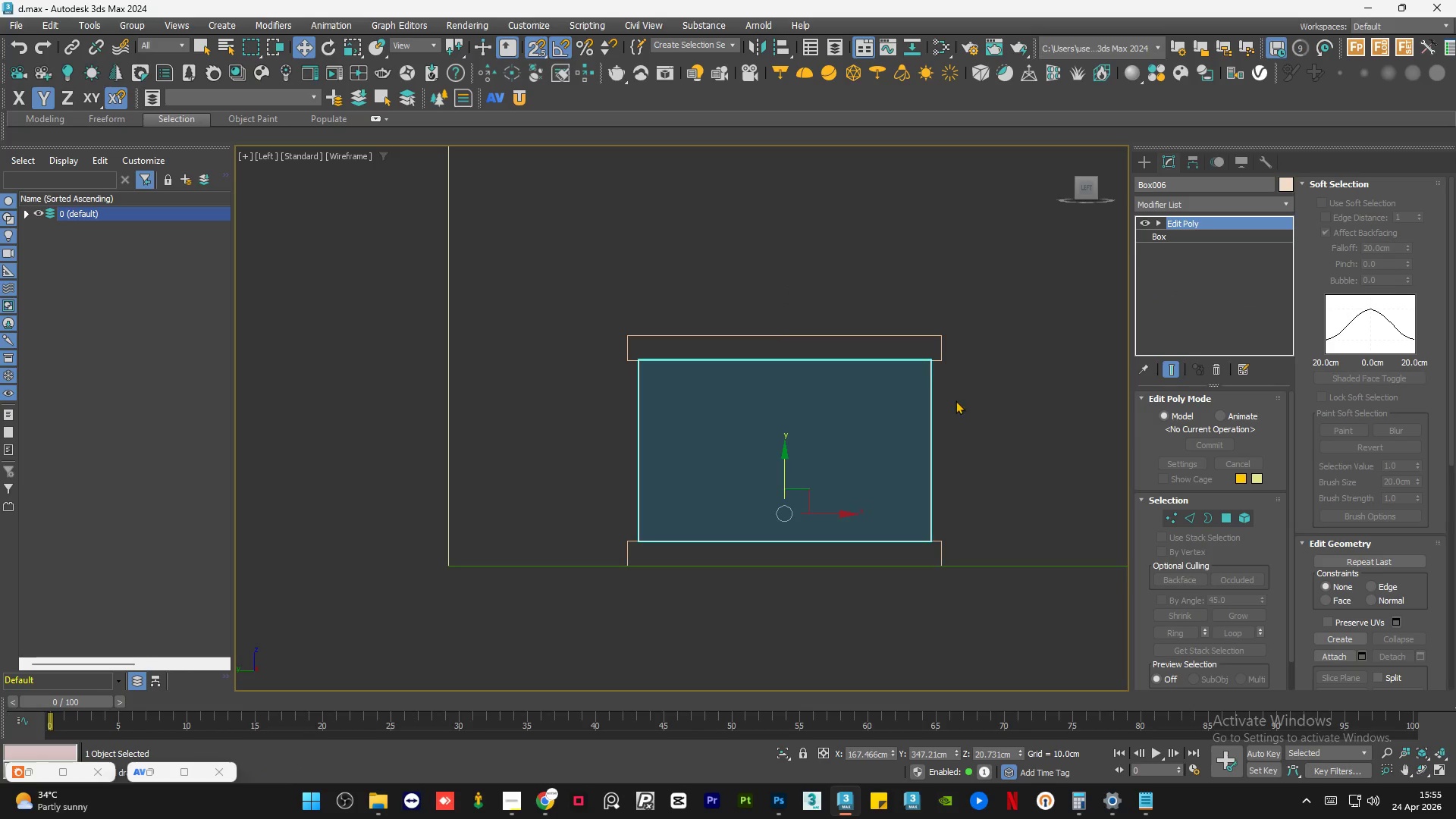 
hold_key(key=AltLeft, duration=0.69)
 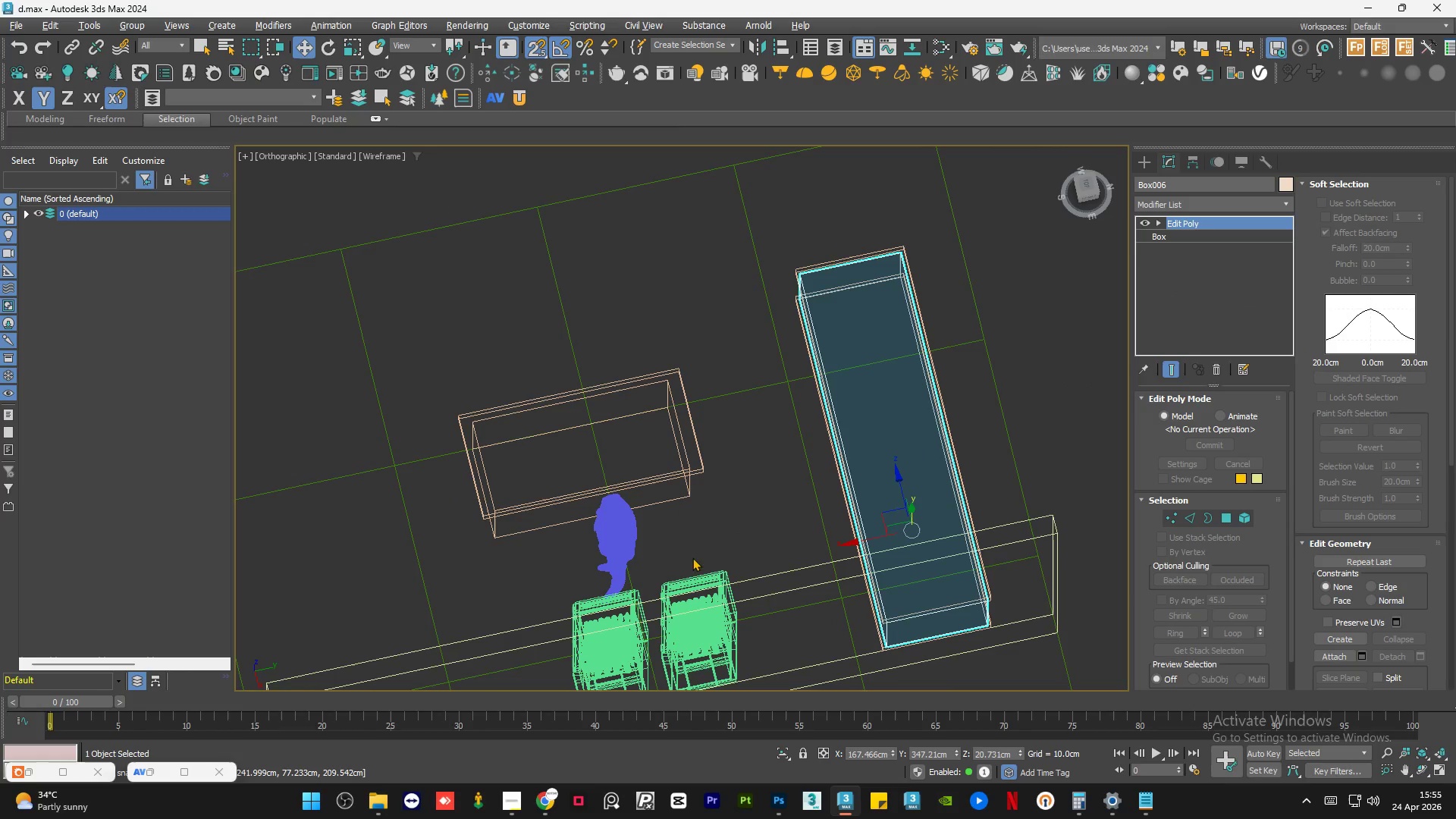 
scroll: coordinate [953, 463], scroll_direction: down, amount: 3.0
 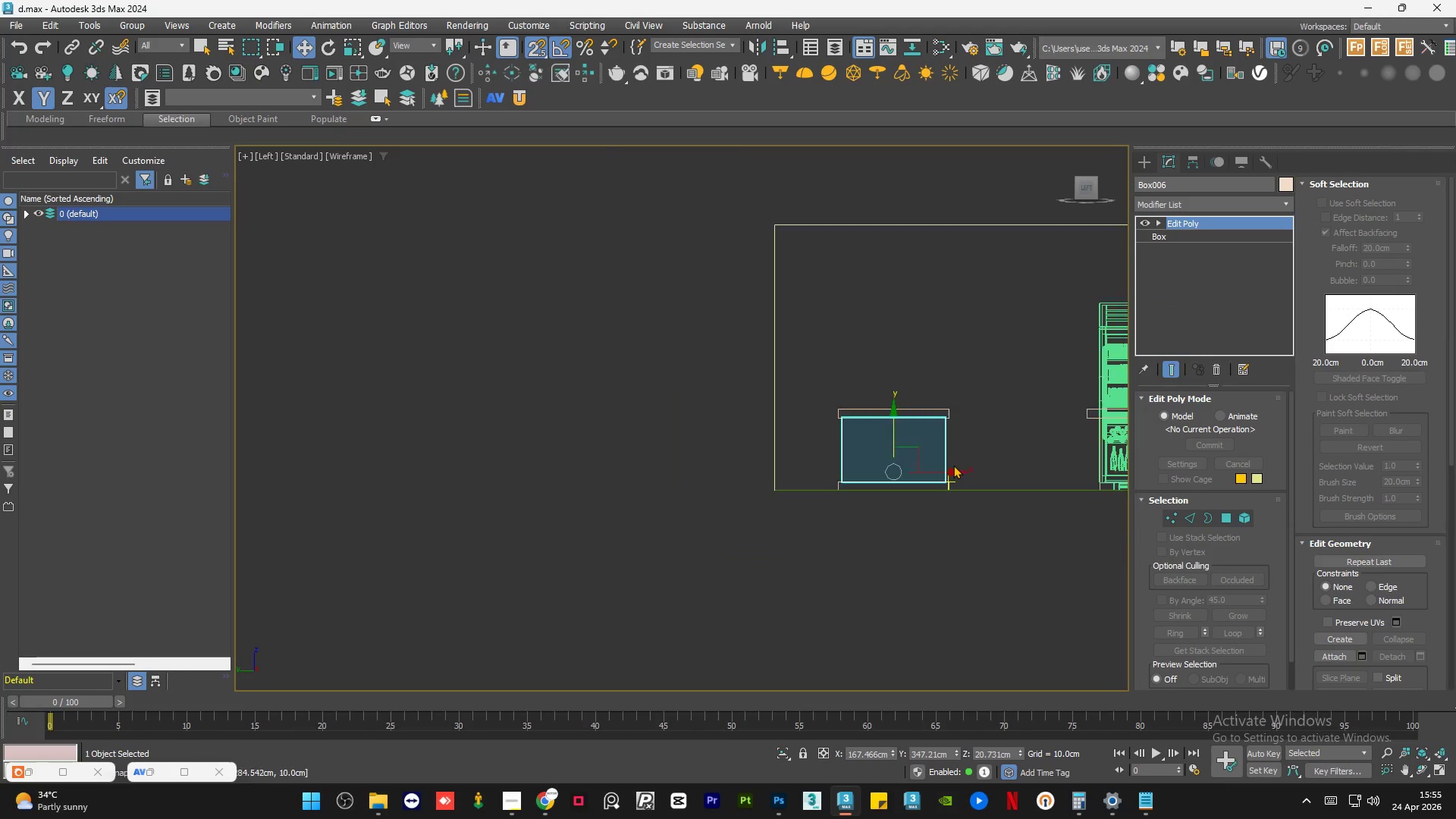 
hold_key(key=AltLeft, duration=0.95)
 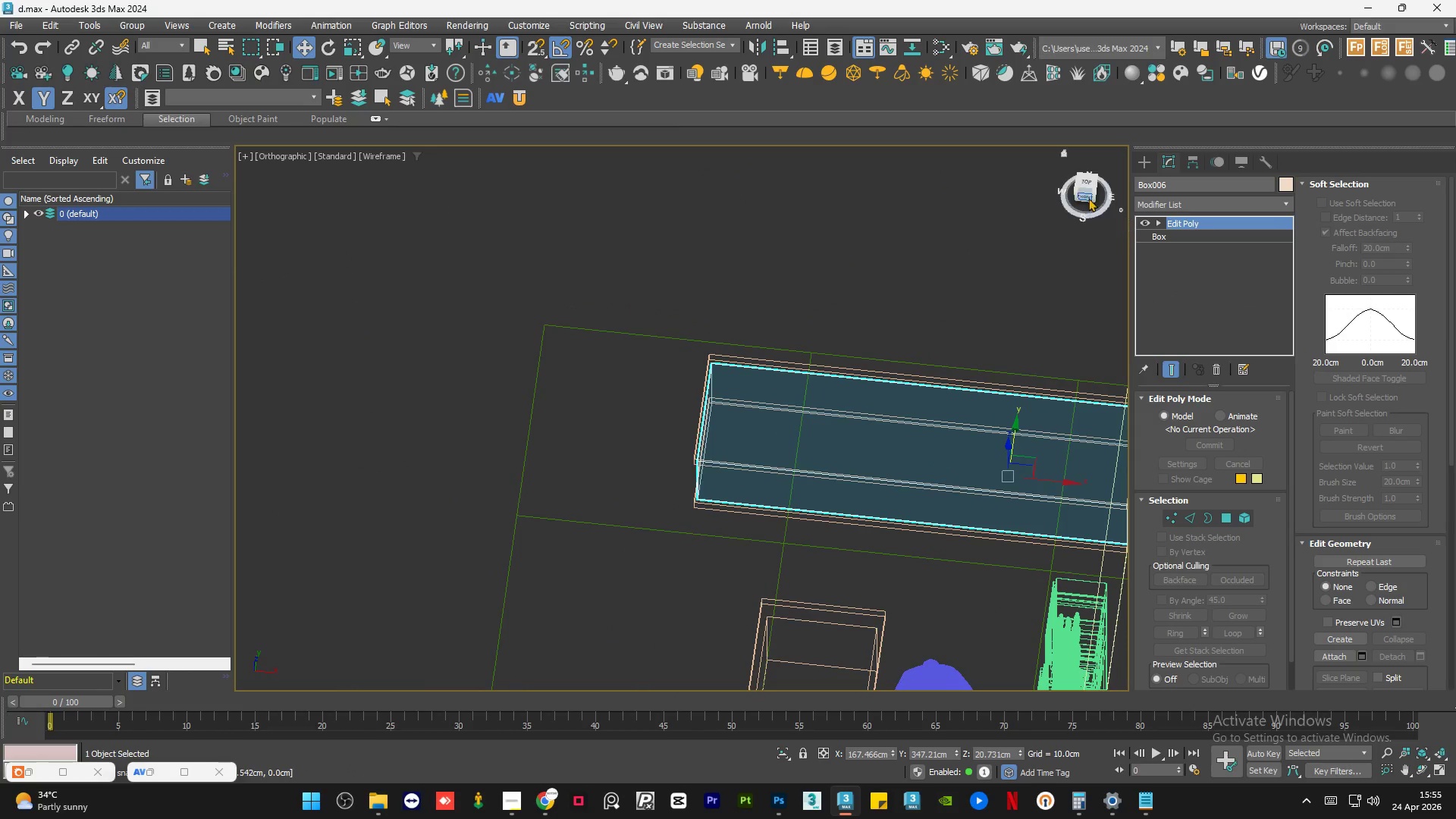 
key(S)
 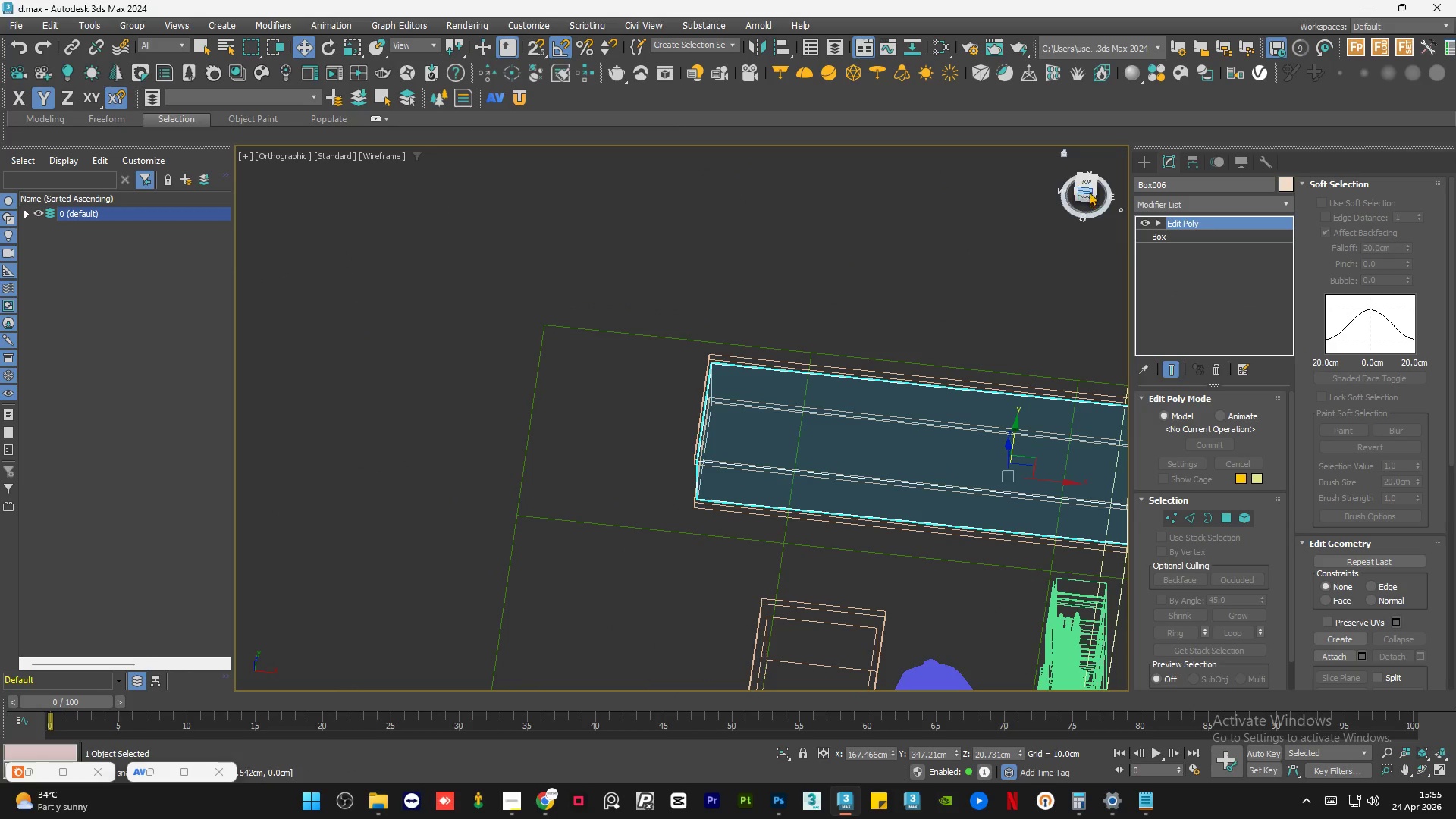 
scroll: coordinate [846, 530], scroll_direction: up, amount: 1.0
 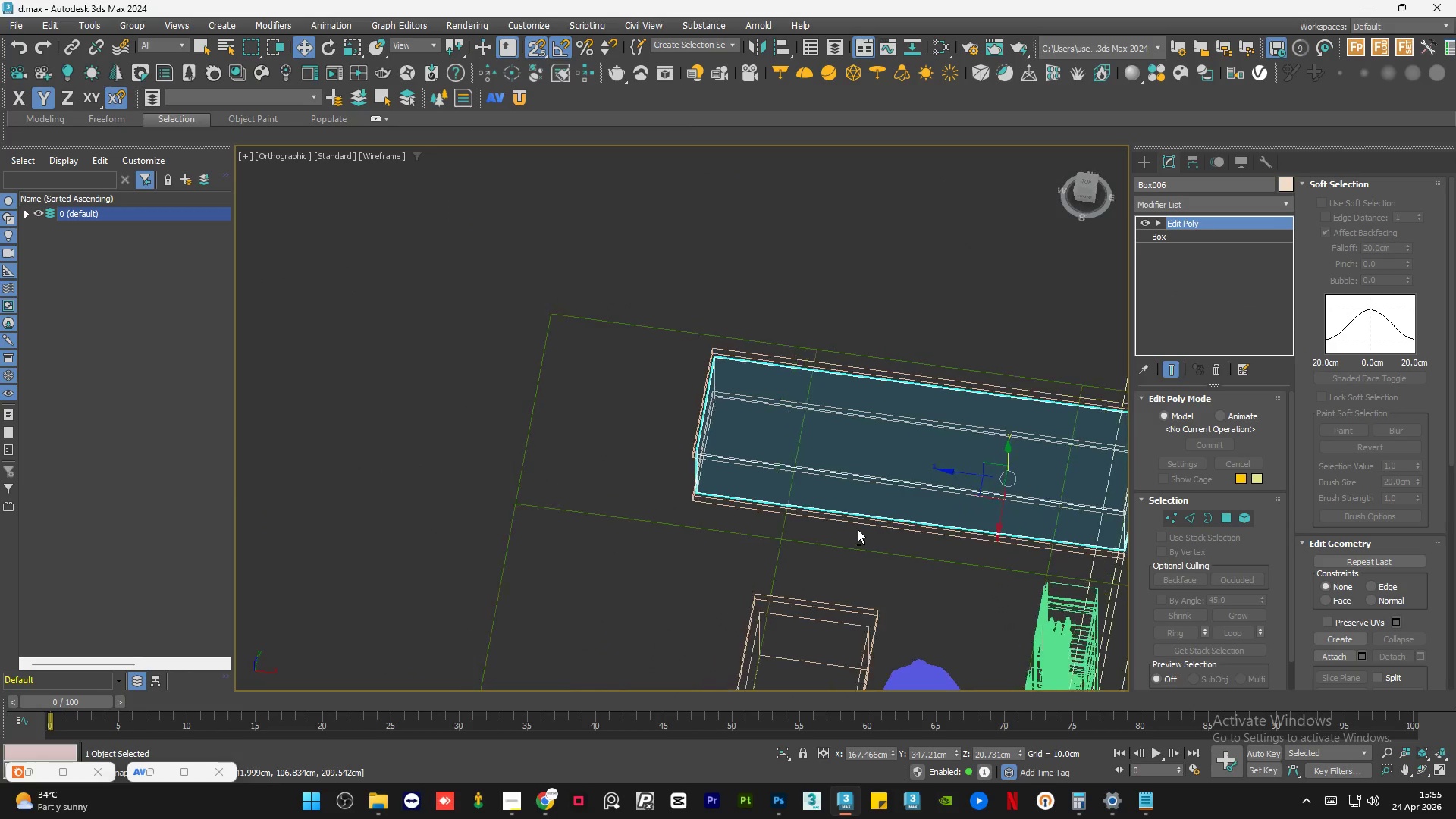 
left_click([1084, 183])
 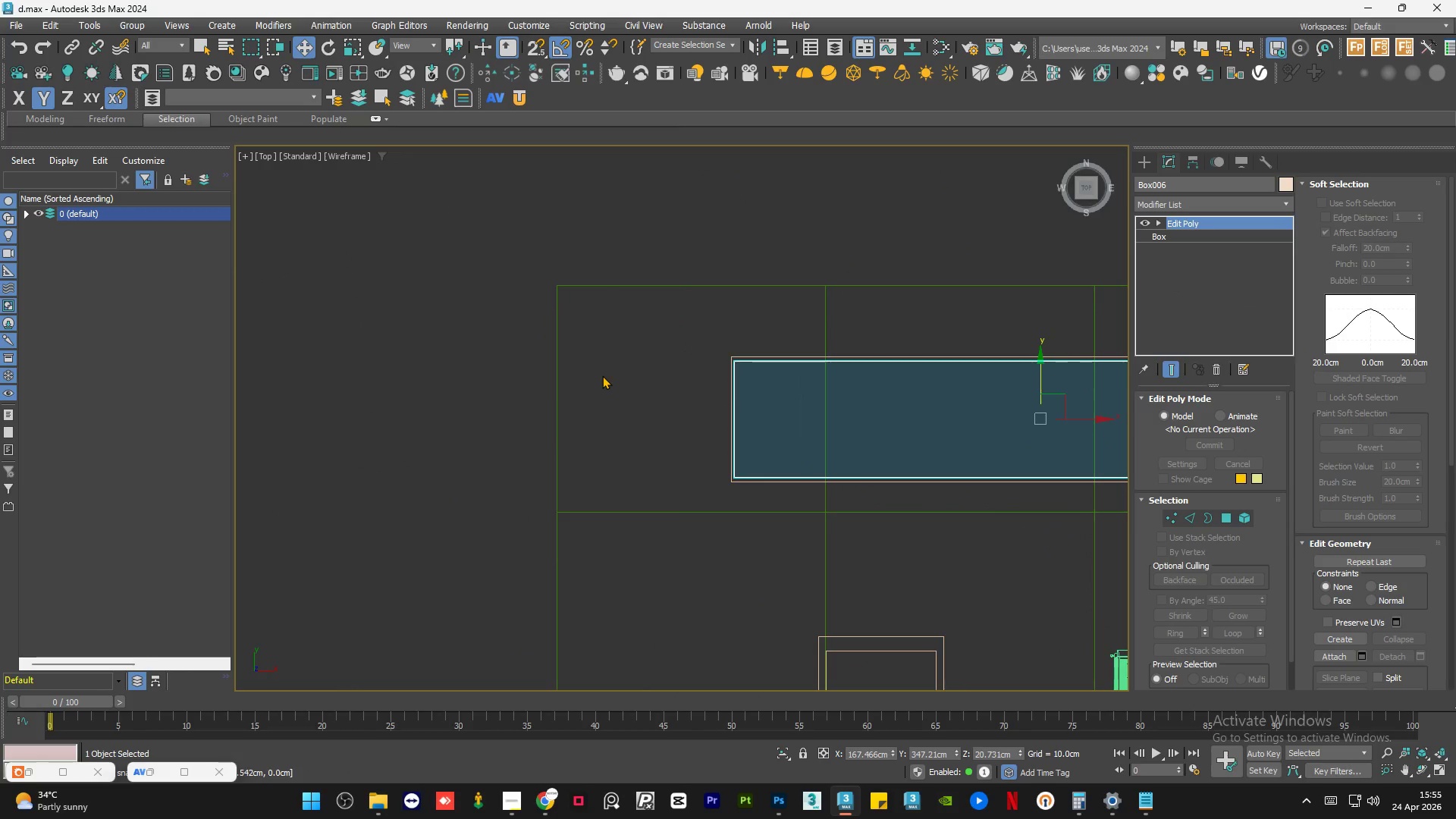 
scroll: coordinate [599, 390], scroll_direction: down, amount: 1.0
 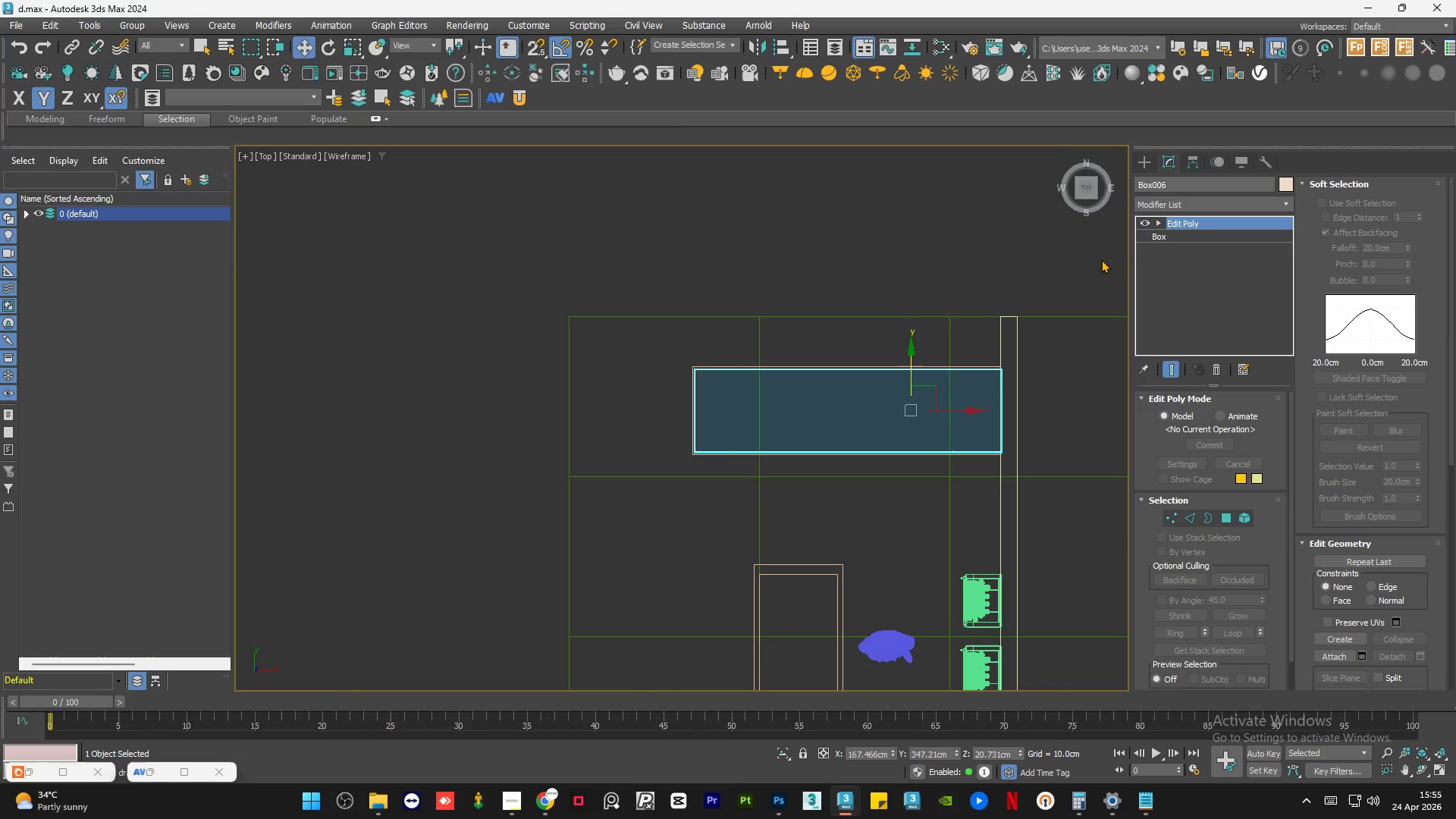 
left_click([1159, 223])
 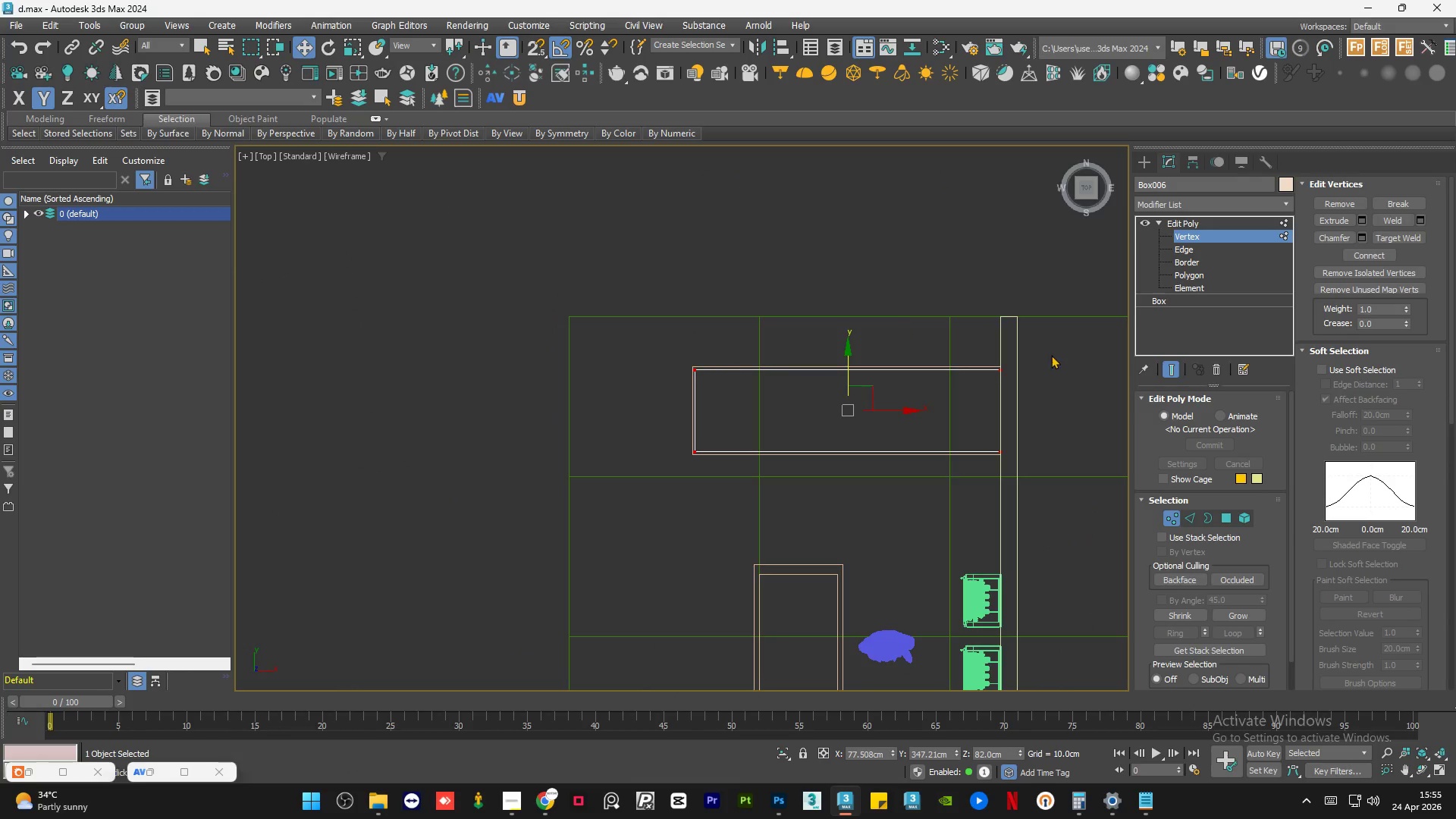 
left_click_drag(start_coordinate=[1034, 316], to_coordinate=[927, 528])
 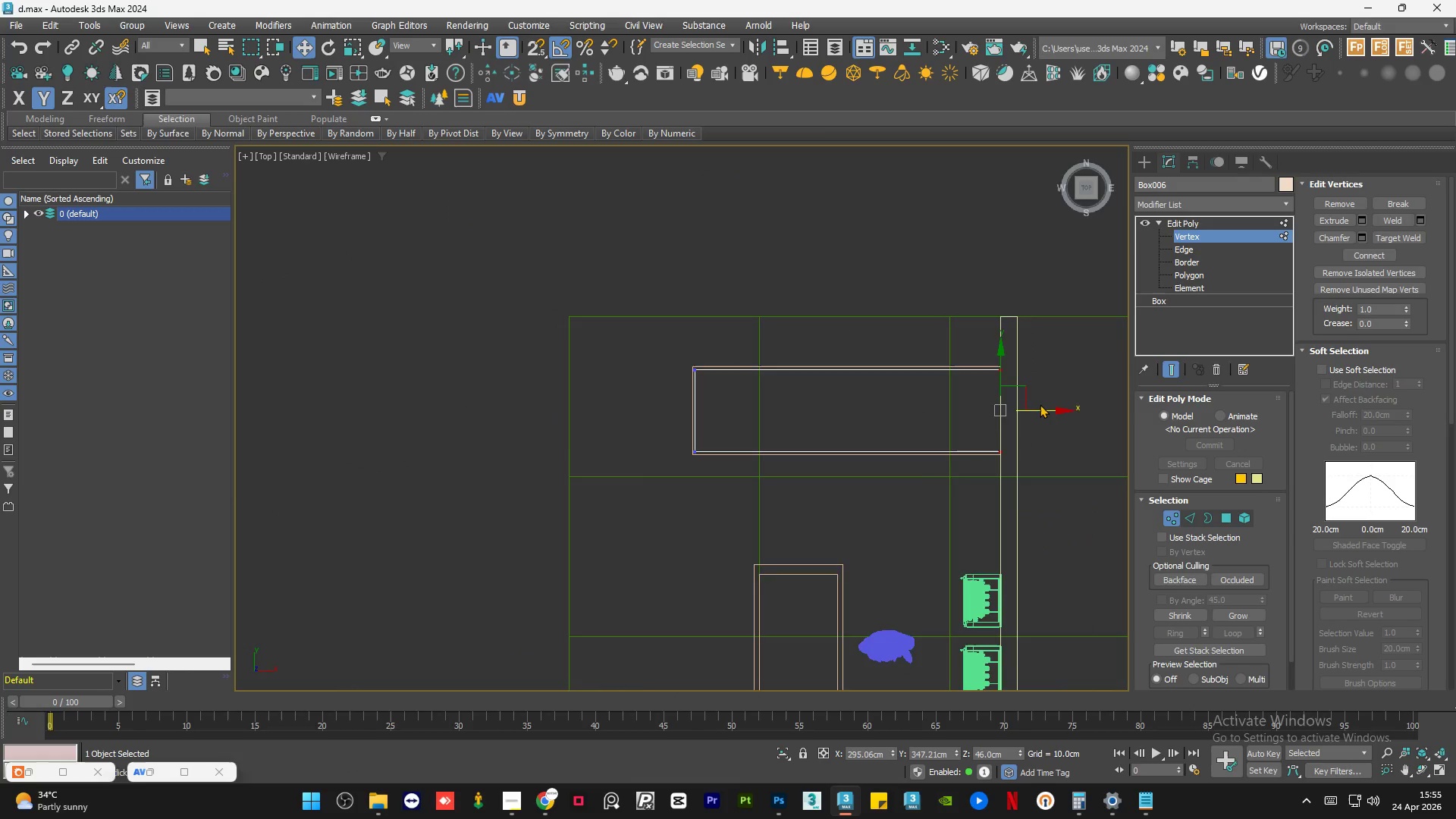 
scroll: coordinate [1043, 402], scroll_direction: up, amount: 1.0
 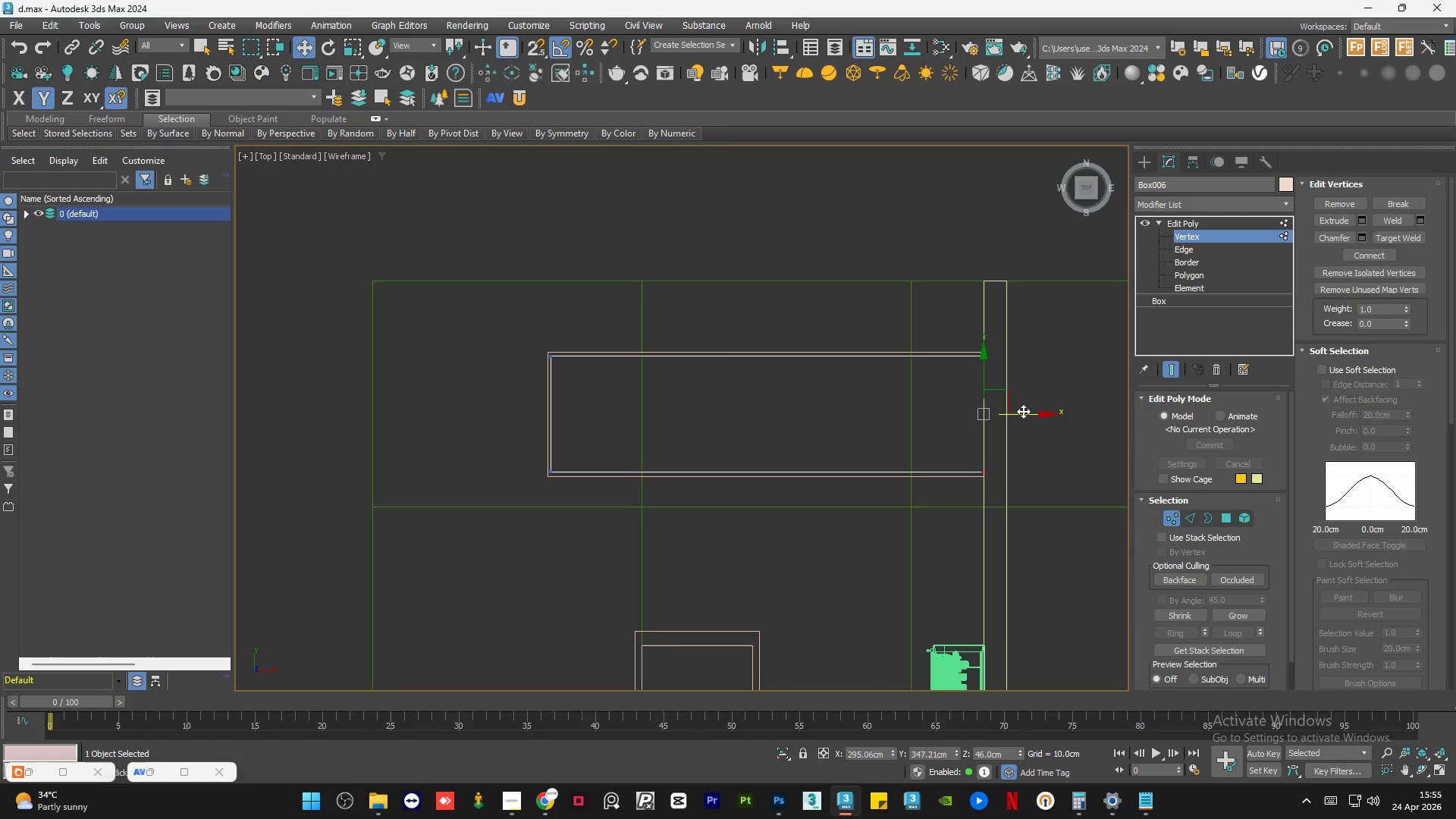 
left_click_drag(start_coordinate=[1025, 411], to_coordinate=[601, 423])
 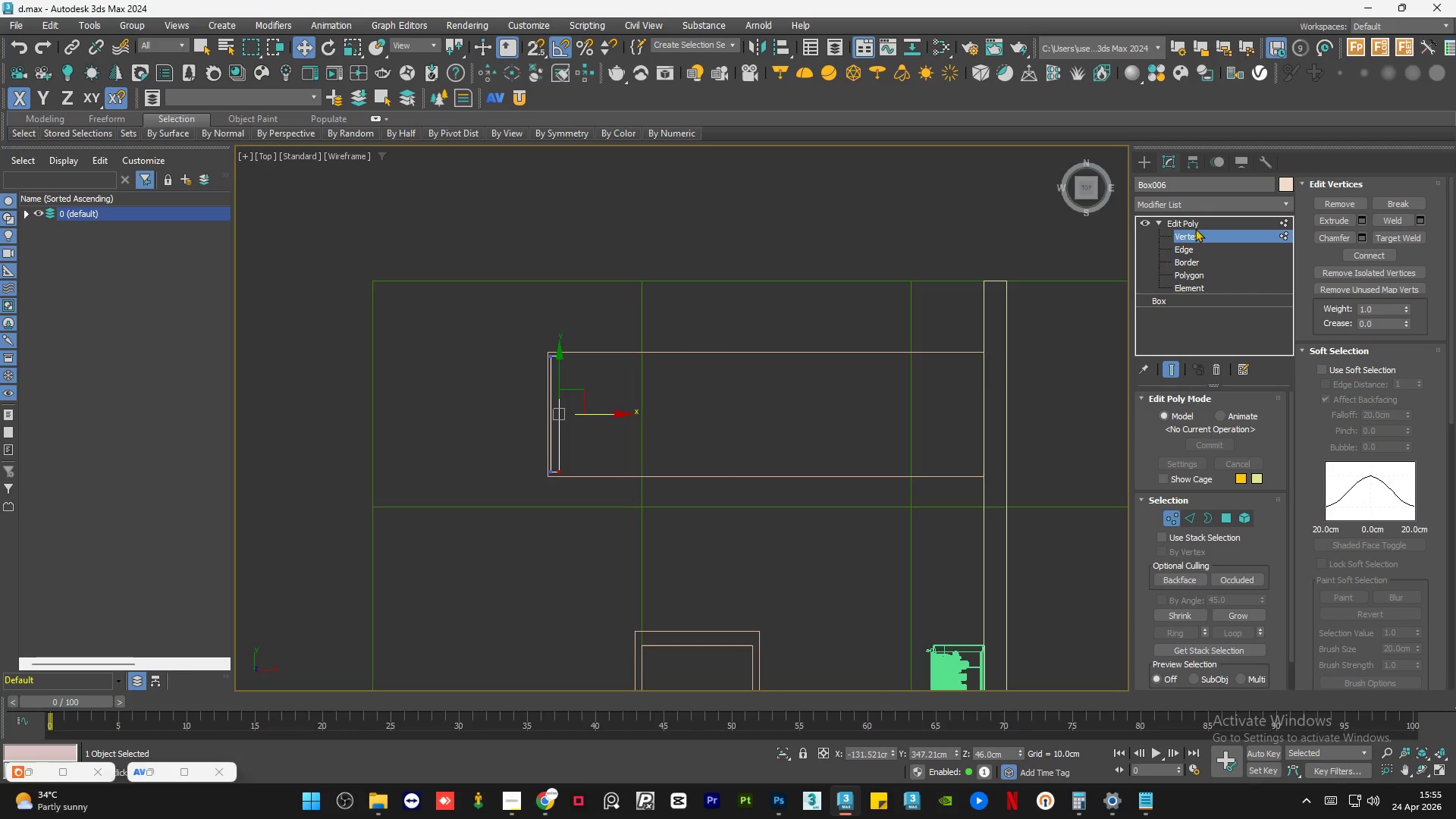 
left_click([1202, 221])
 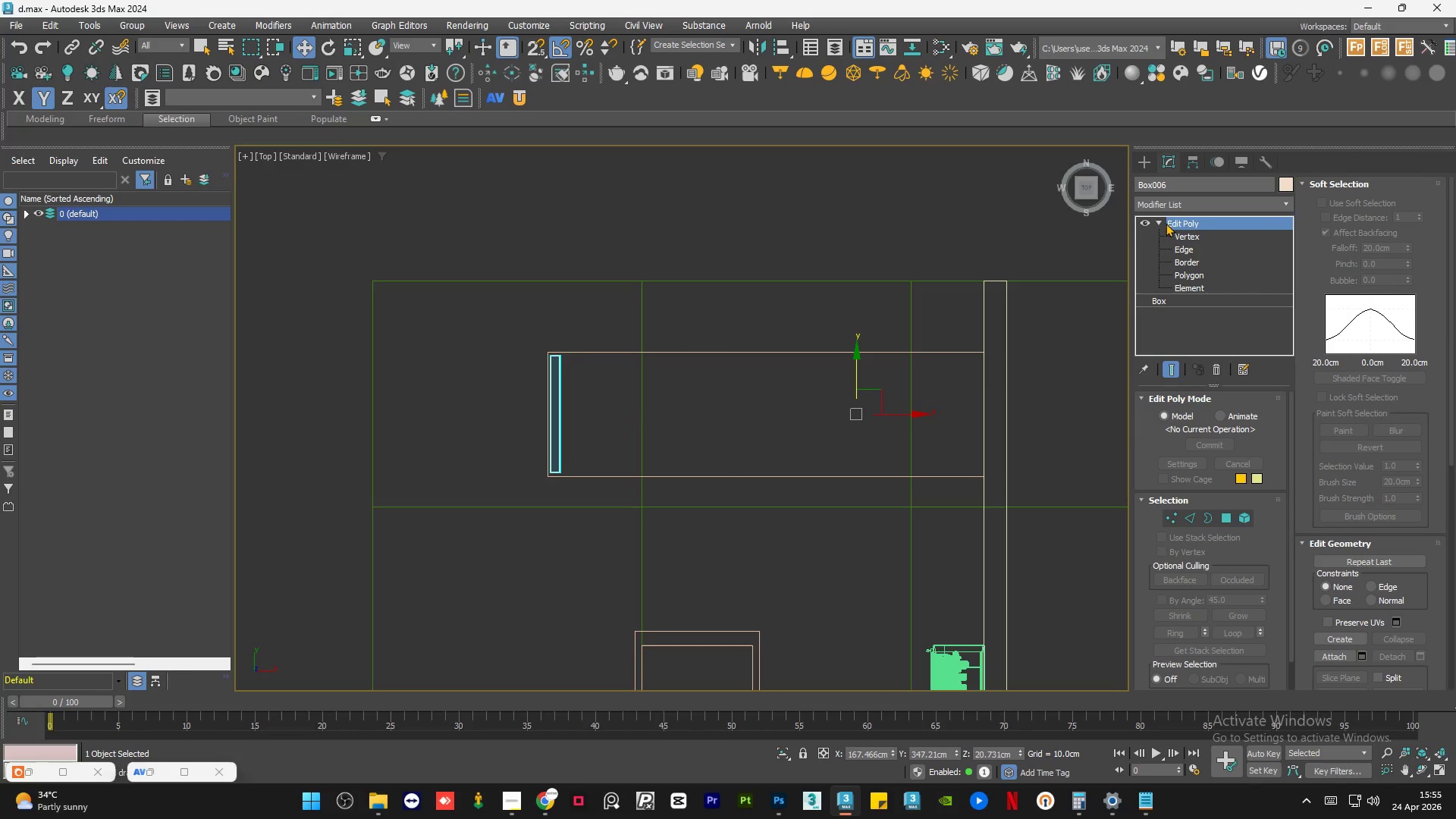 
left_click([1157, 221])
 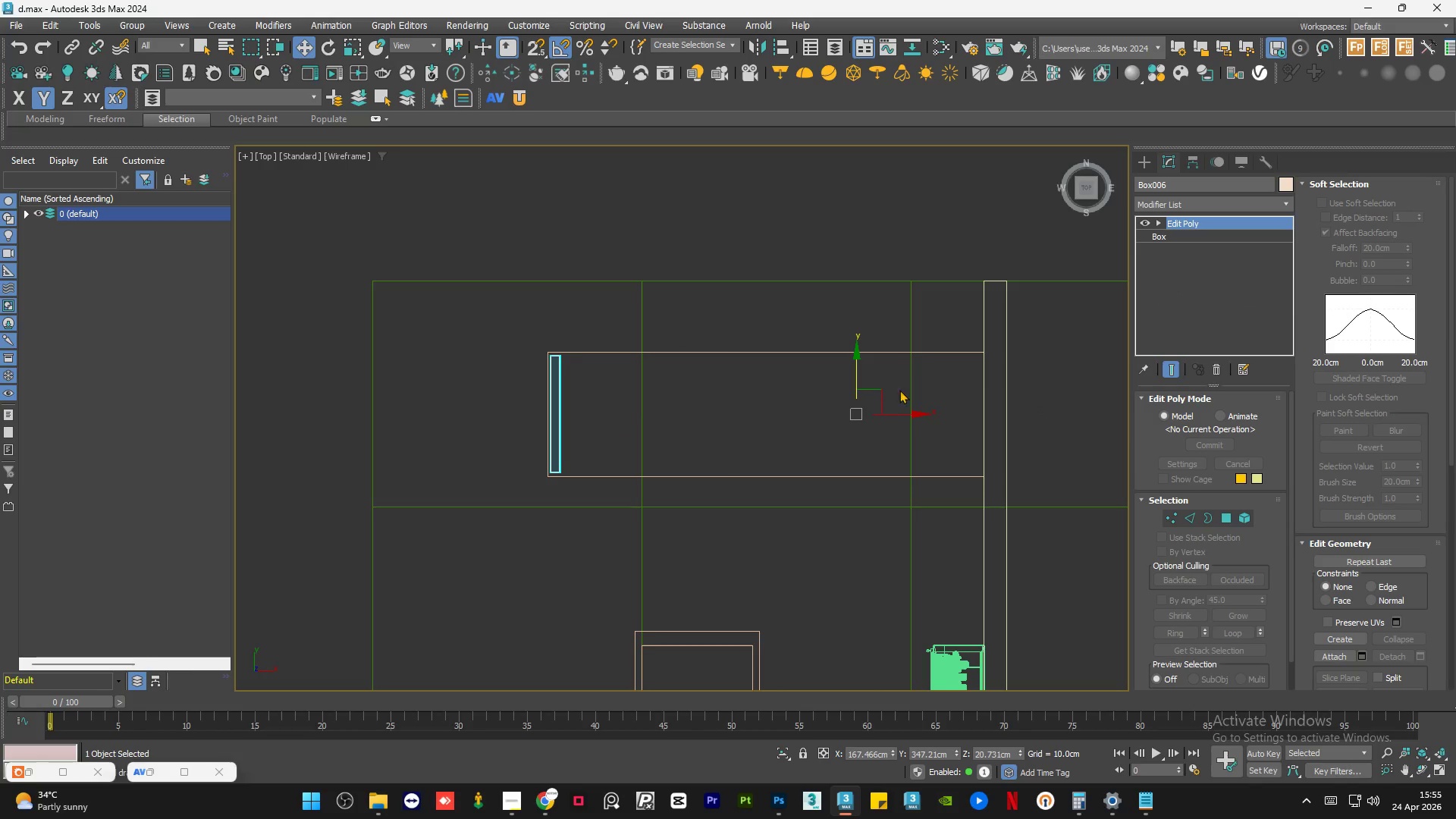 
hold_key(key=ShiftLeft, duration=2.48)
left_click_drag(start_coordinate=[893, 412], to_coordinate=[1310, 398])
 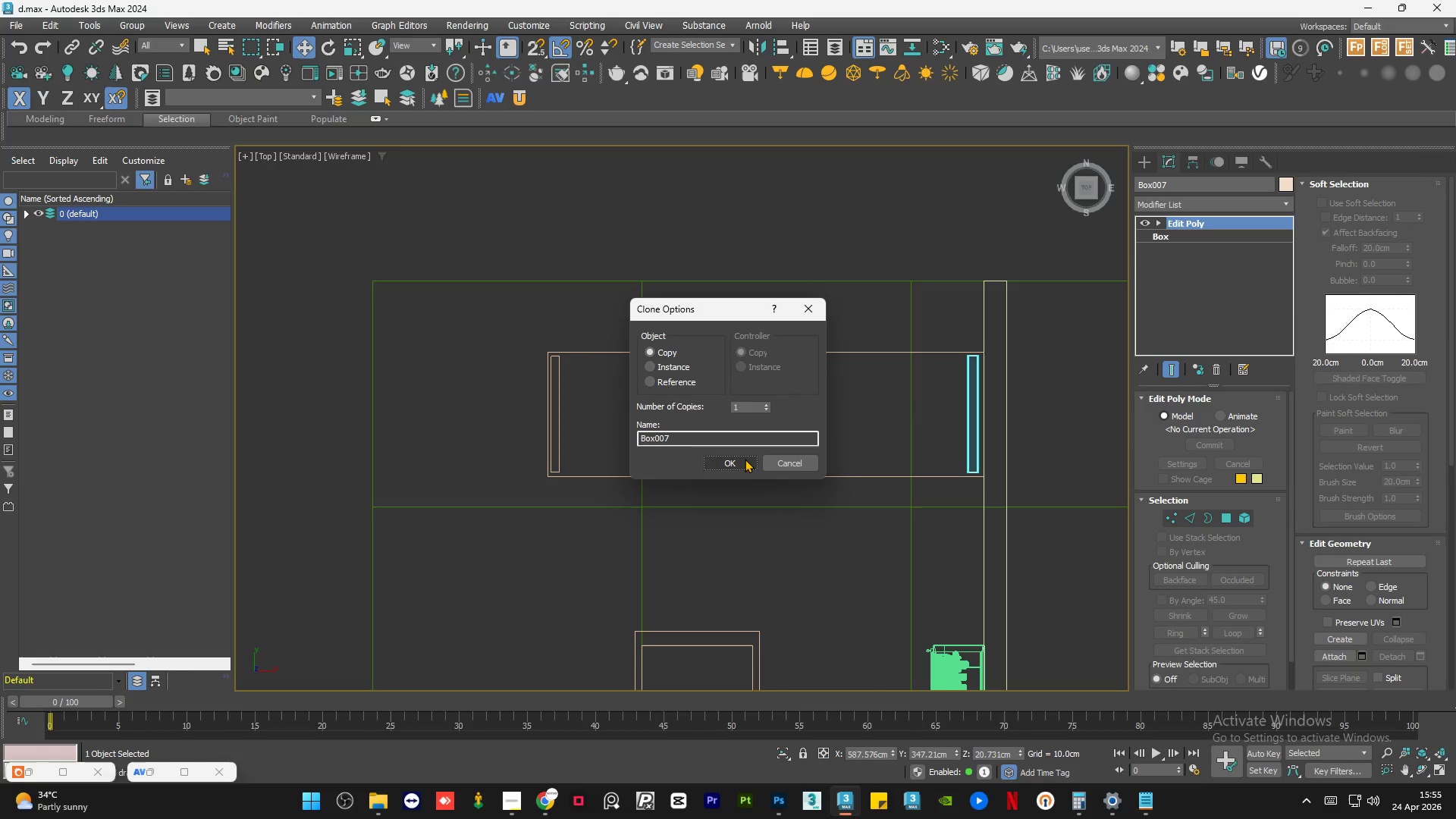 
left_click([745, 464])
 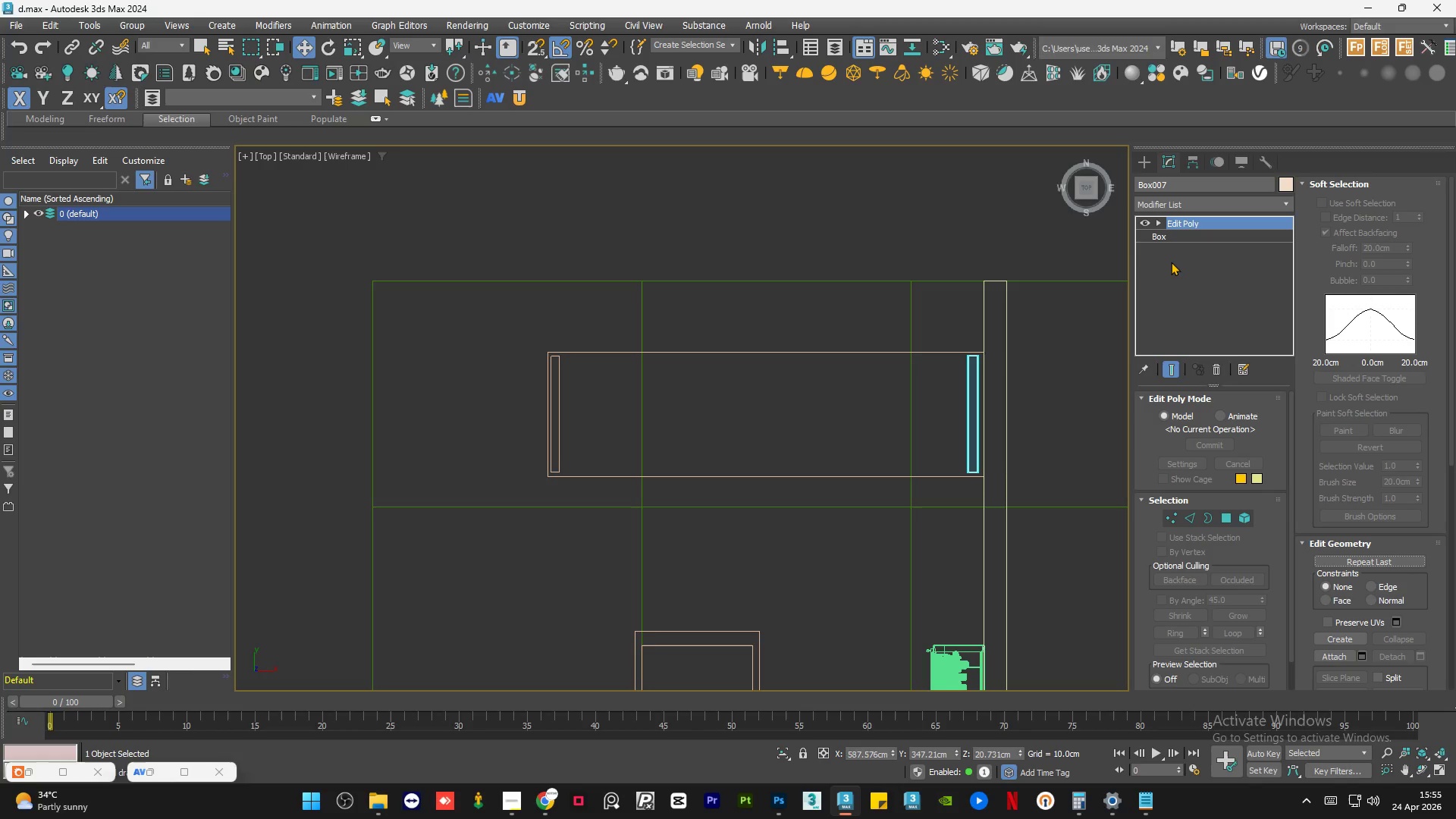 
key(Delete)
 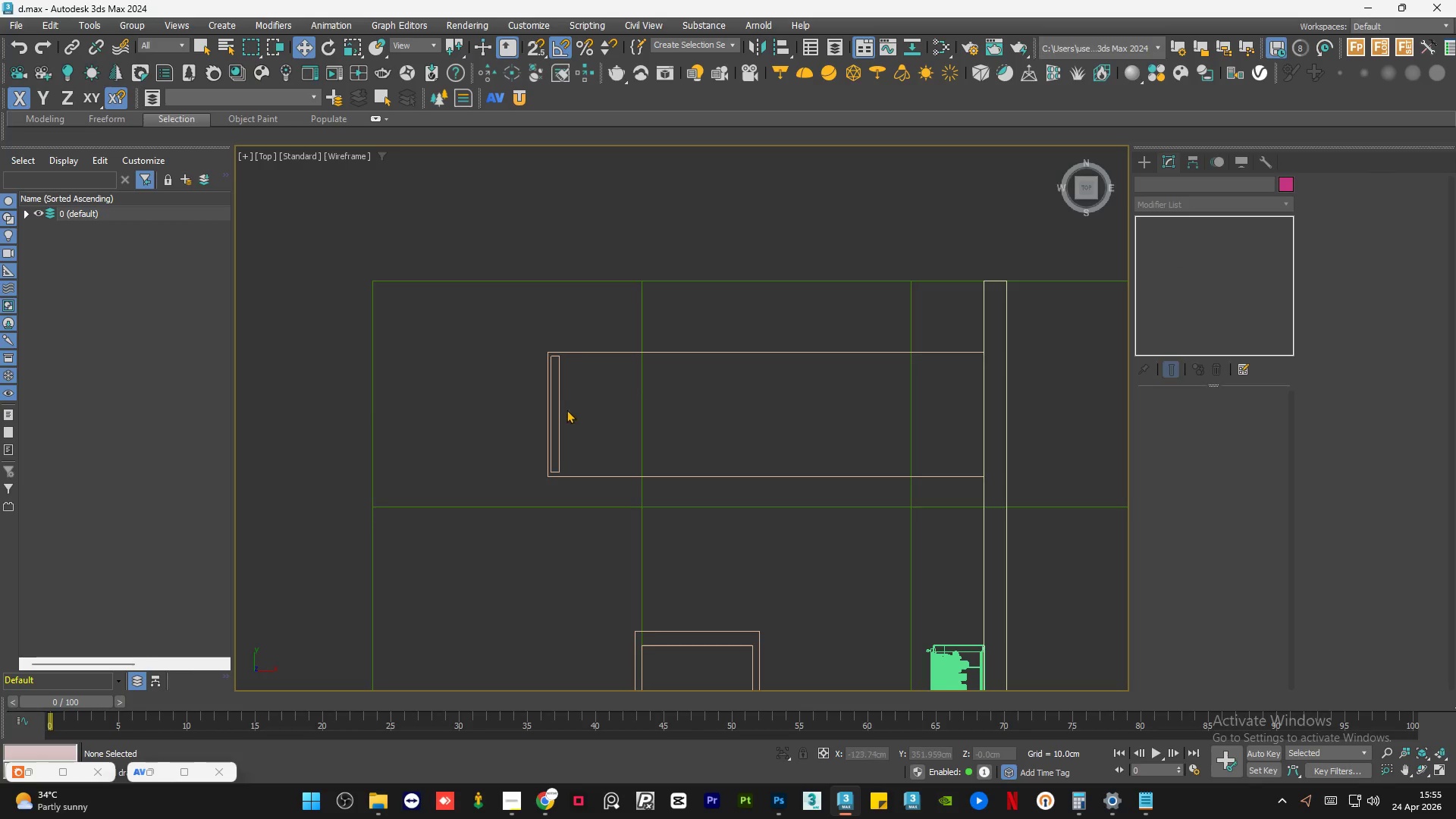 
left_click([560, 410])
 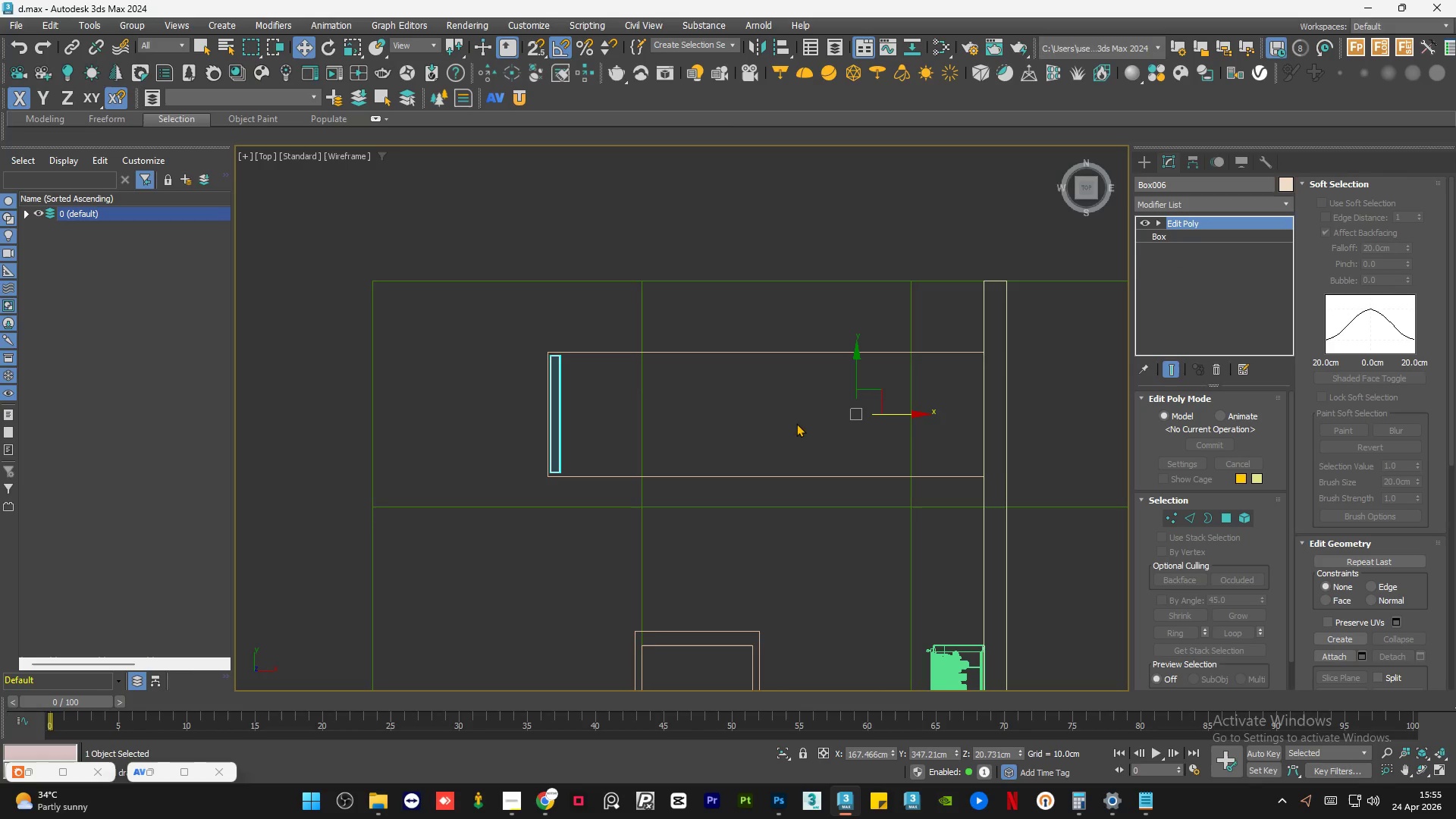 
hold_key(key=ShiftLeft, duration=1.59)
left_click_drag(start_coordinate=[890, 413], to_coordinate=[1293, 407])
 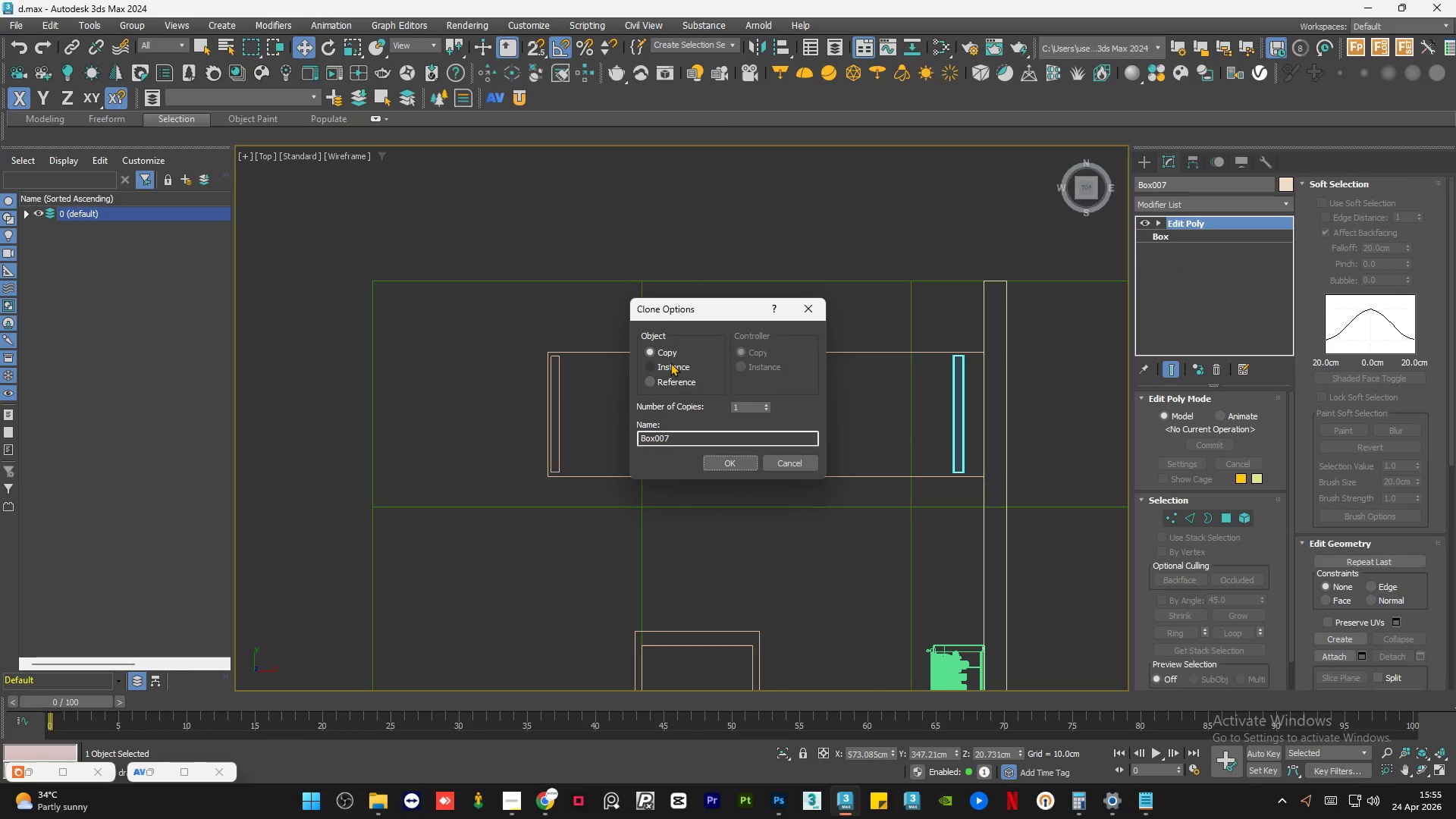 
left_click([670, 362])
 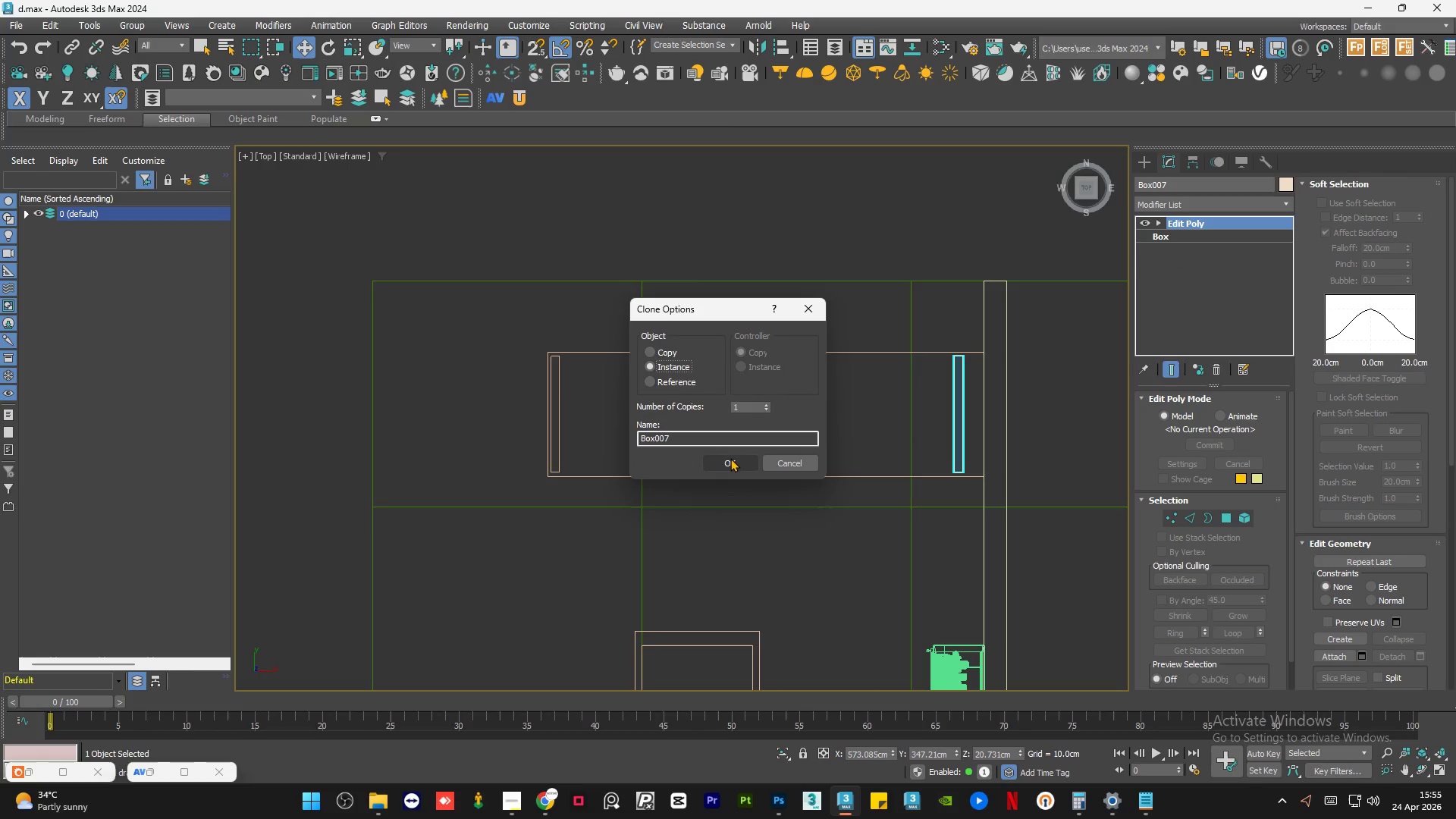 
left_click([732, 460])
 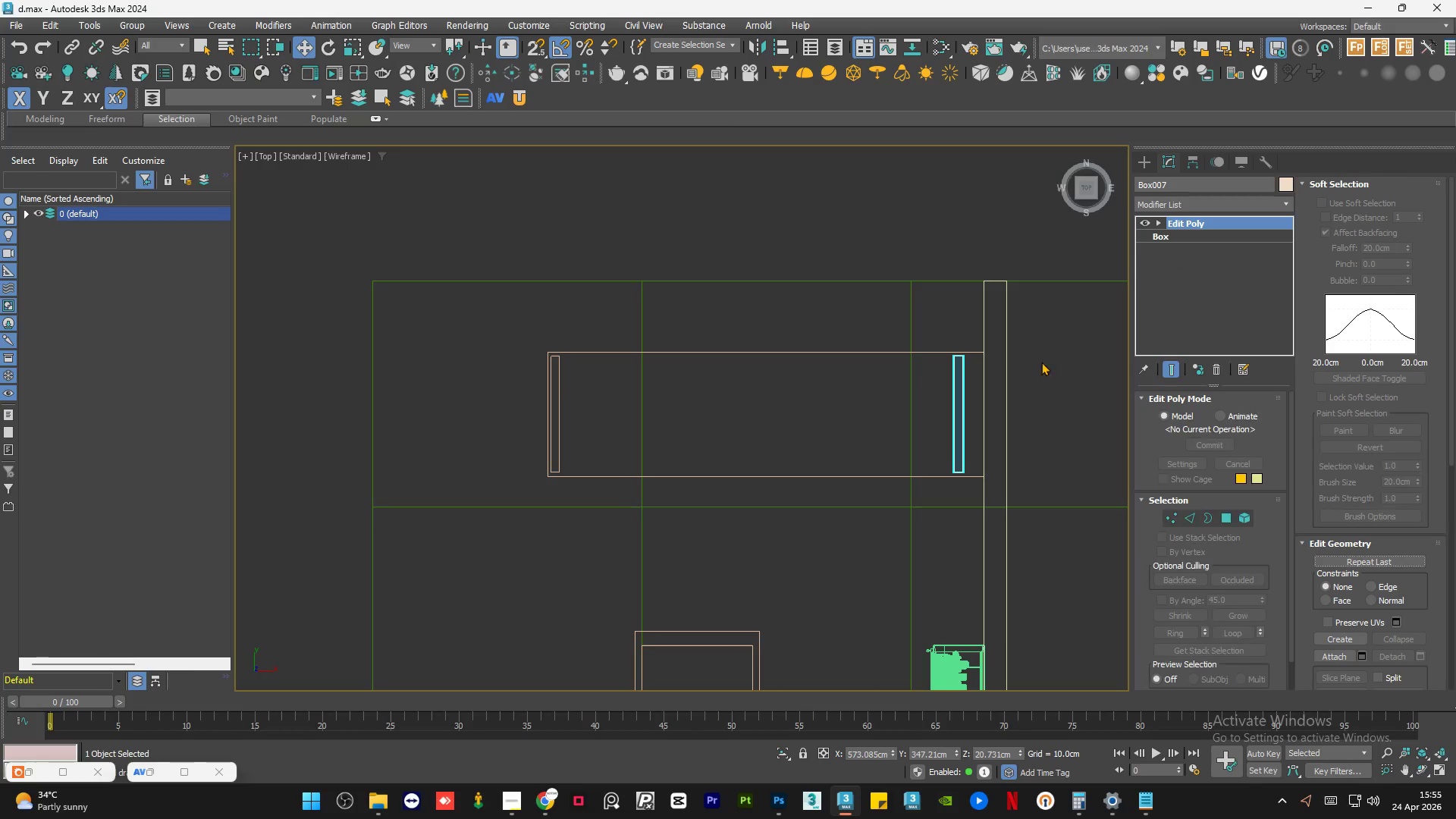 
key(S)
 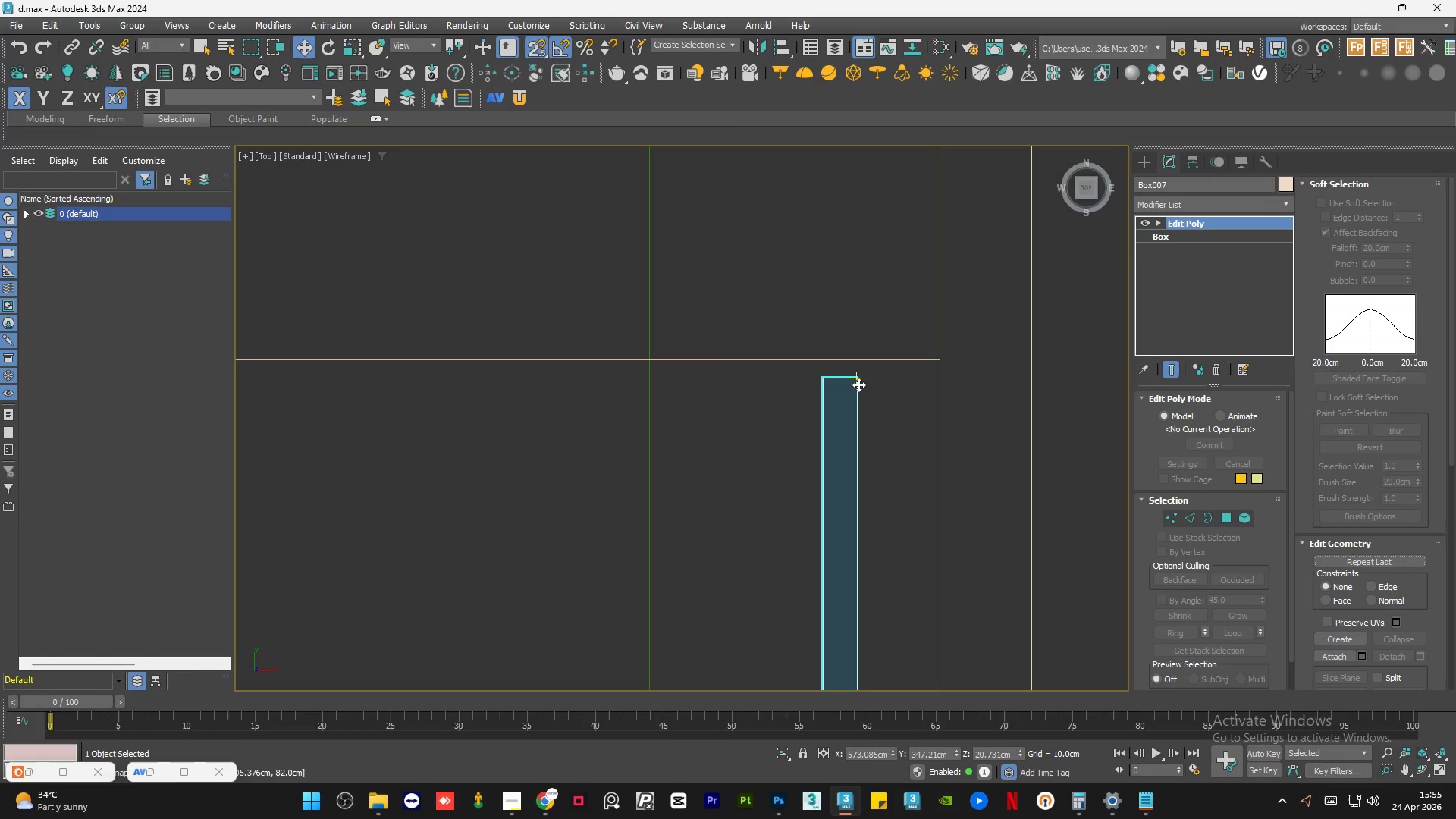 
scroll: coordinate [956, 356], scroll_direction: up, amount: 4.0
 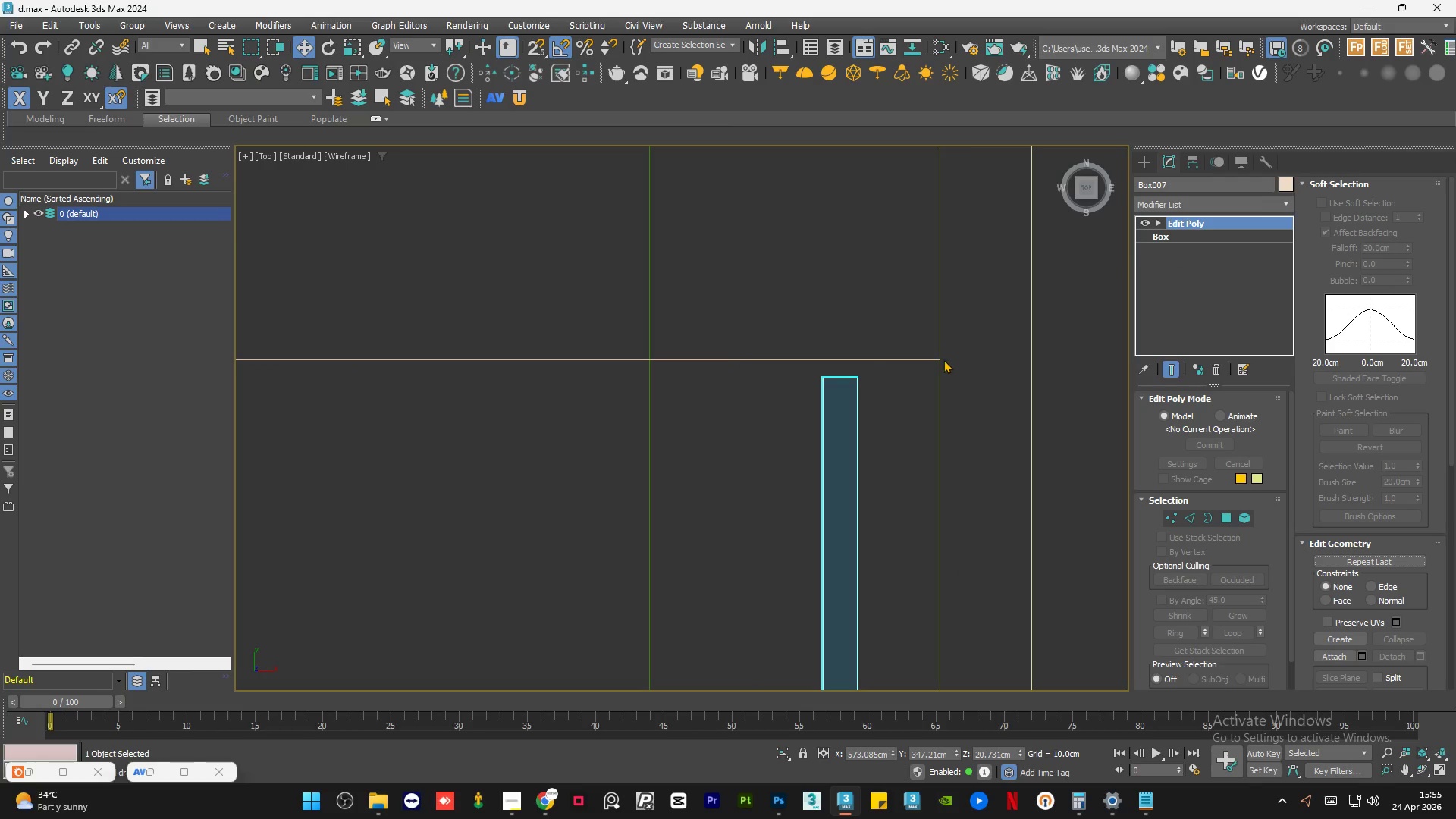 
left_click_drag(start_coordinate=[858, 384], to_coordinate=[937, 359])
 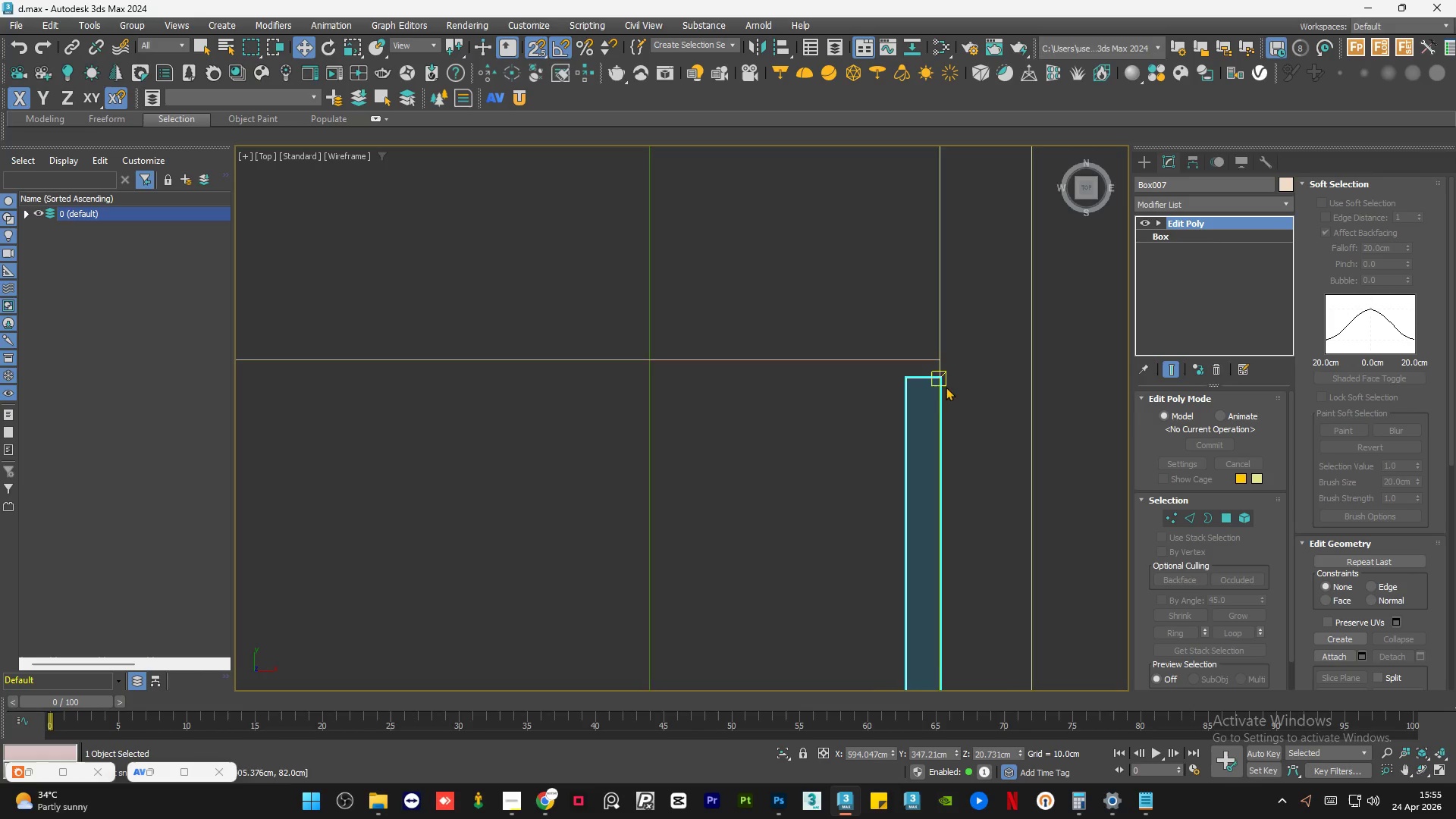 
key(S)
 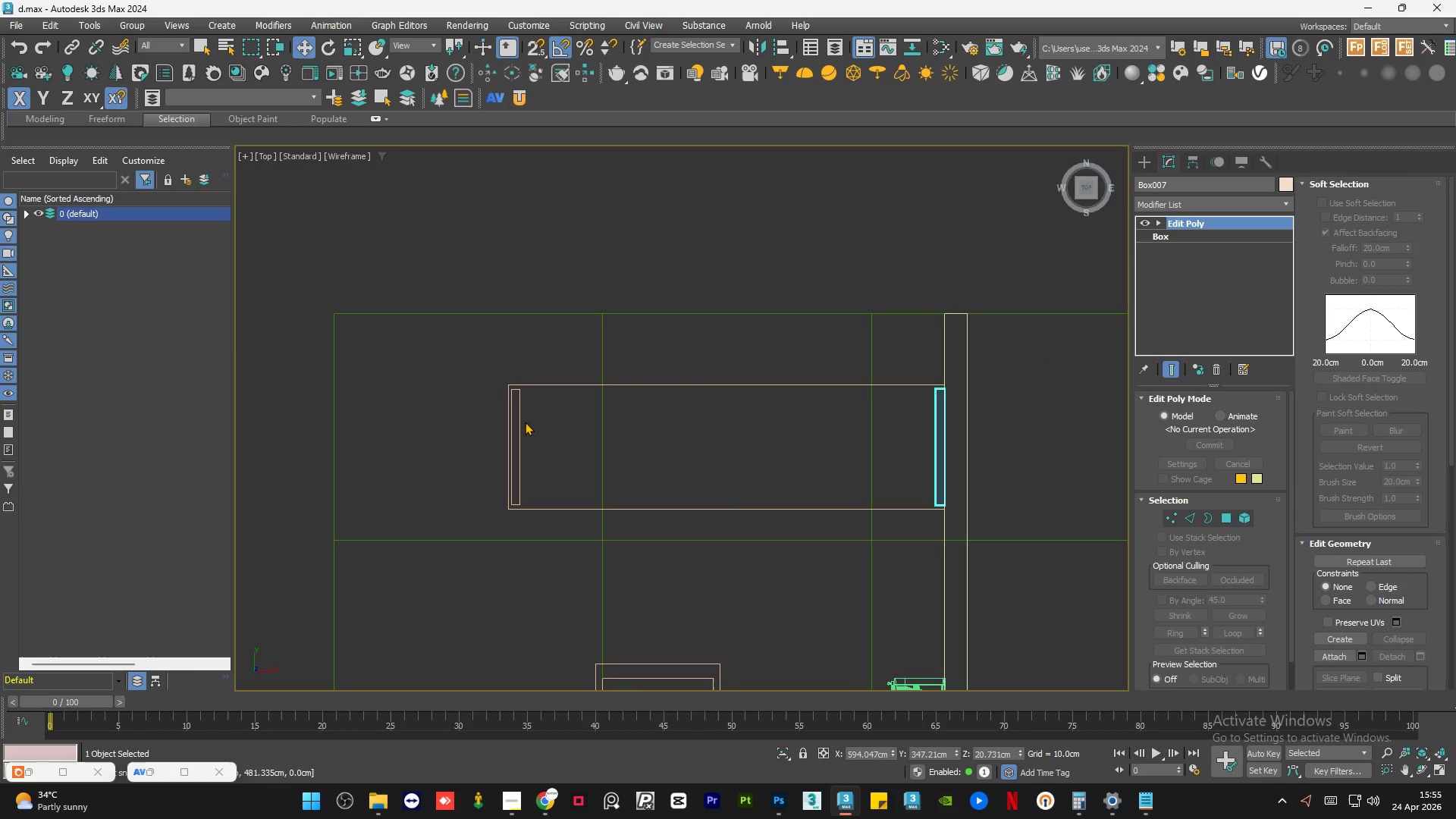 
scroll: coordinate [946, 394], scroll_direction: down, amount: 4.0
 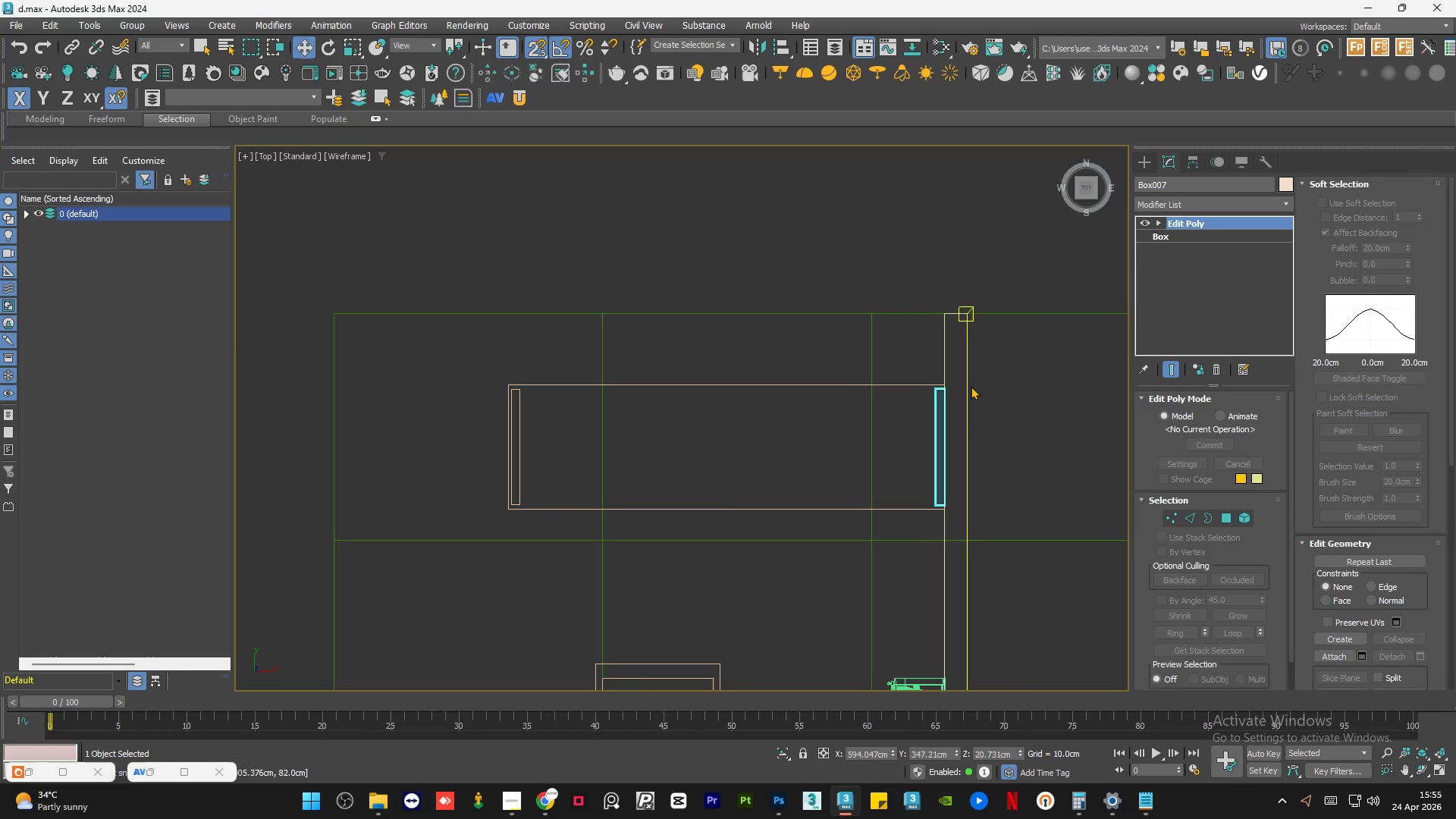 
left_click([518, 423])
 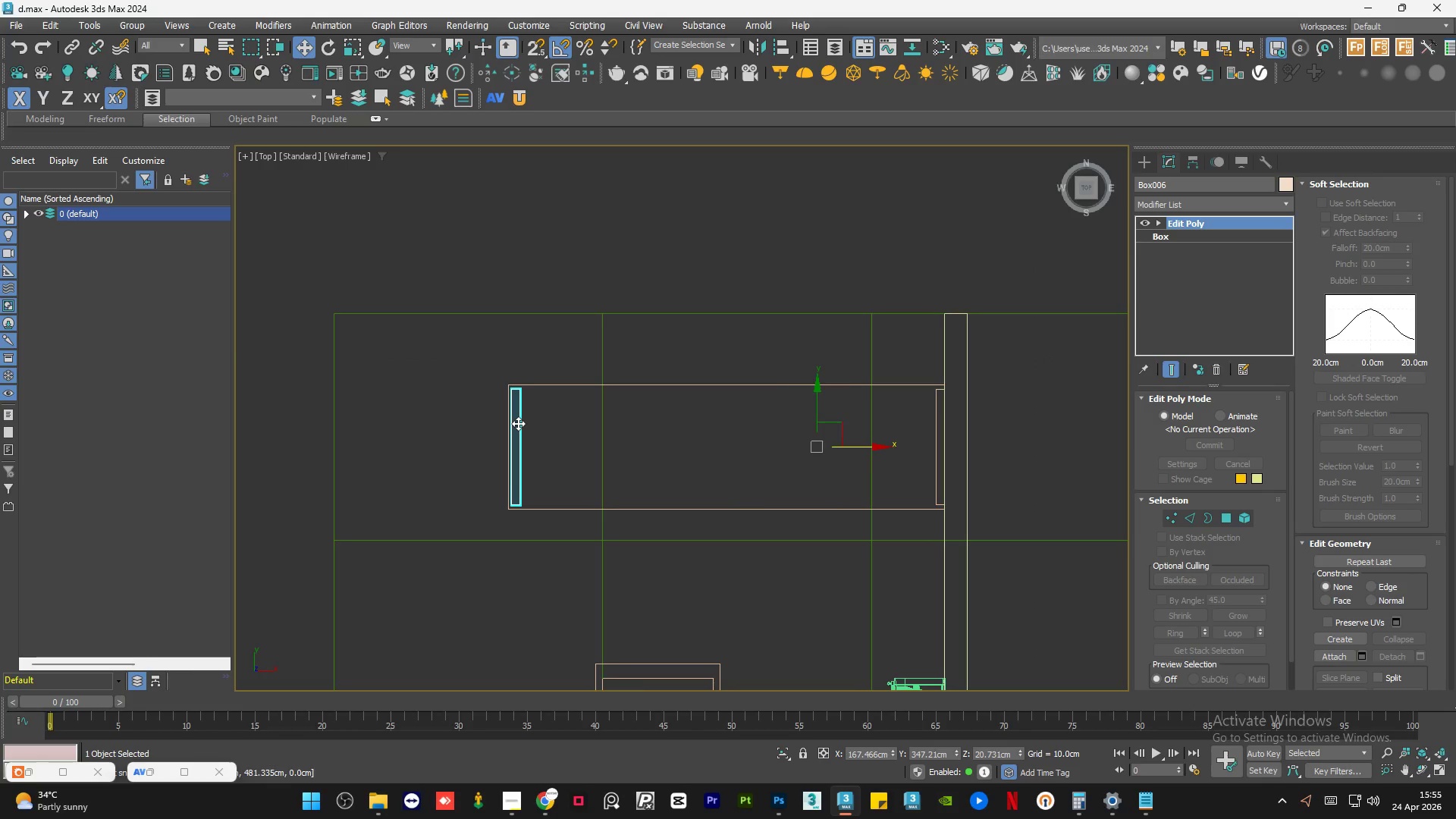 
key(E)
 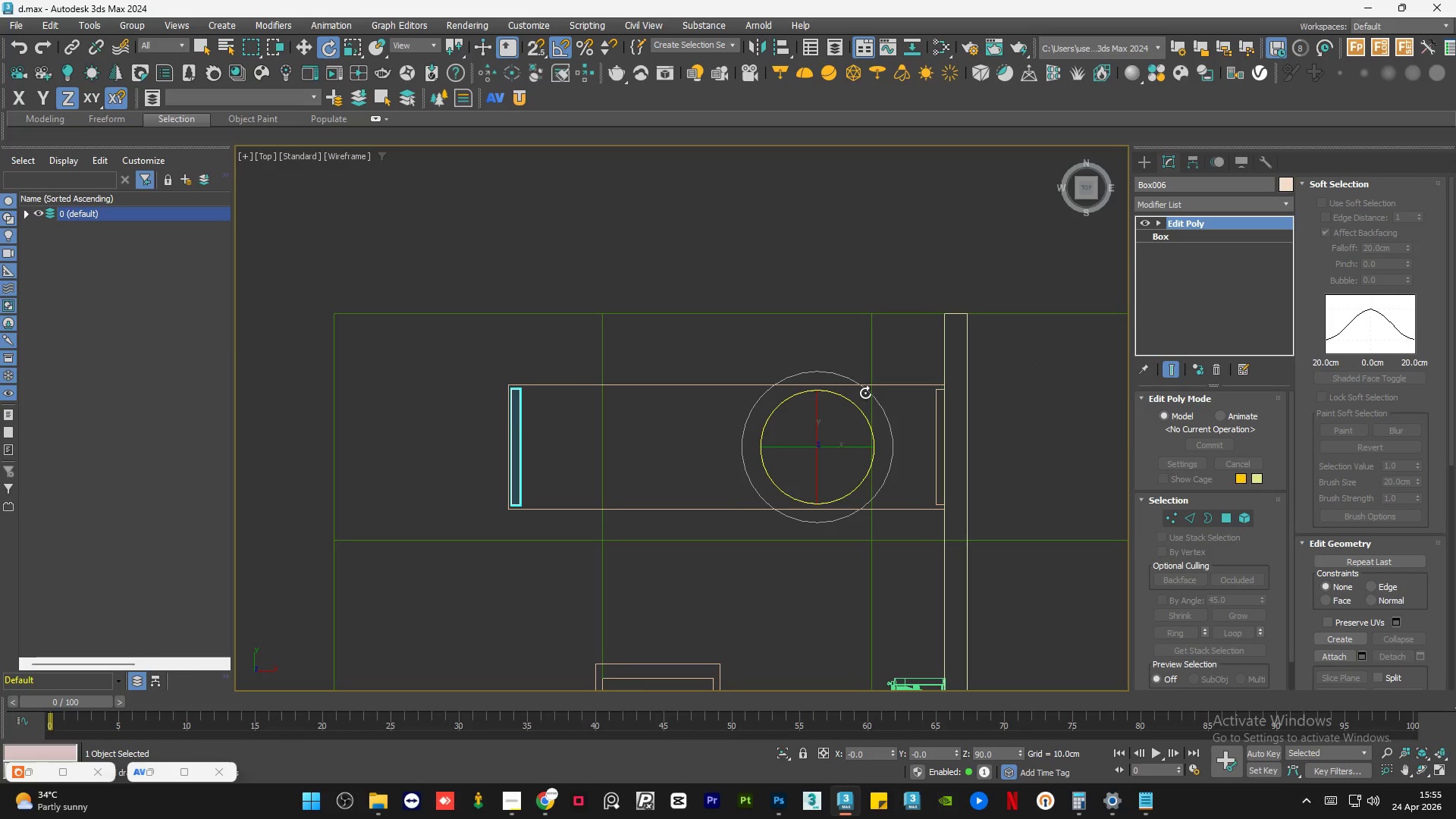 
hold_key(key=ShiftLeft, duration=1.88)
left_click_drag(start_coordinate=[837, 392], to_coordinate=[897, 424])
 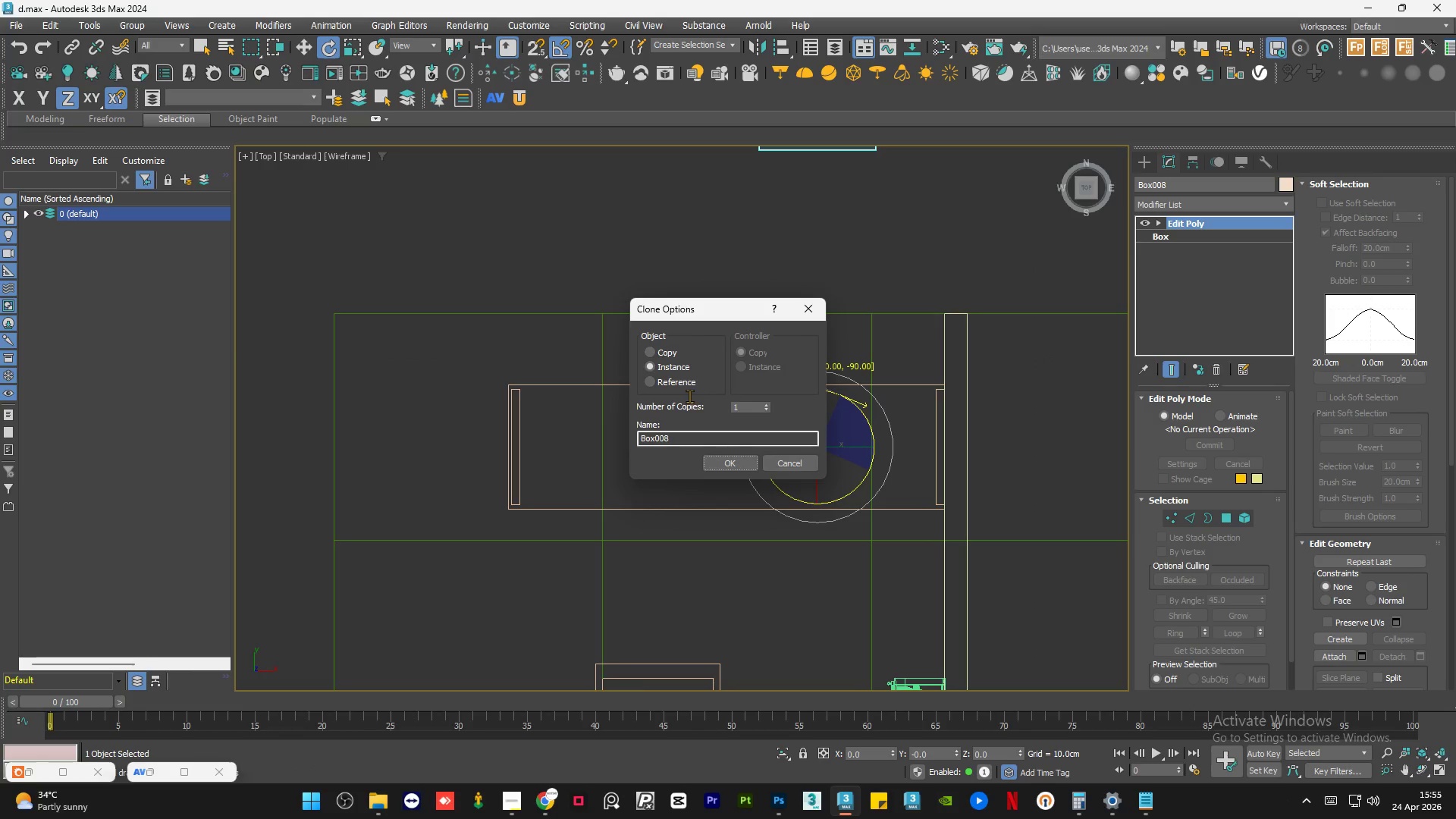 
left_click([666, 354])
 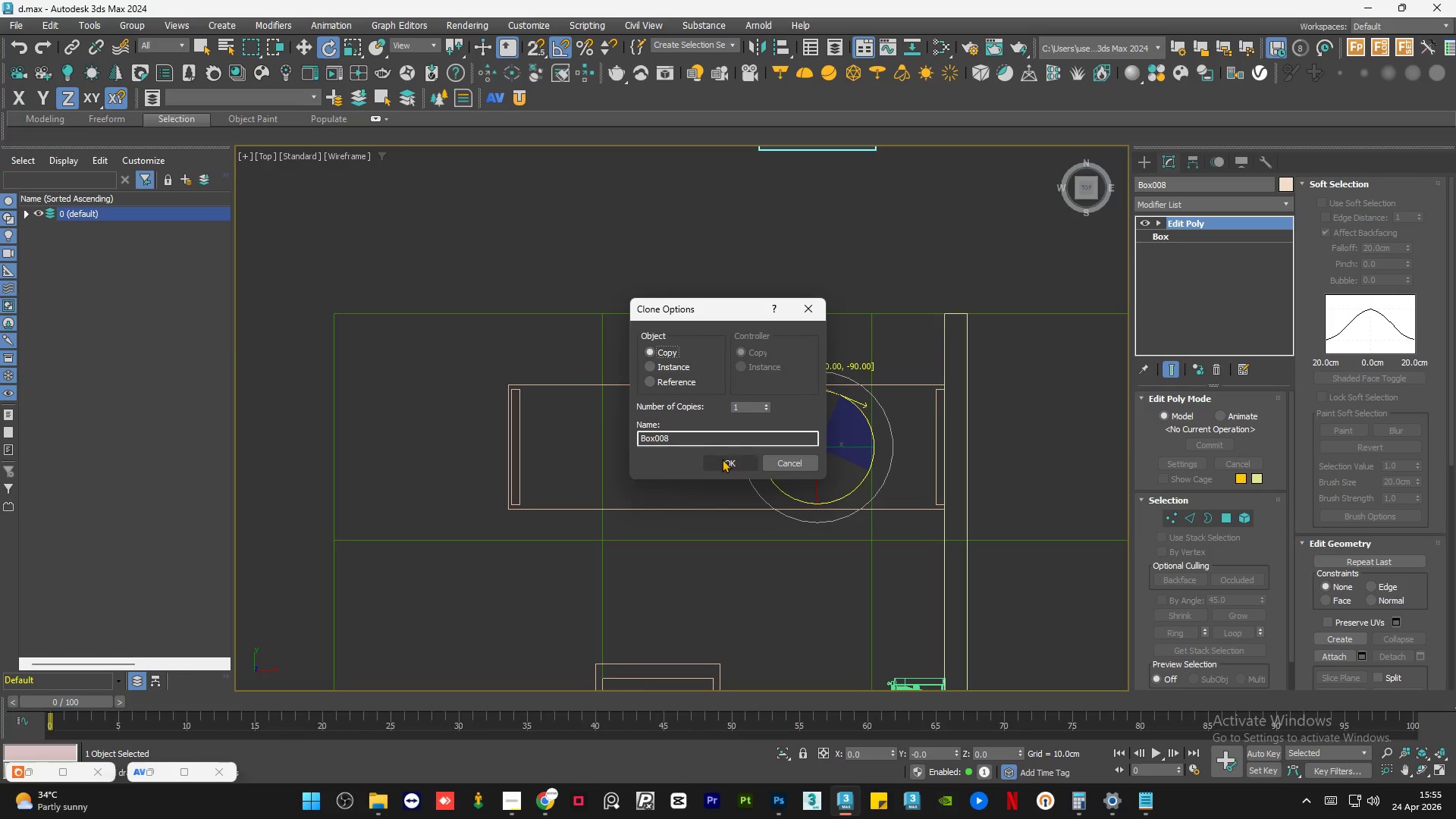 
left_click([722, 459])
 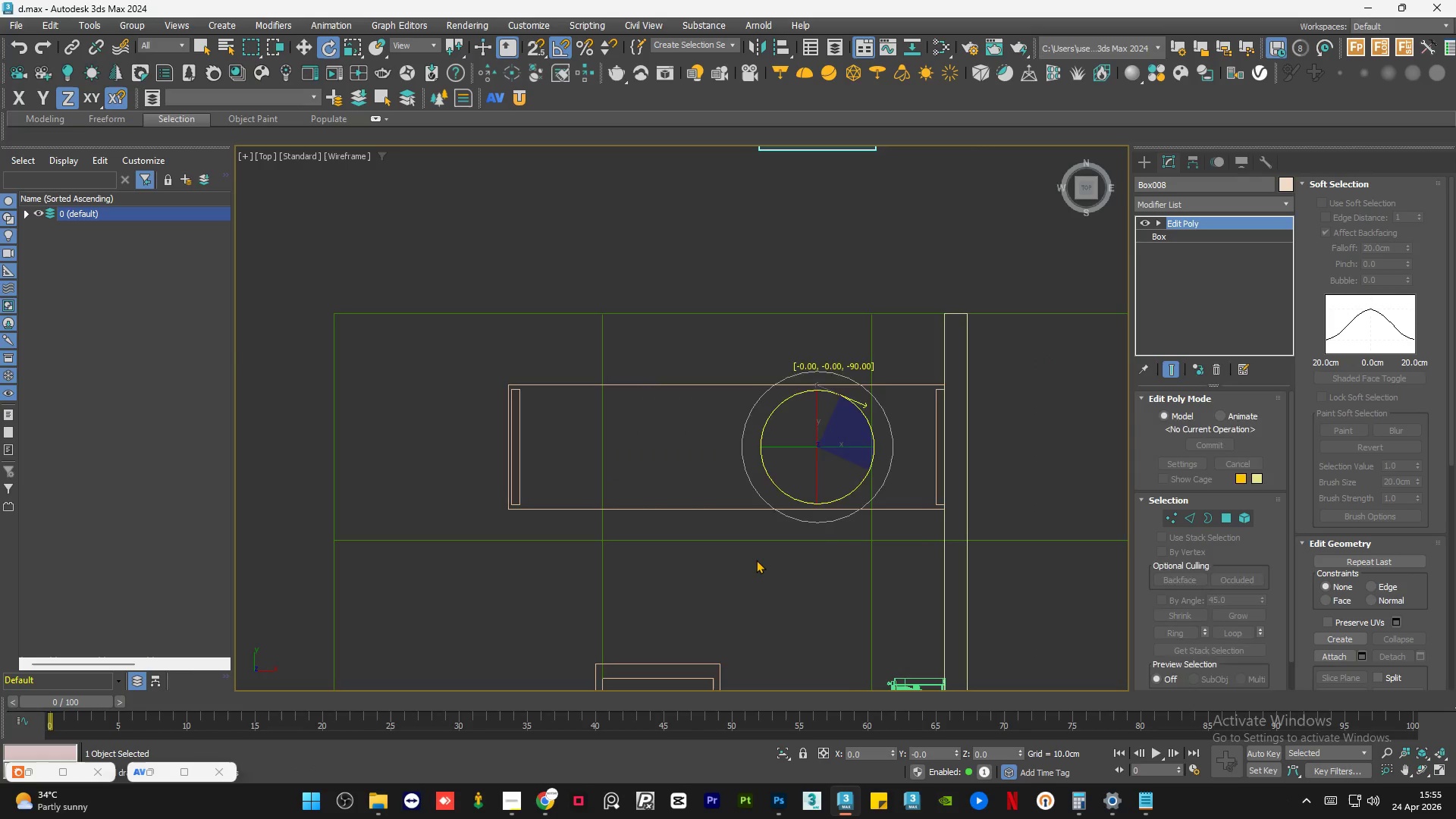 
key(W)
 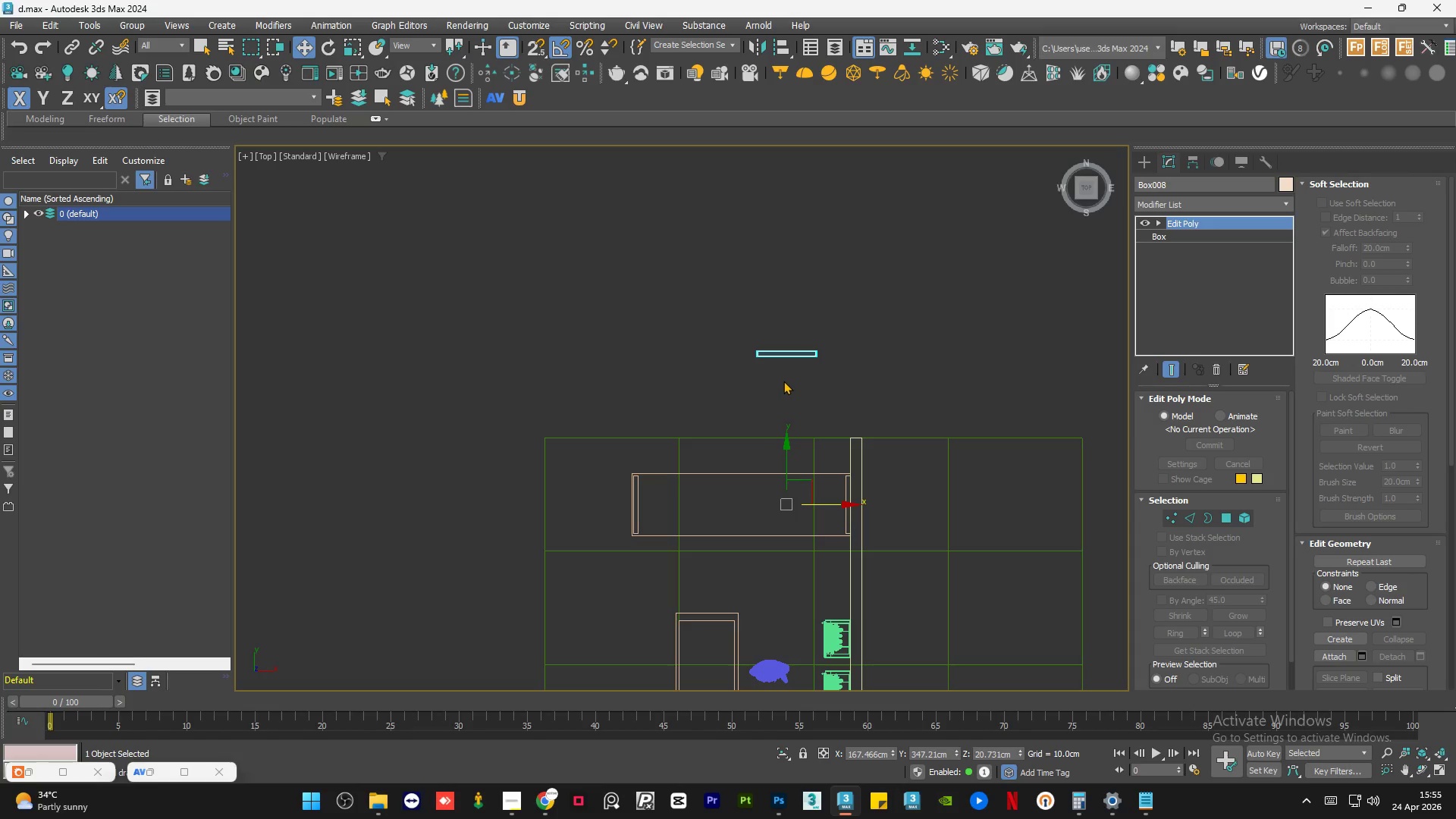 
scroll: coordinate [756, 562], scroll_direction: down, amount: 2.0
 